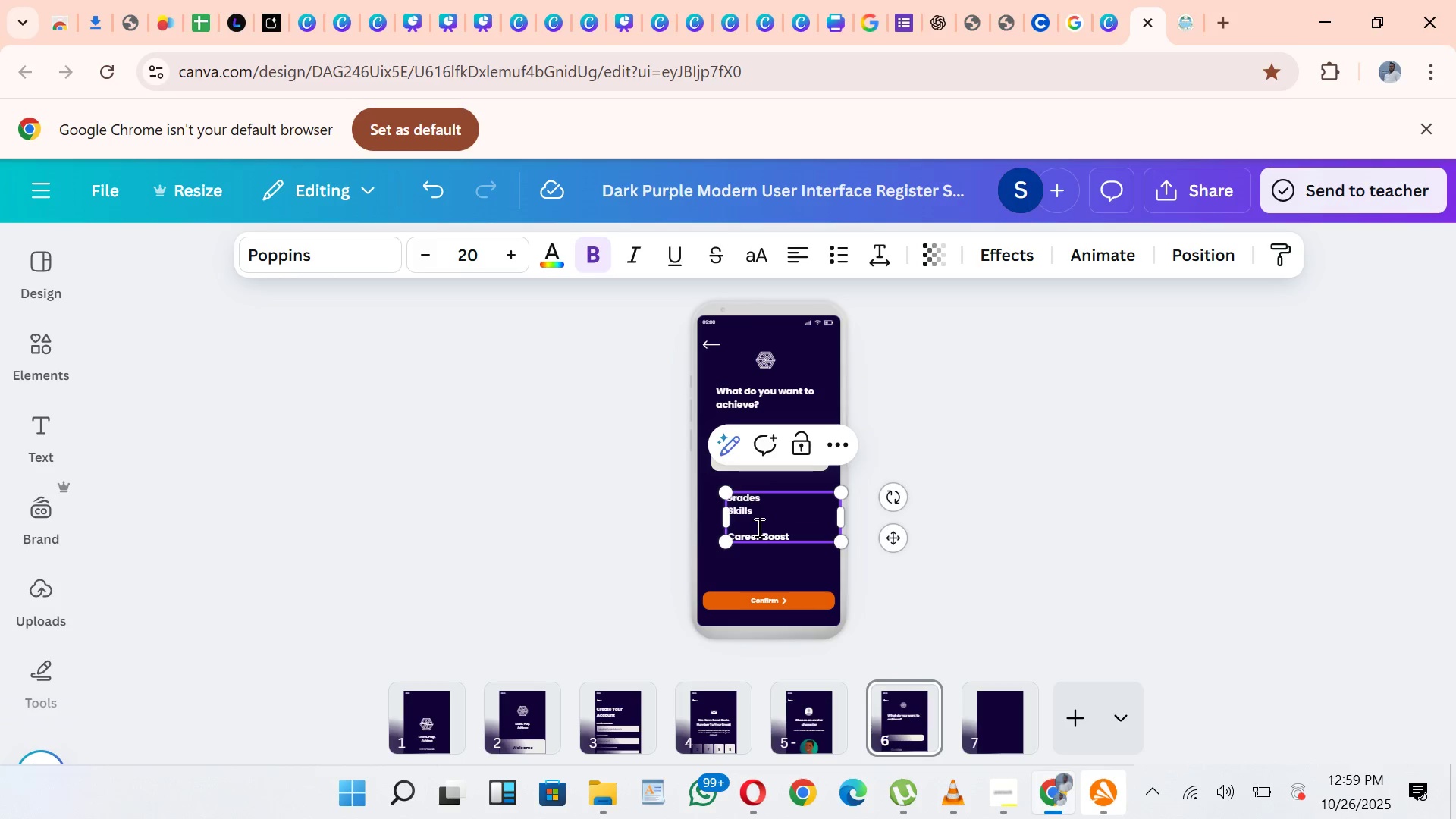 
key(Backspace)
 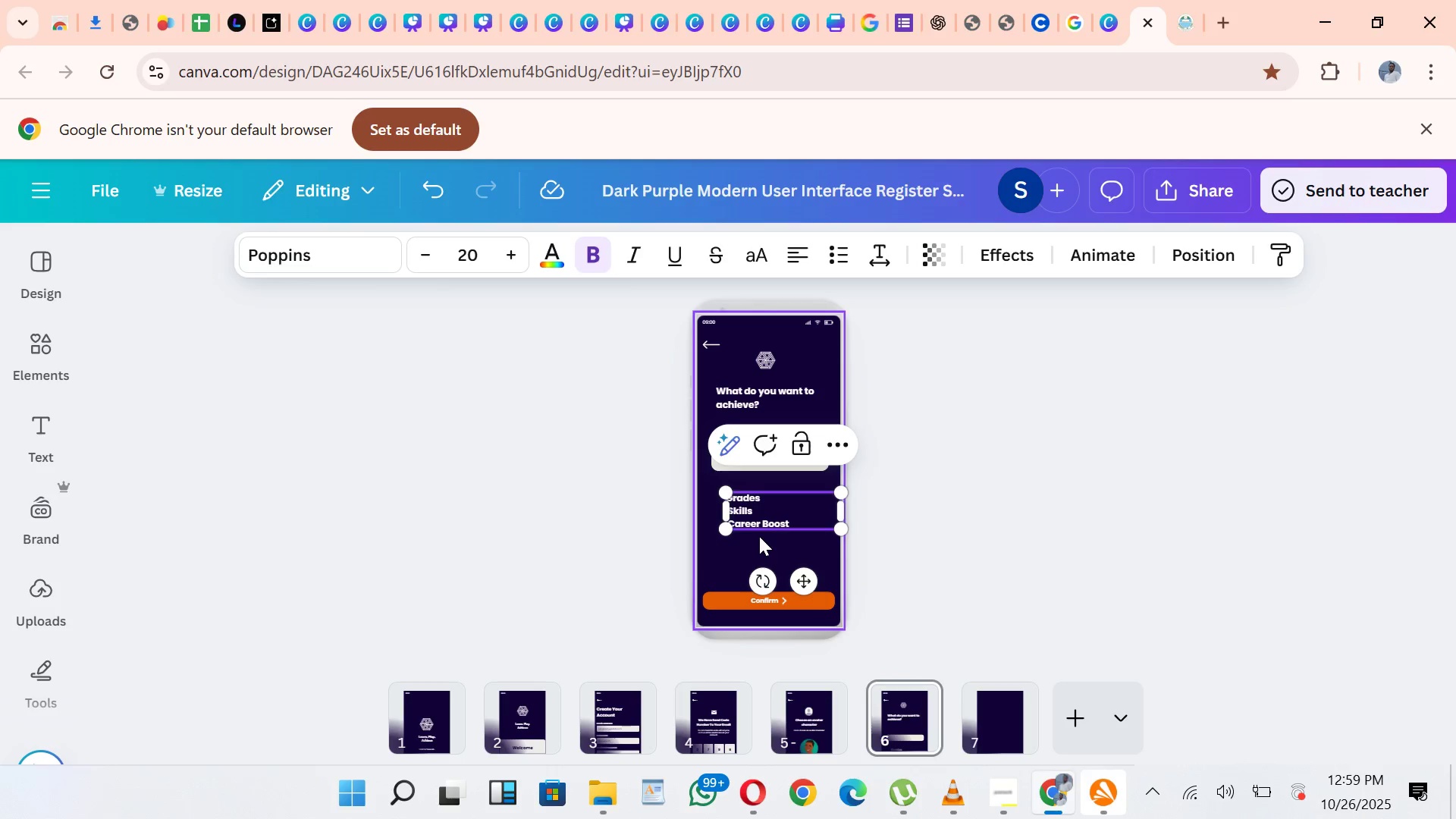 
key(ArrowRight)
 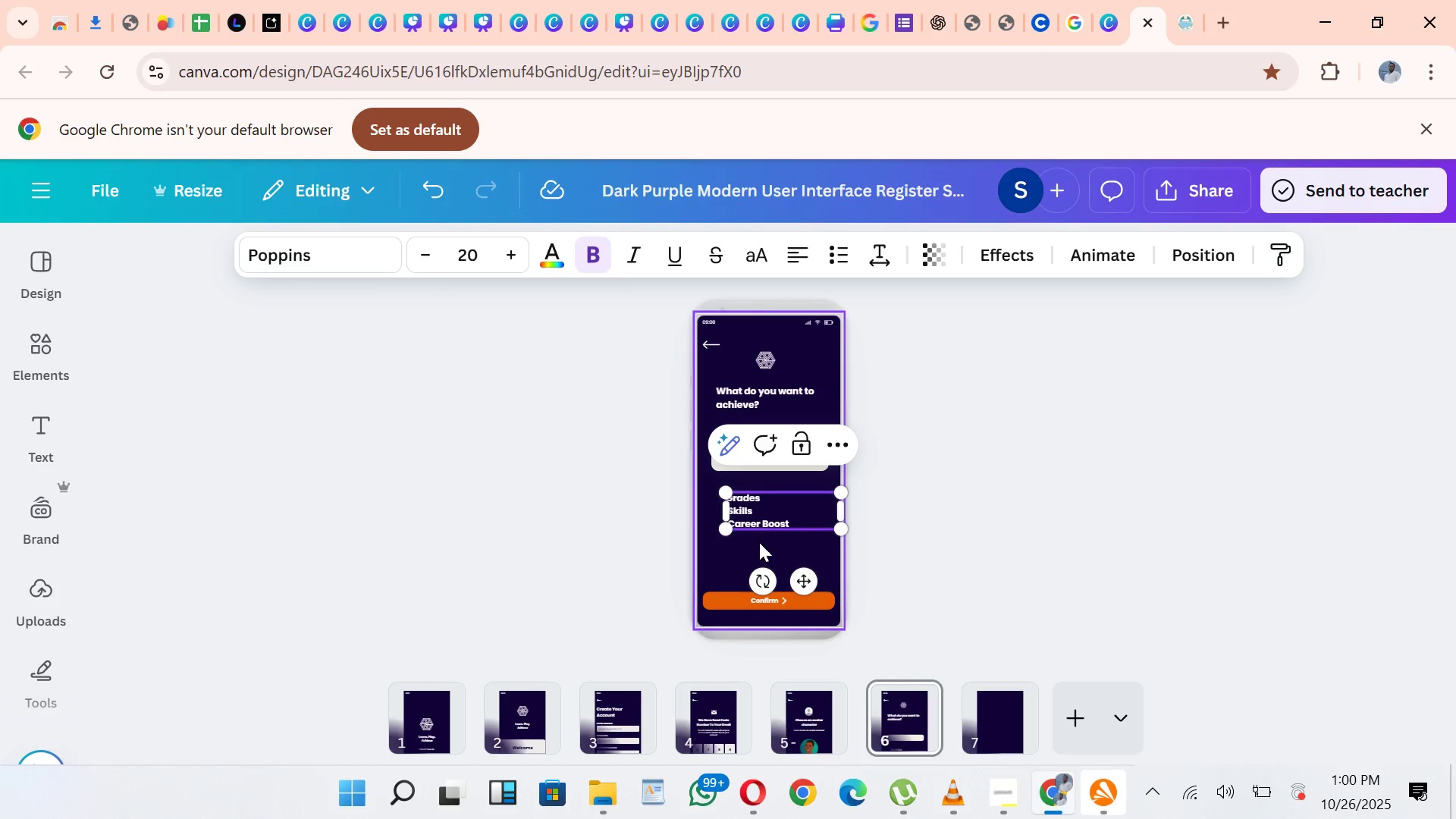 
key(Backspace)
 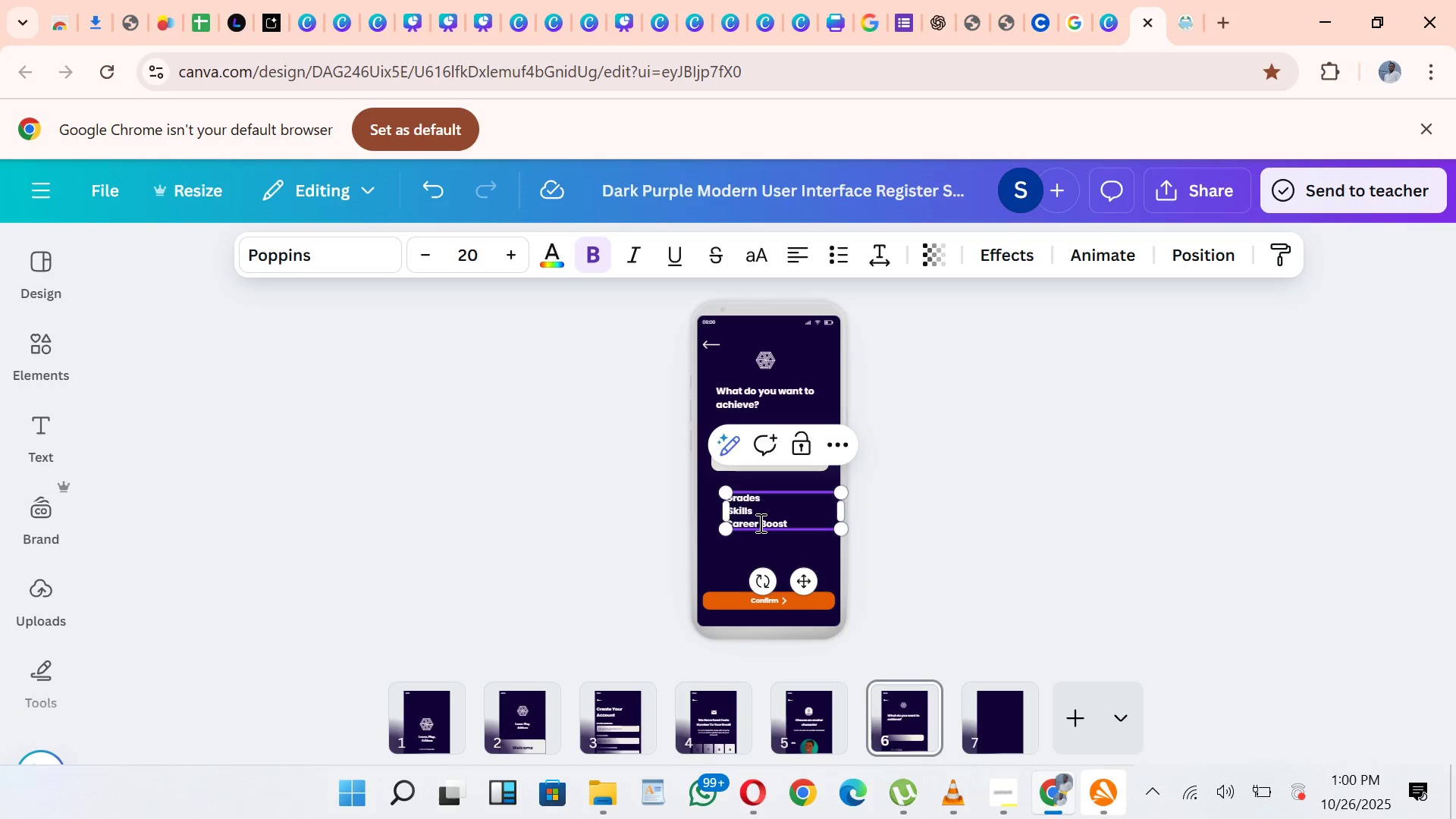 
left_click([759, 522])
 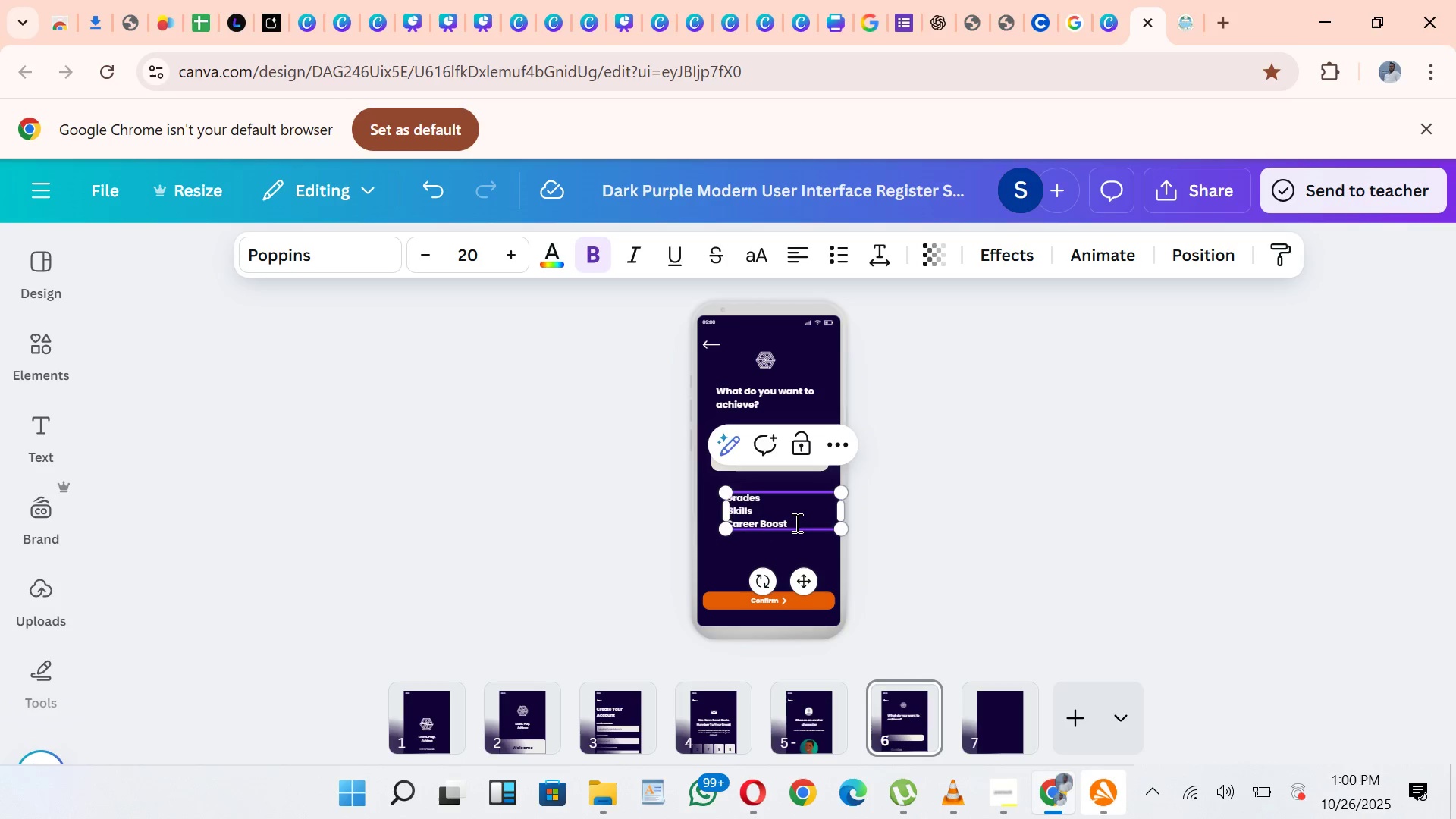 
key(Backspace)
 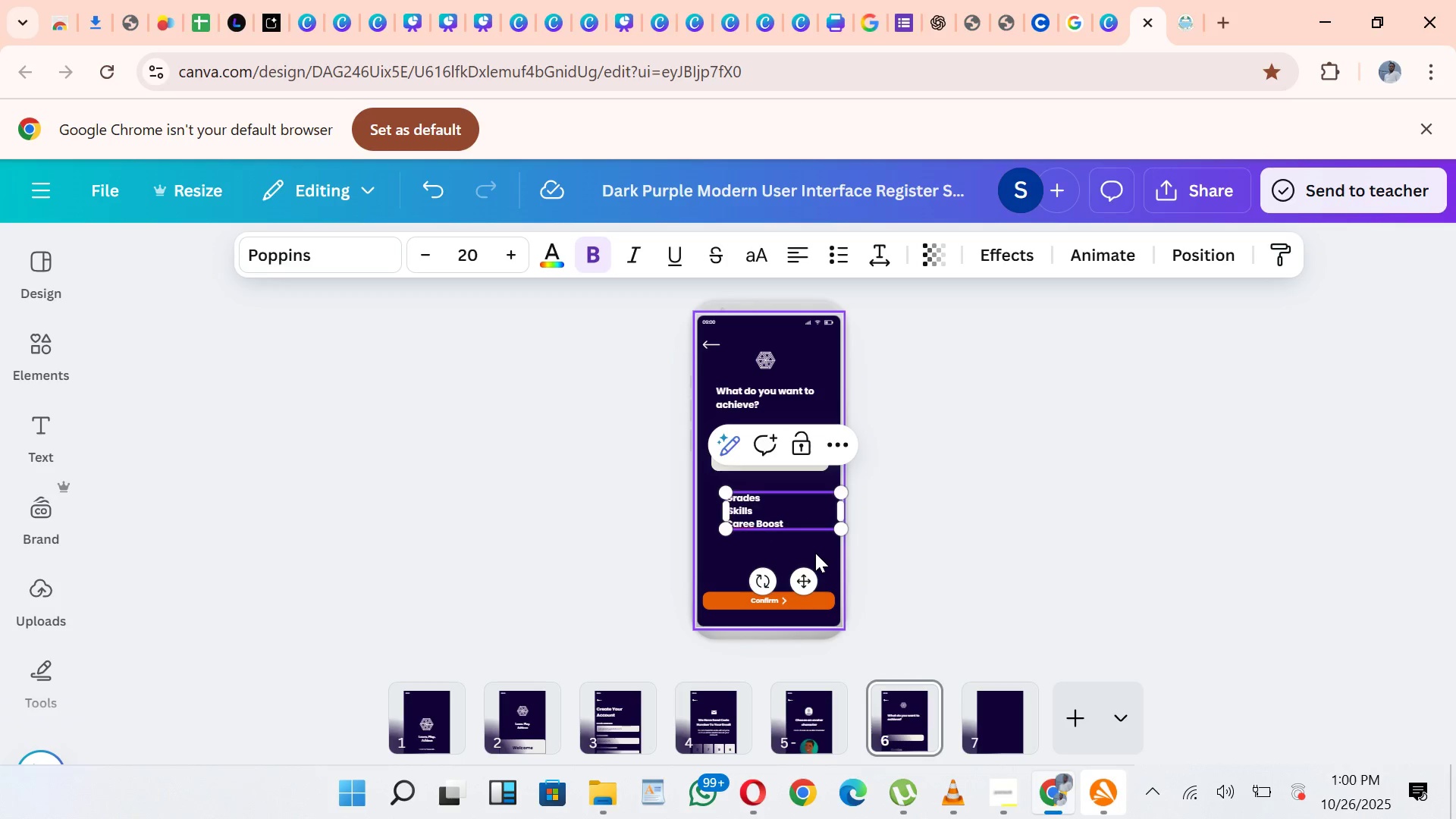 
key(R)
 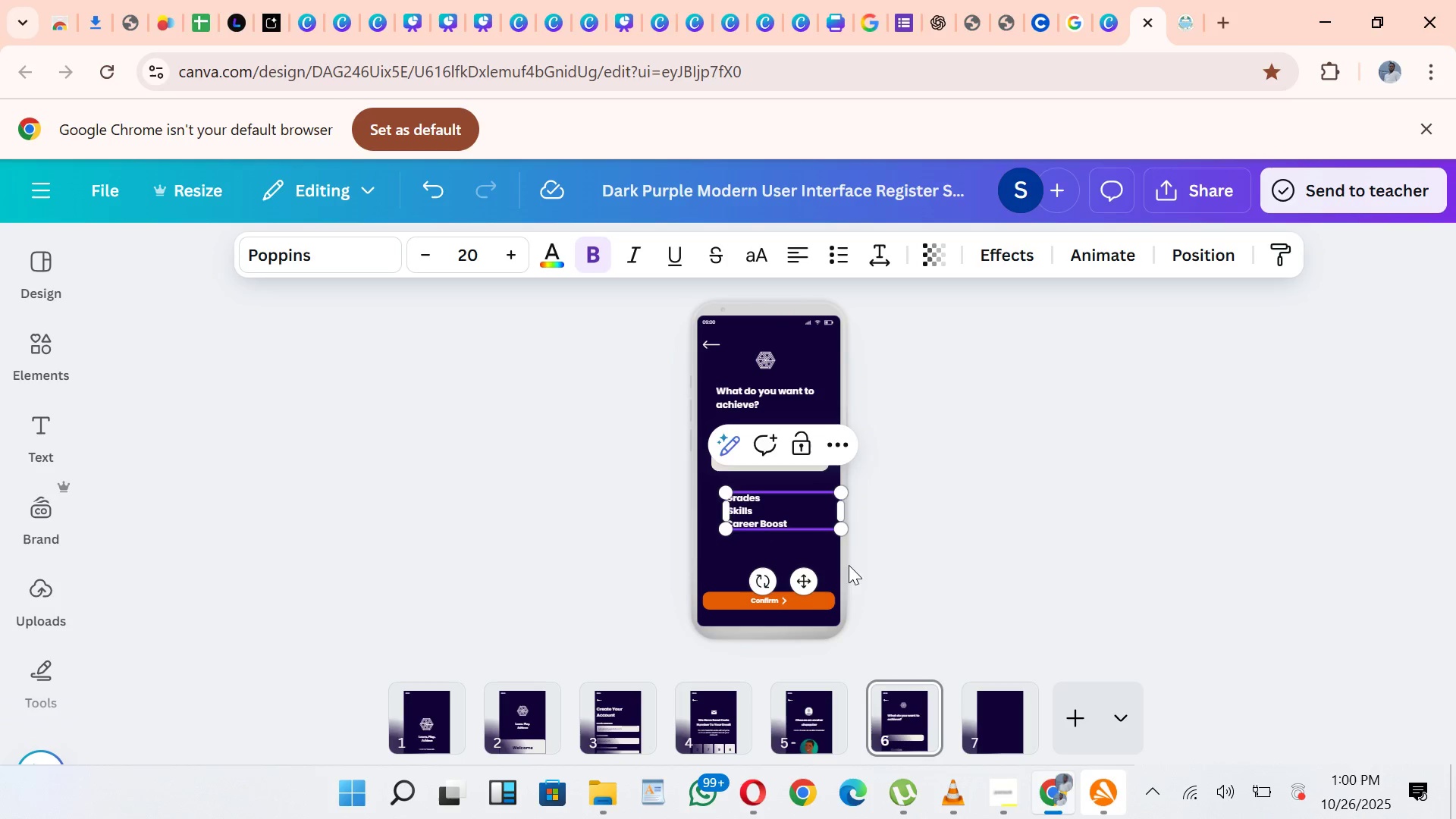 
key(ArrowRight)
 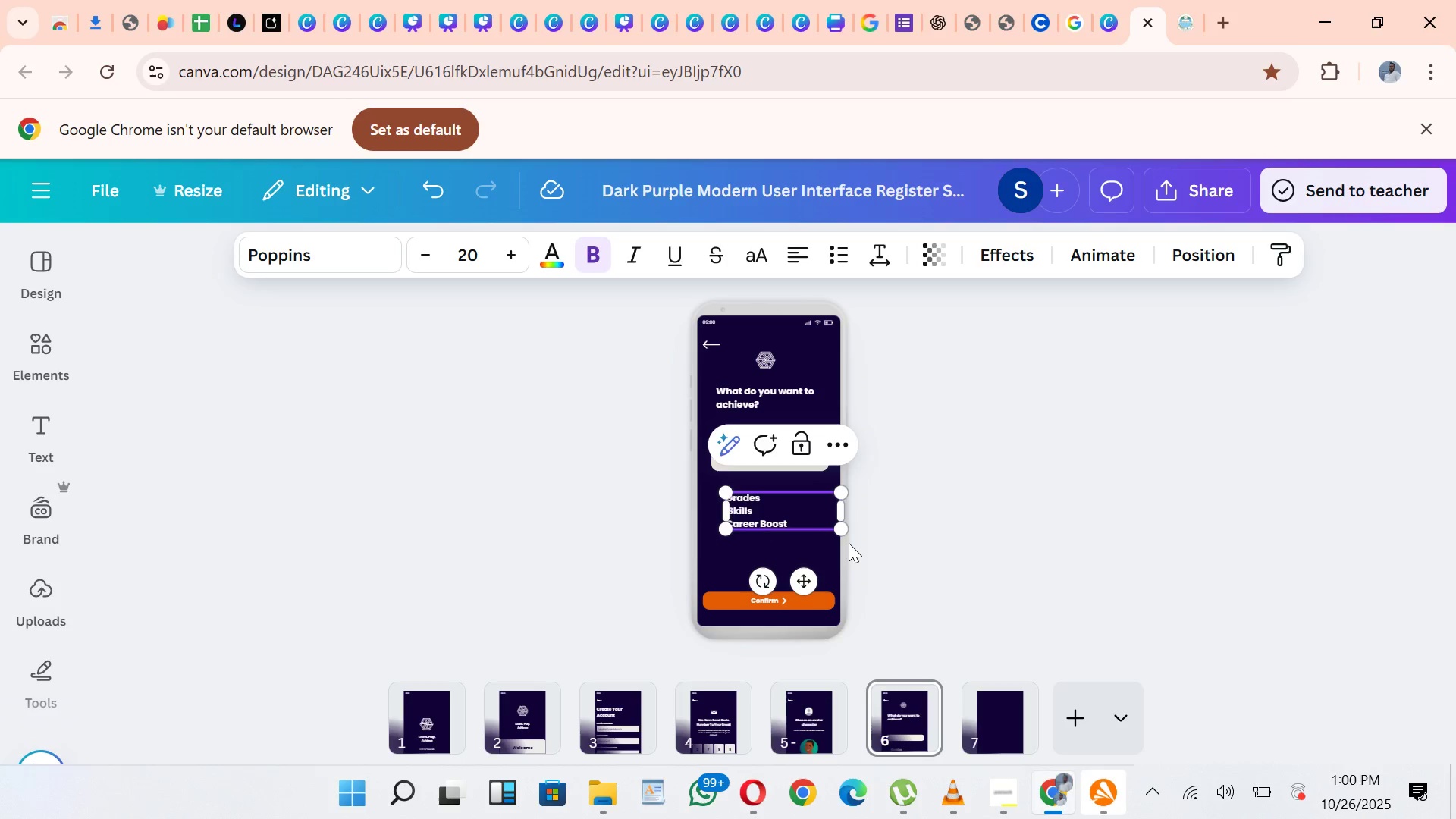 
key(Enter)
 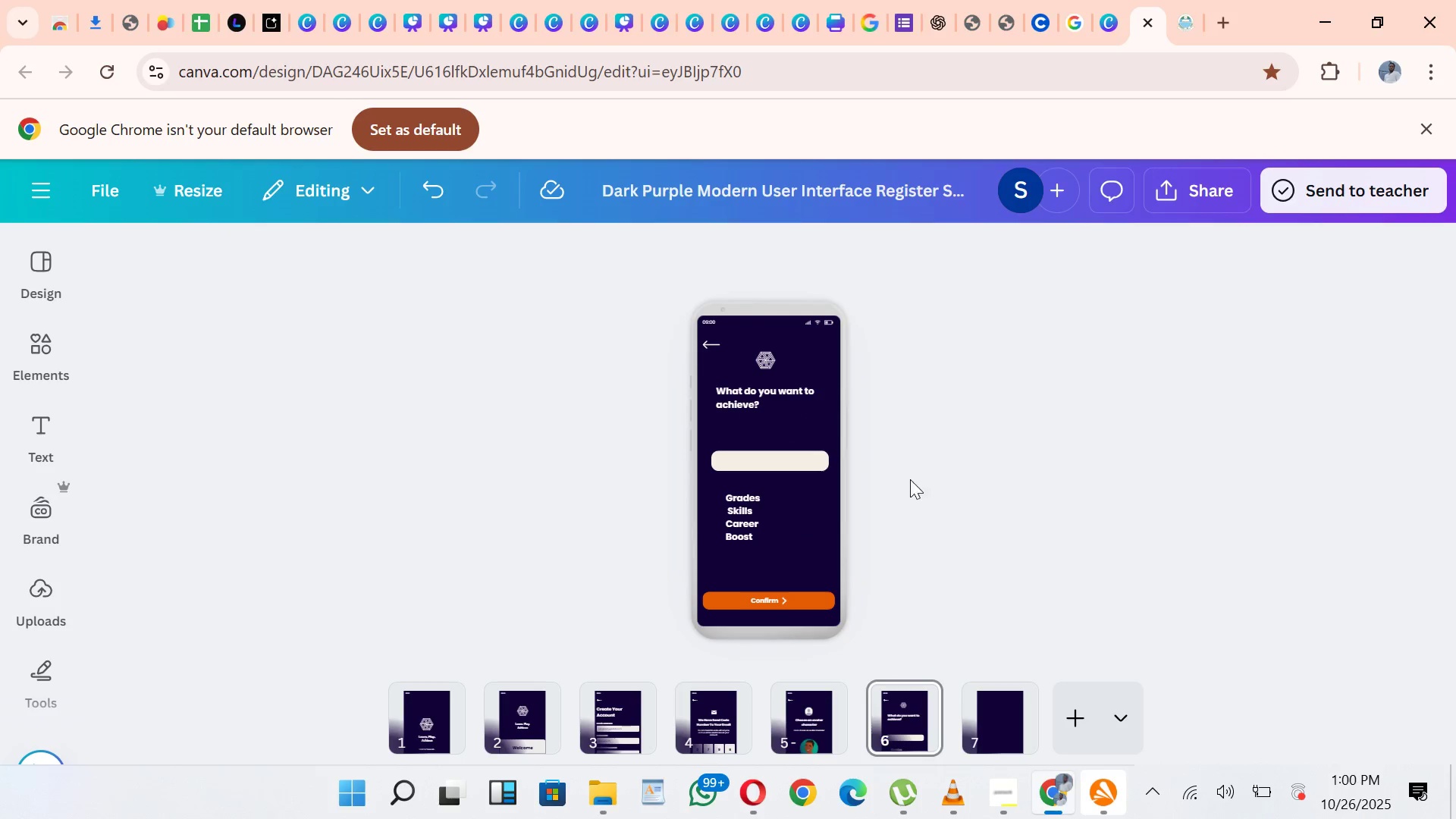 
left_click_drag(start_coordinate=[780, 509], to_coordinate=[777, 460])
 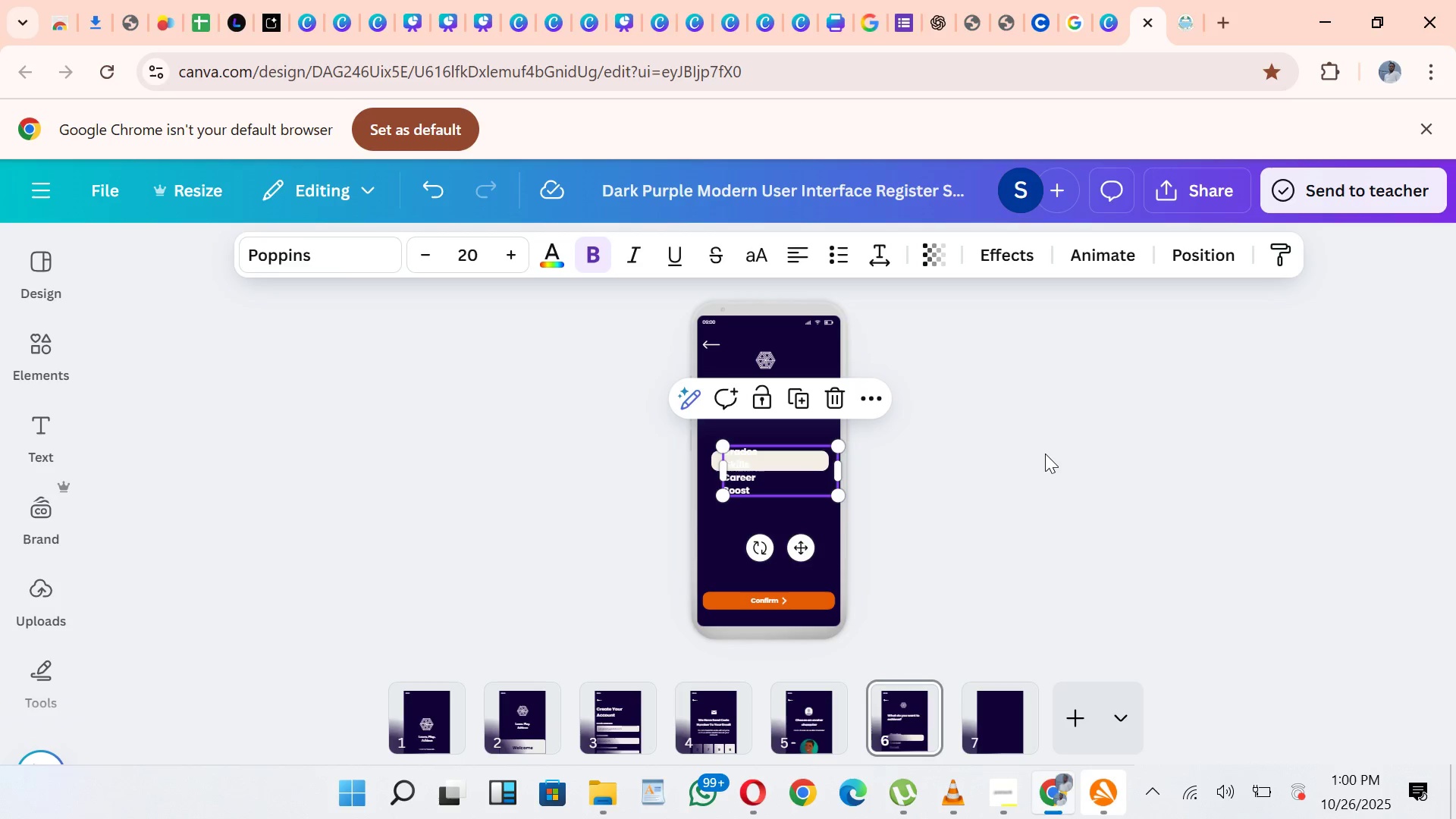 
left_click([1045, 453])
 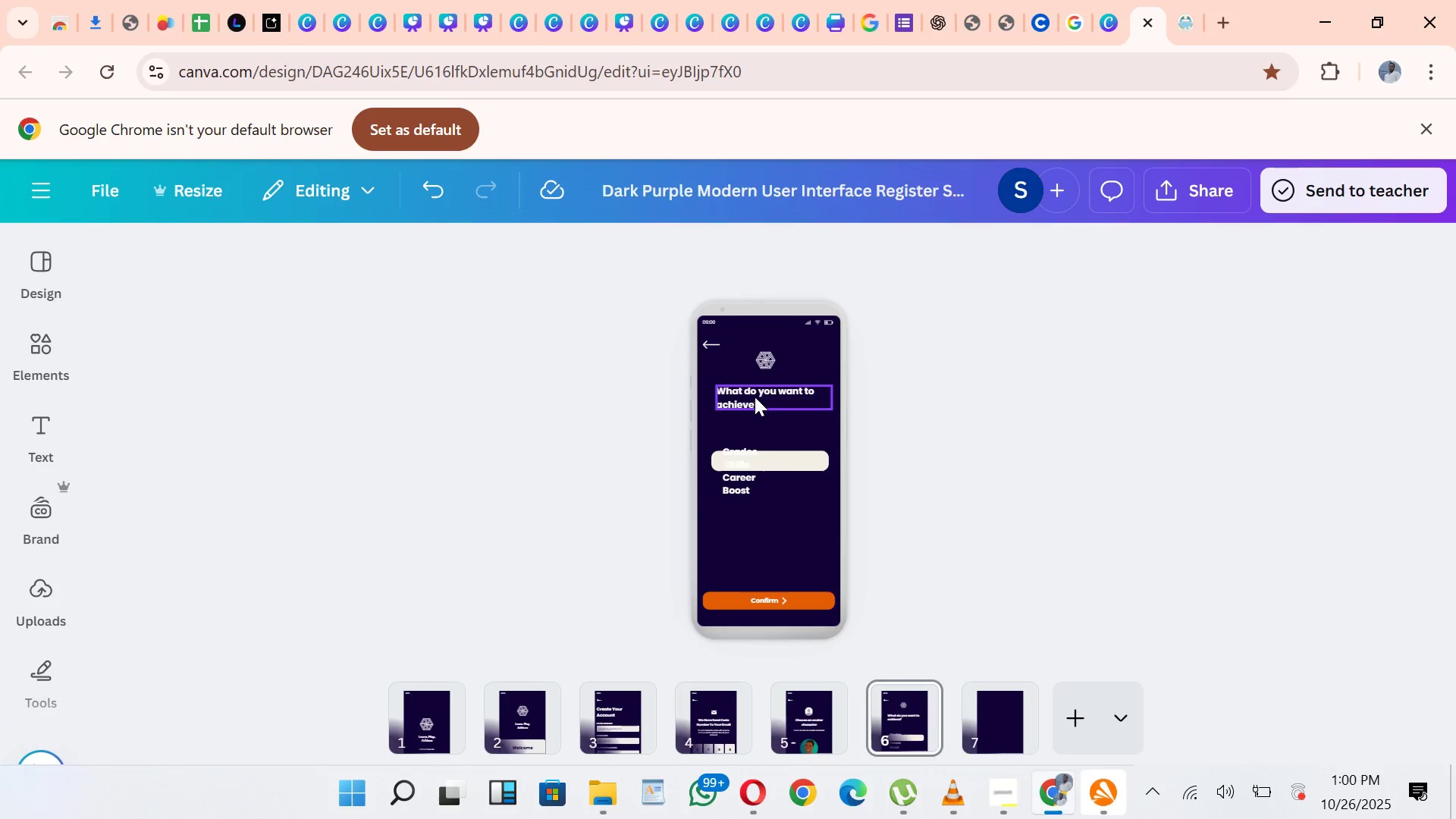 
left_click([755, 397])
 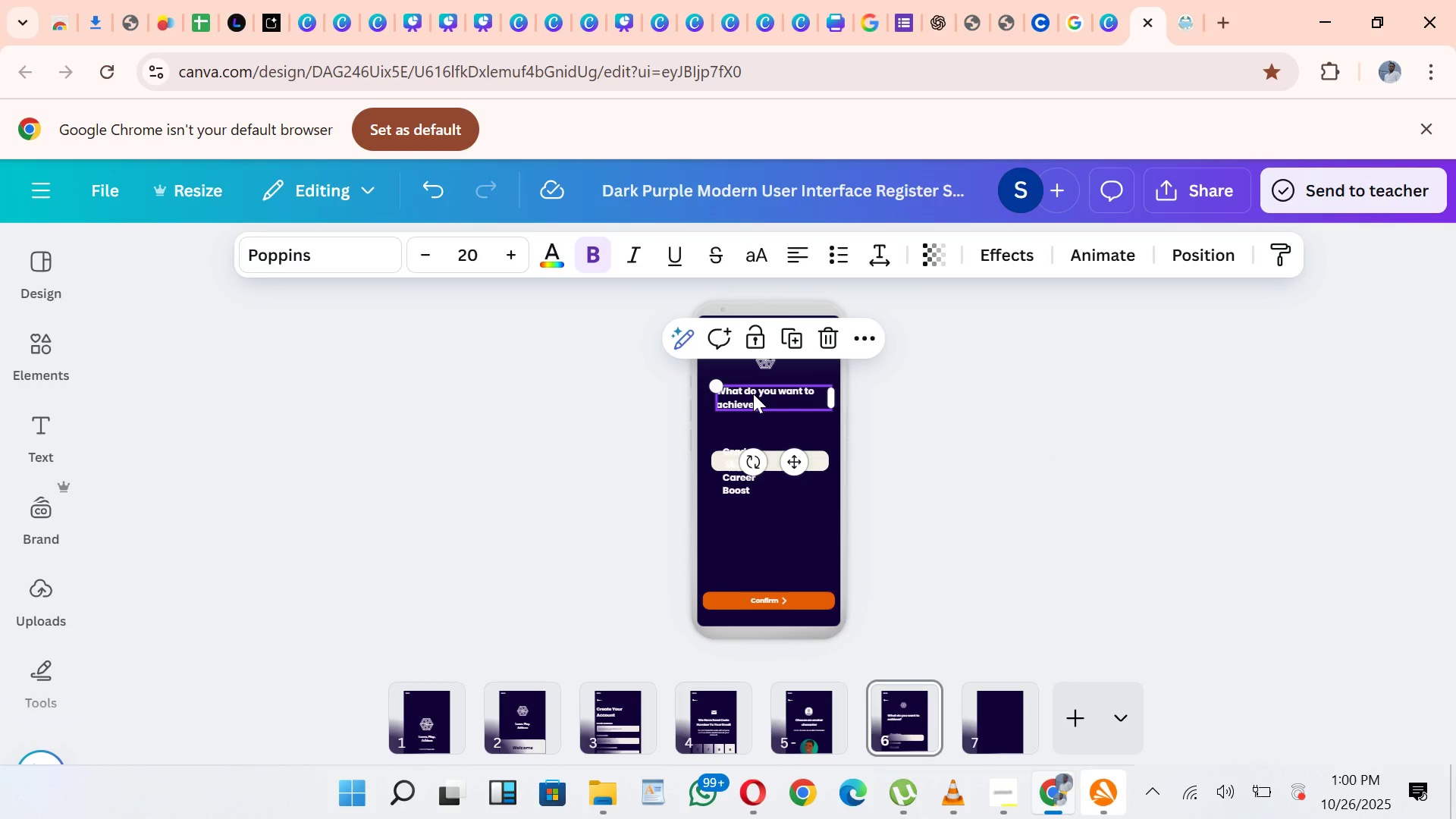 
left_click_drag(start_coordinate=[753, 394], to_coordinate=[752, 413])
 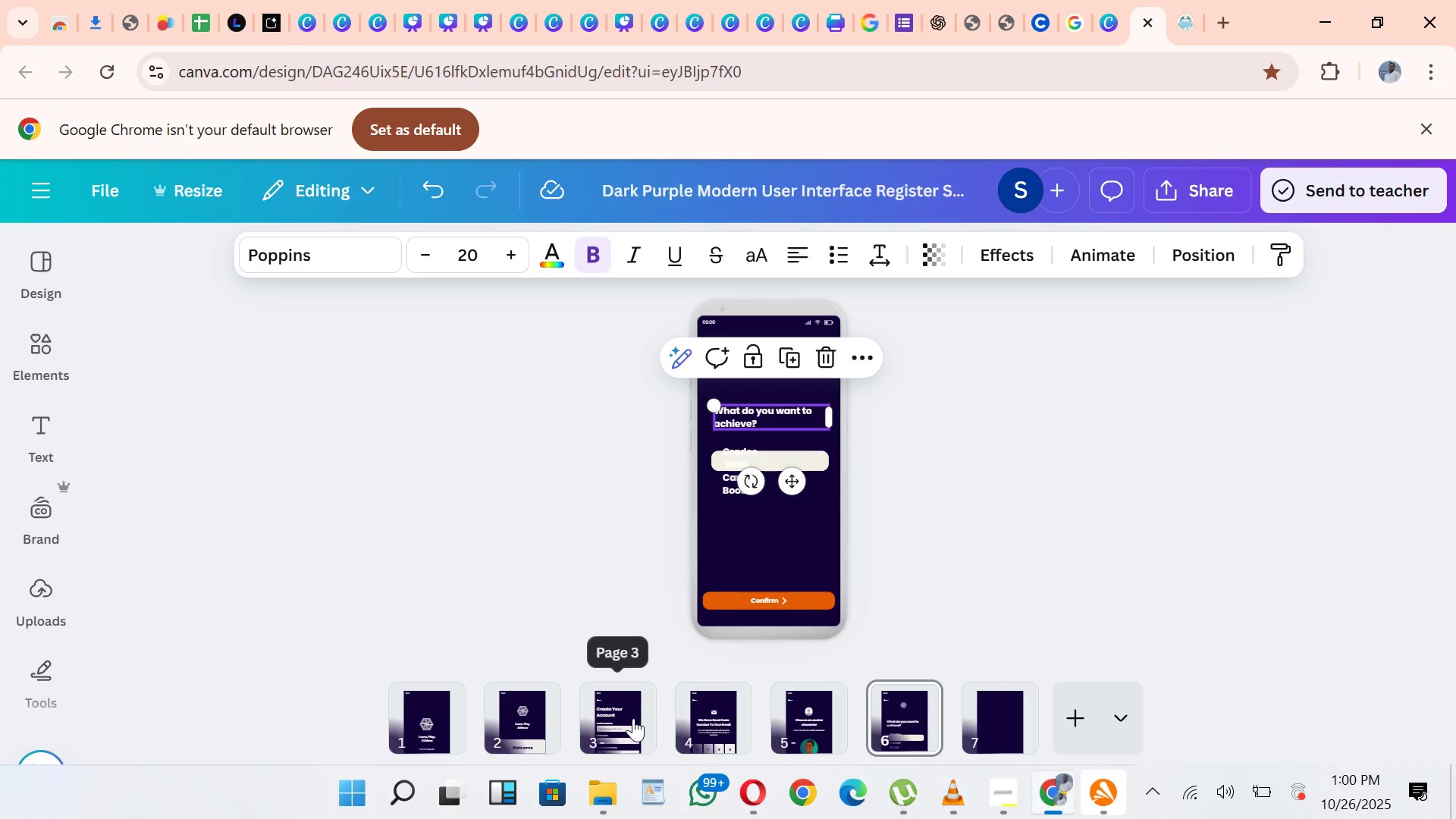 
left_click([633, 718])
 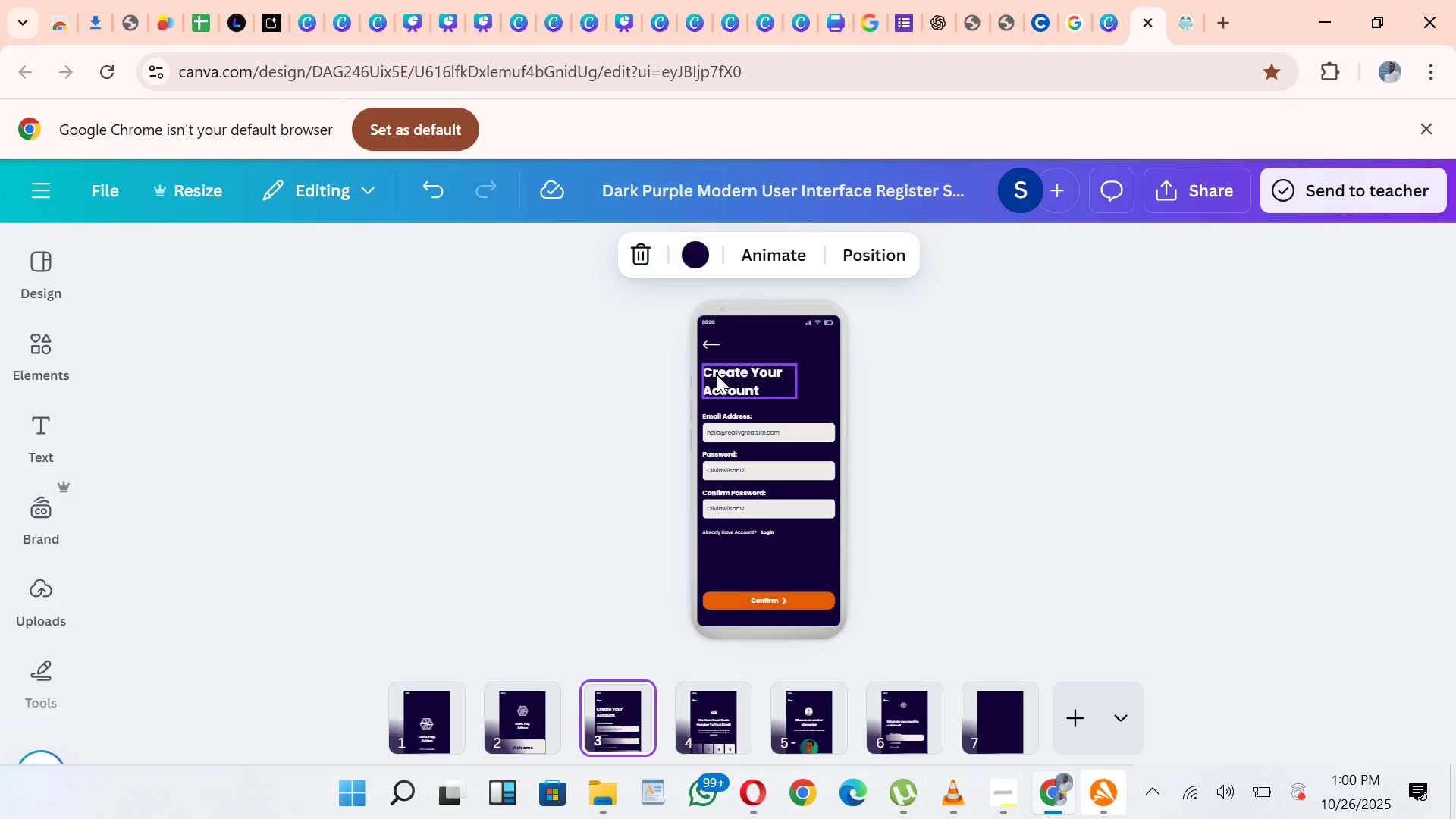 
left_click([717, 373])
 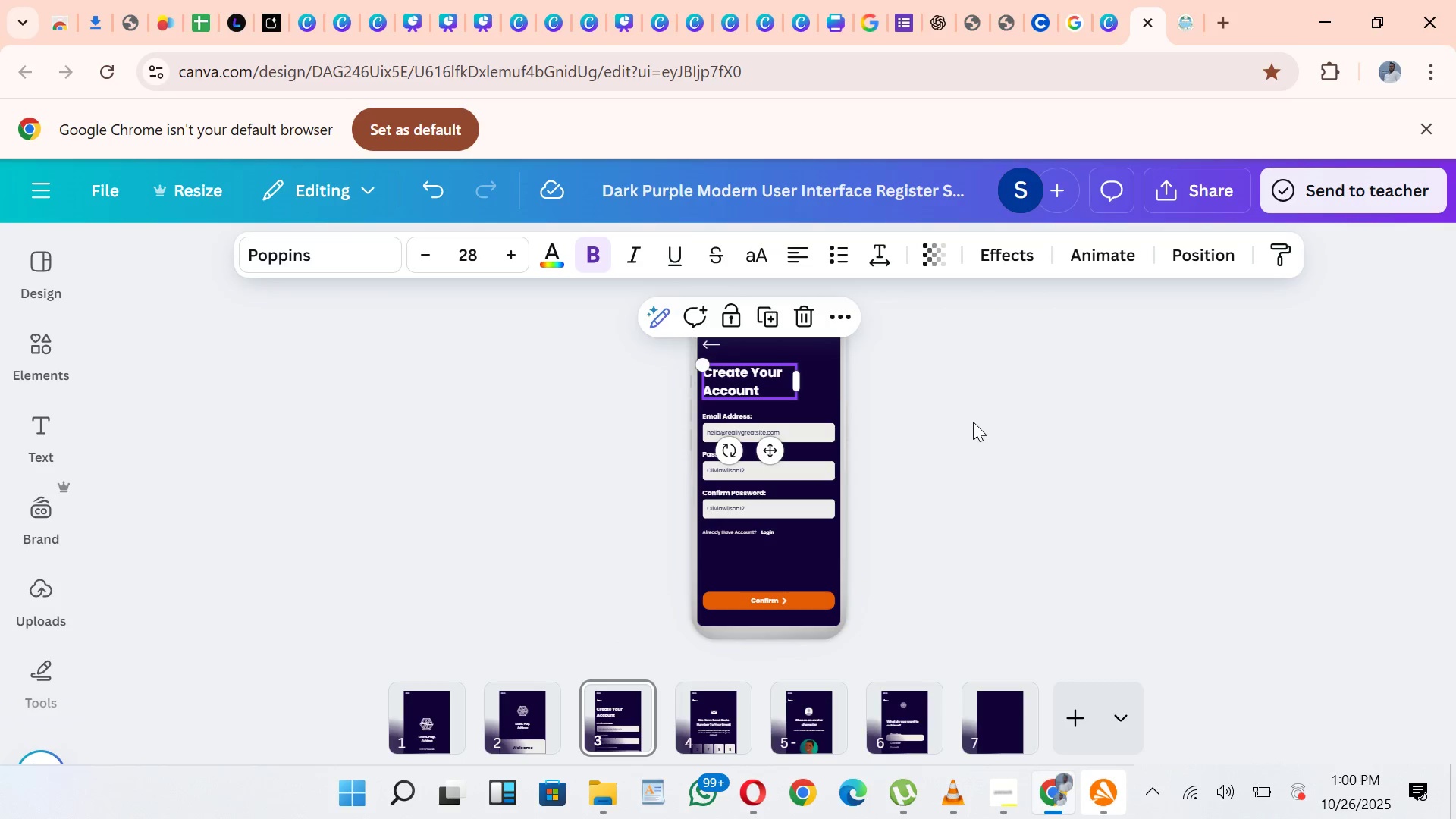 
left_click([973, 422])
 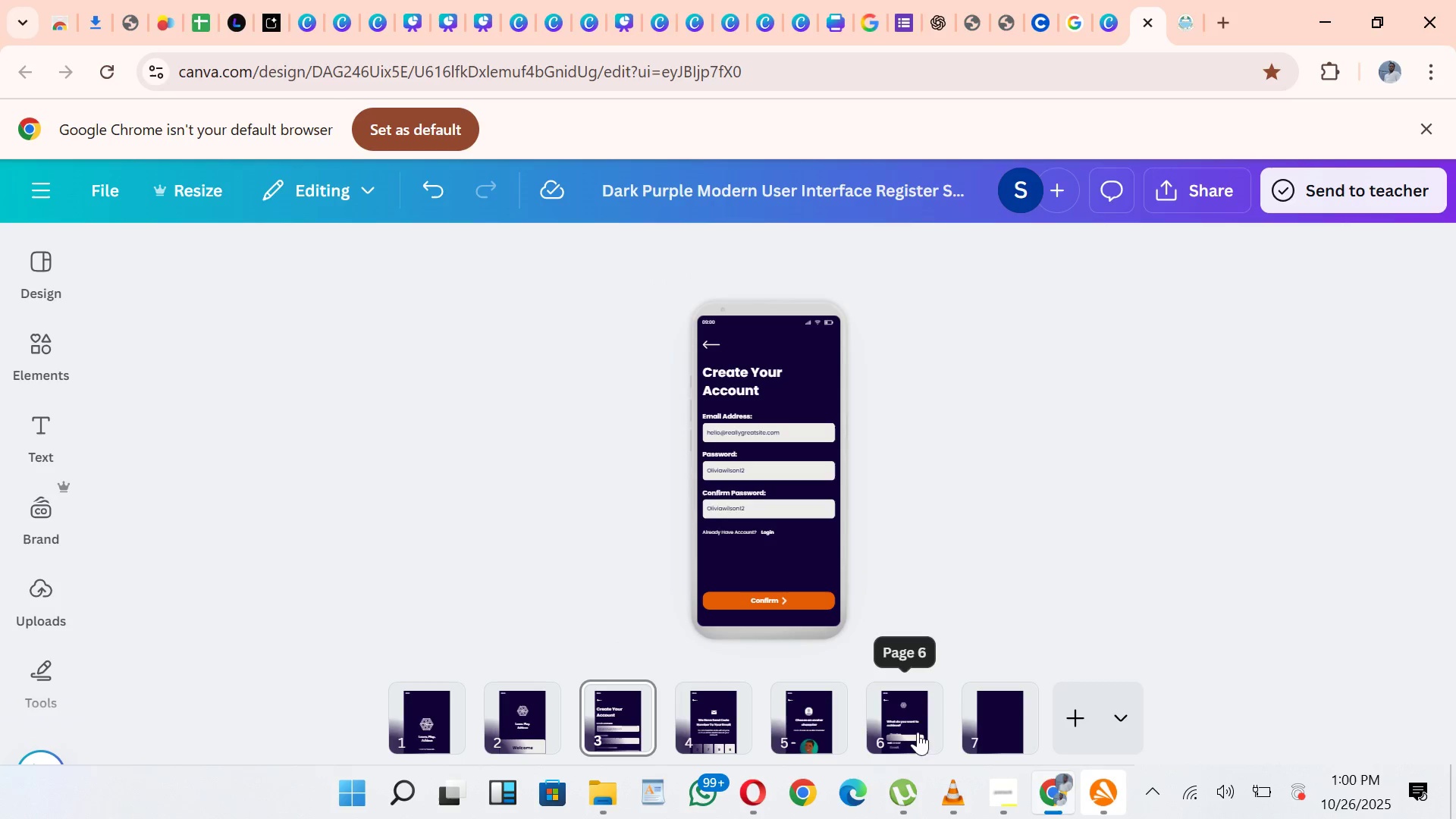 
left_click([913, 725])
 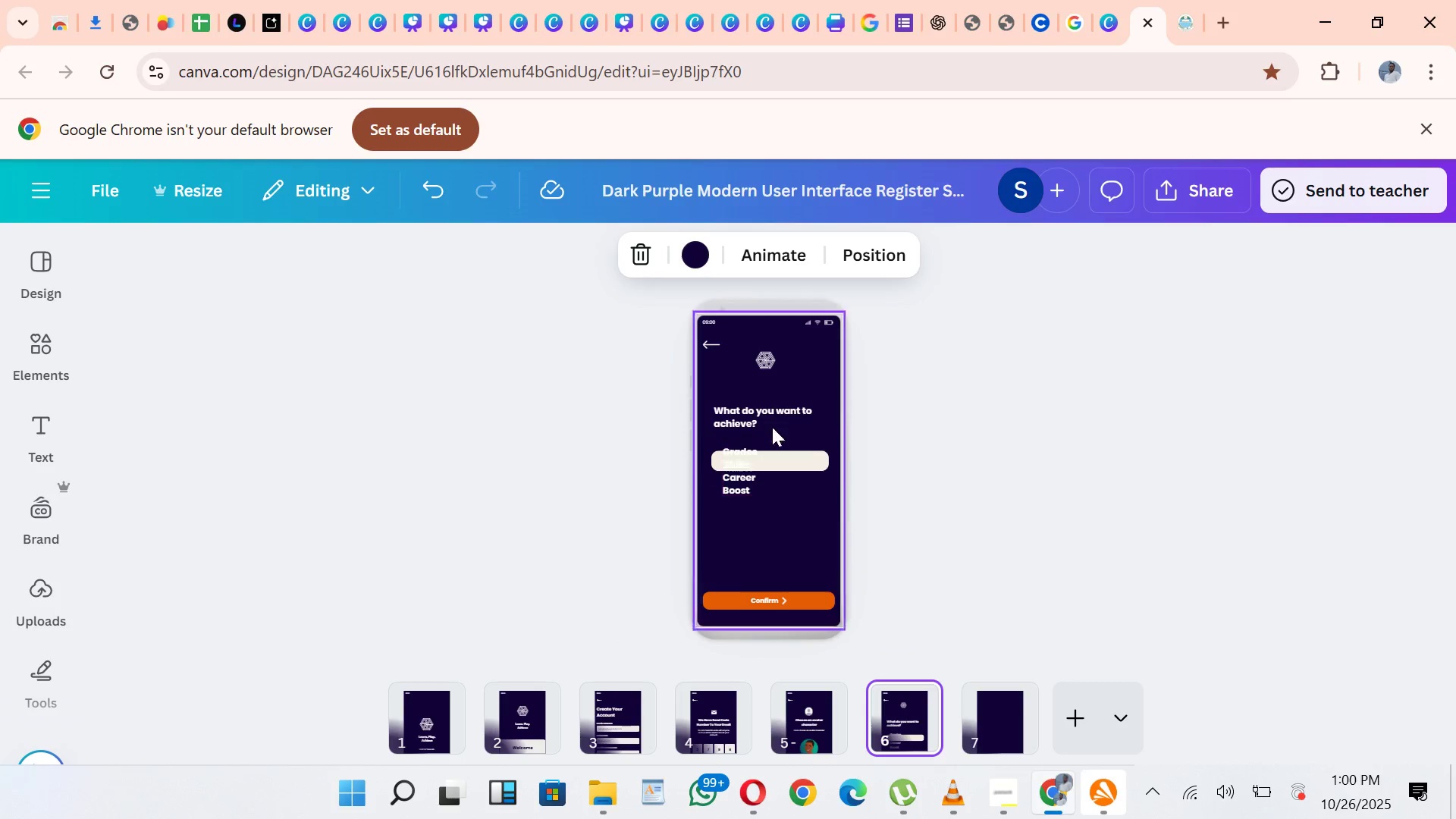 
left_click([772, 418])
 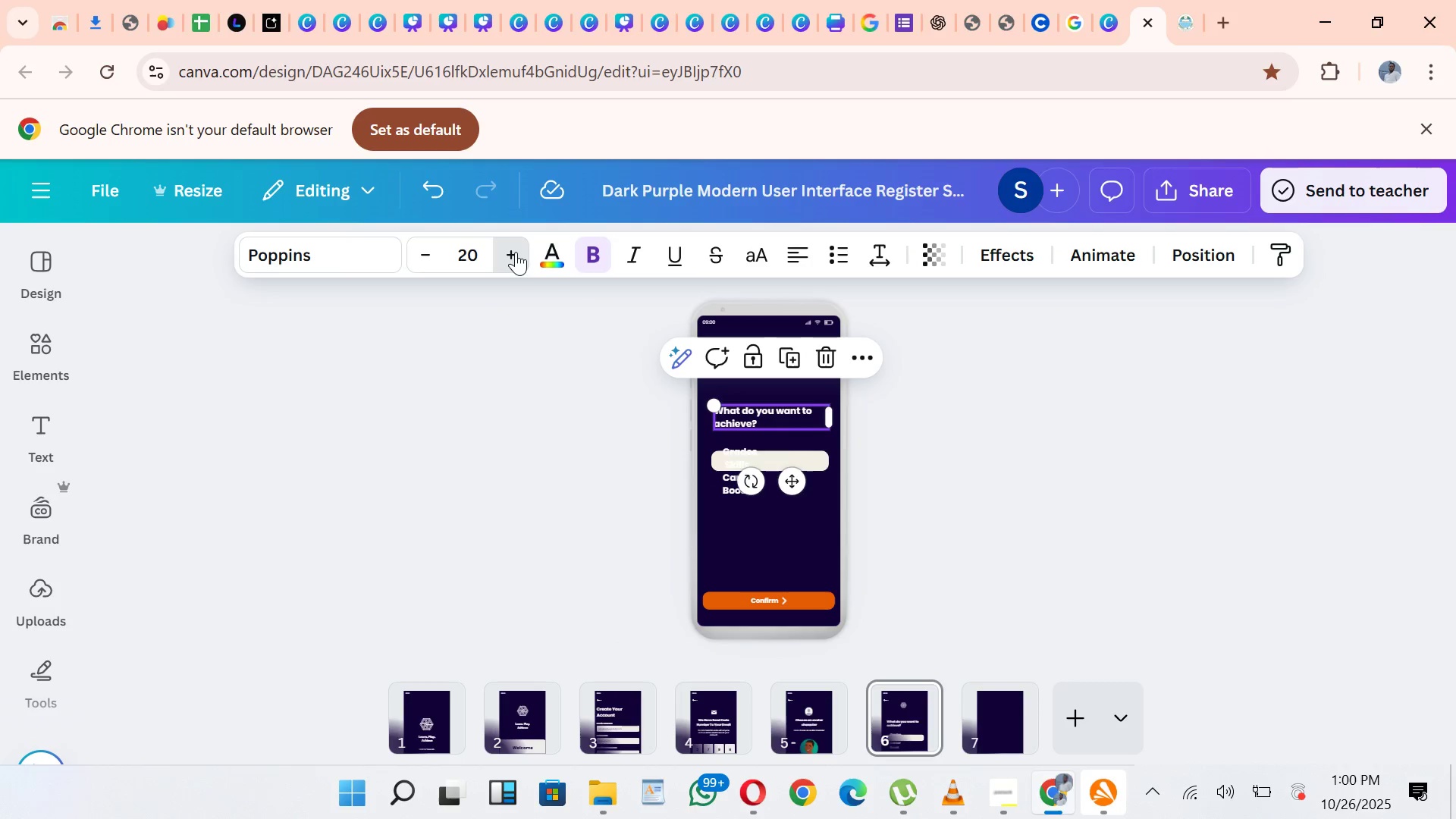 
double_click([516, 252])
 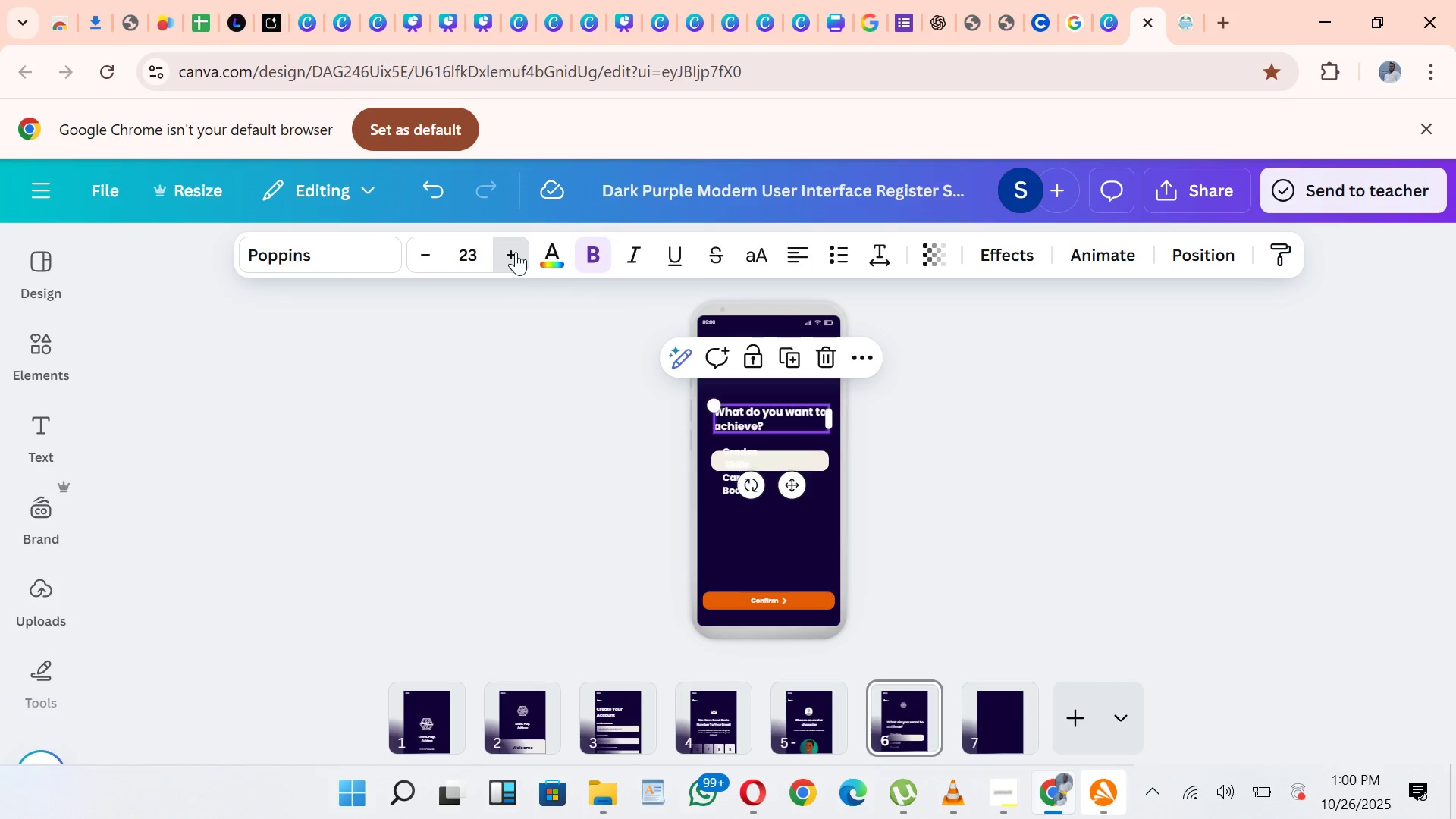 
double_click([516, 252])
 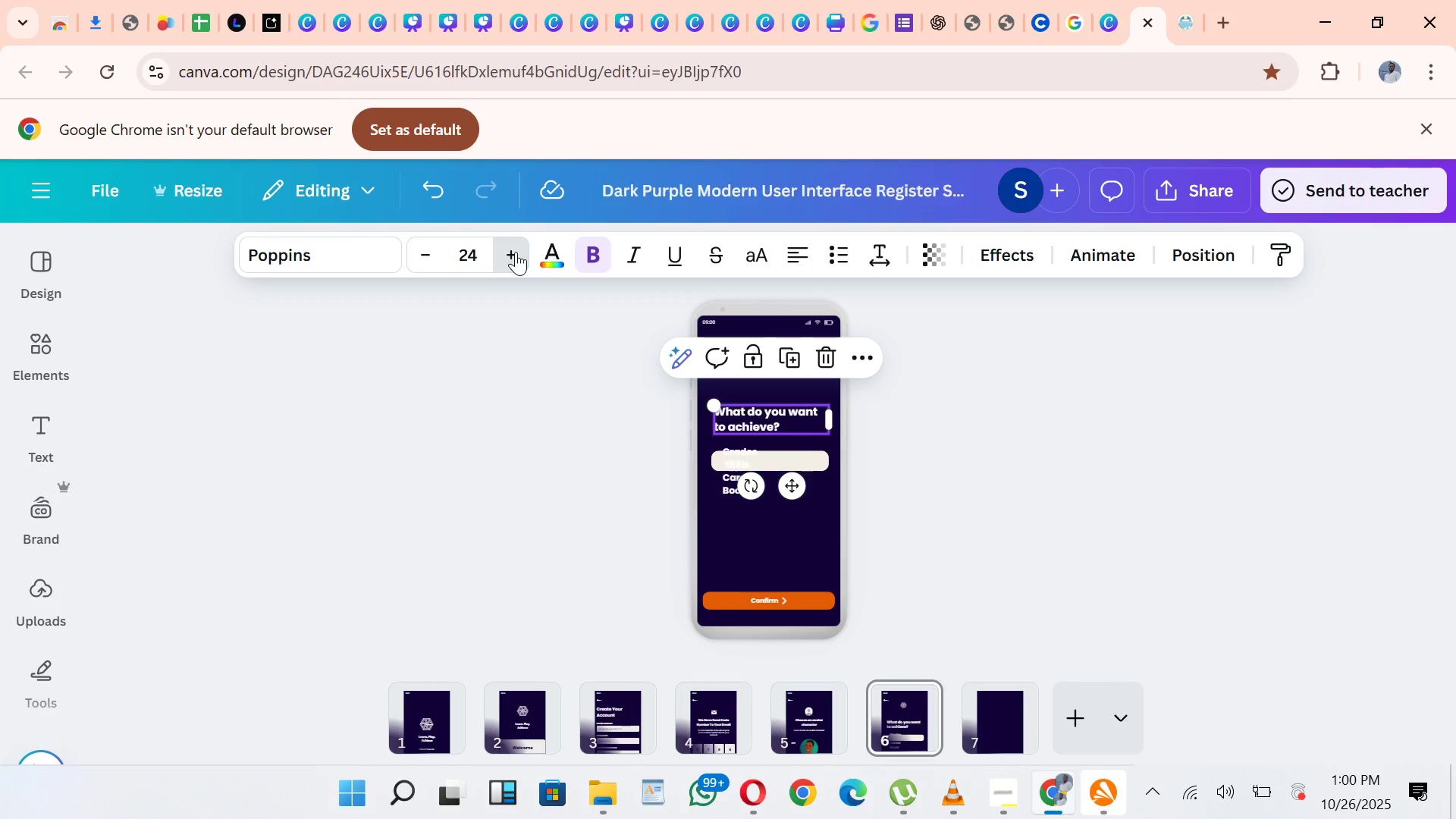 
triple_click([516, 252])
 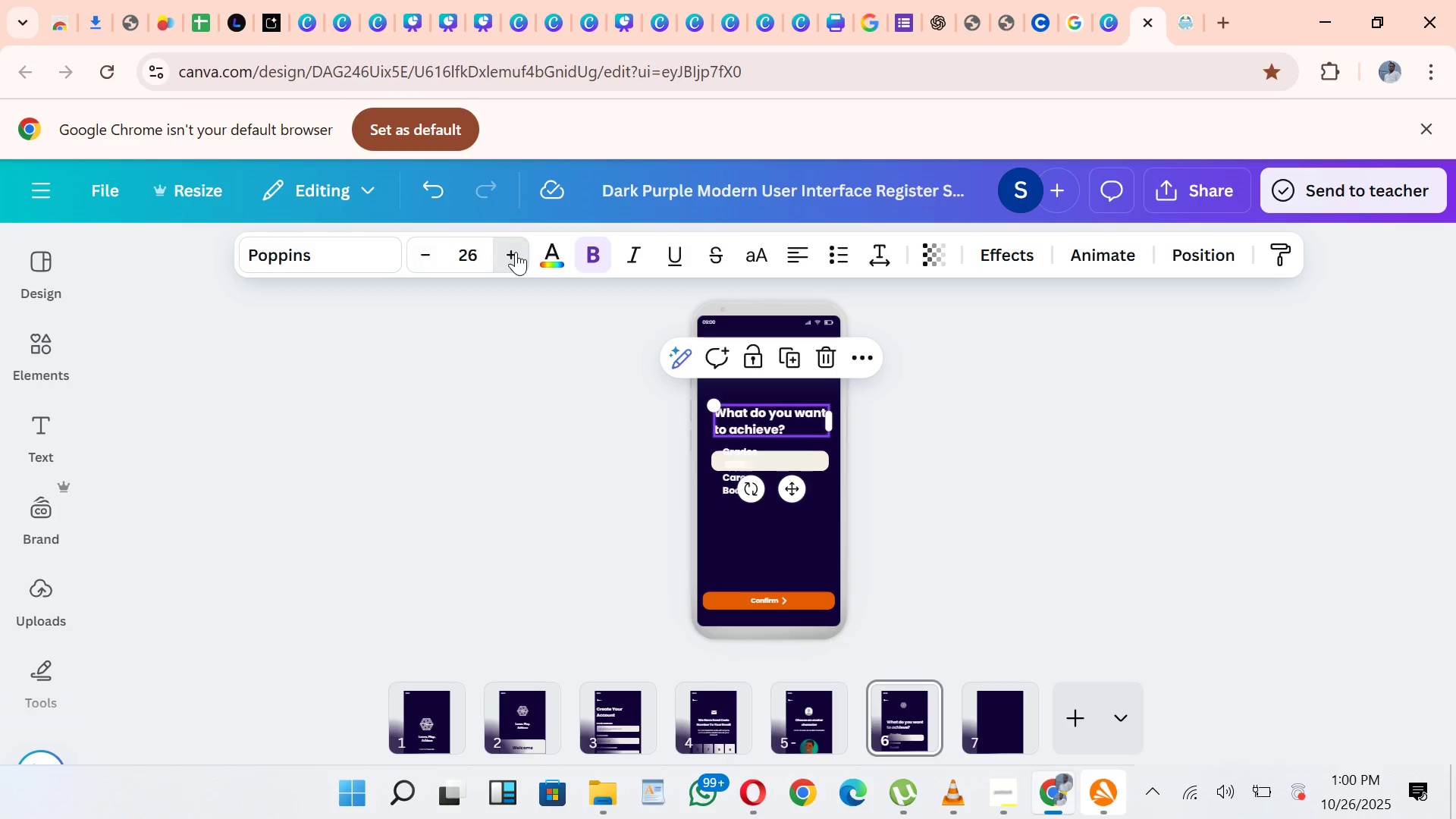 
triple_click([516, 252])
 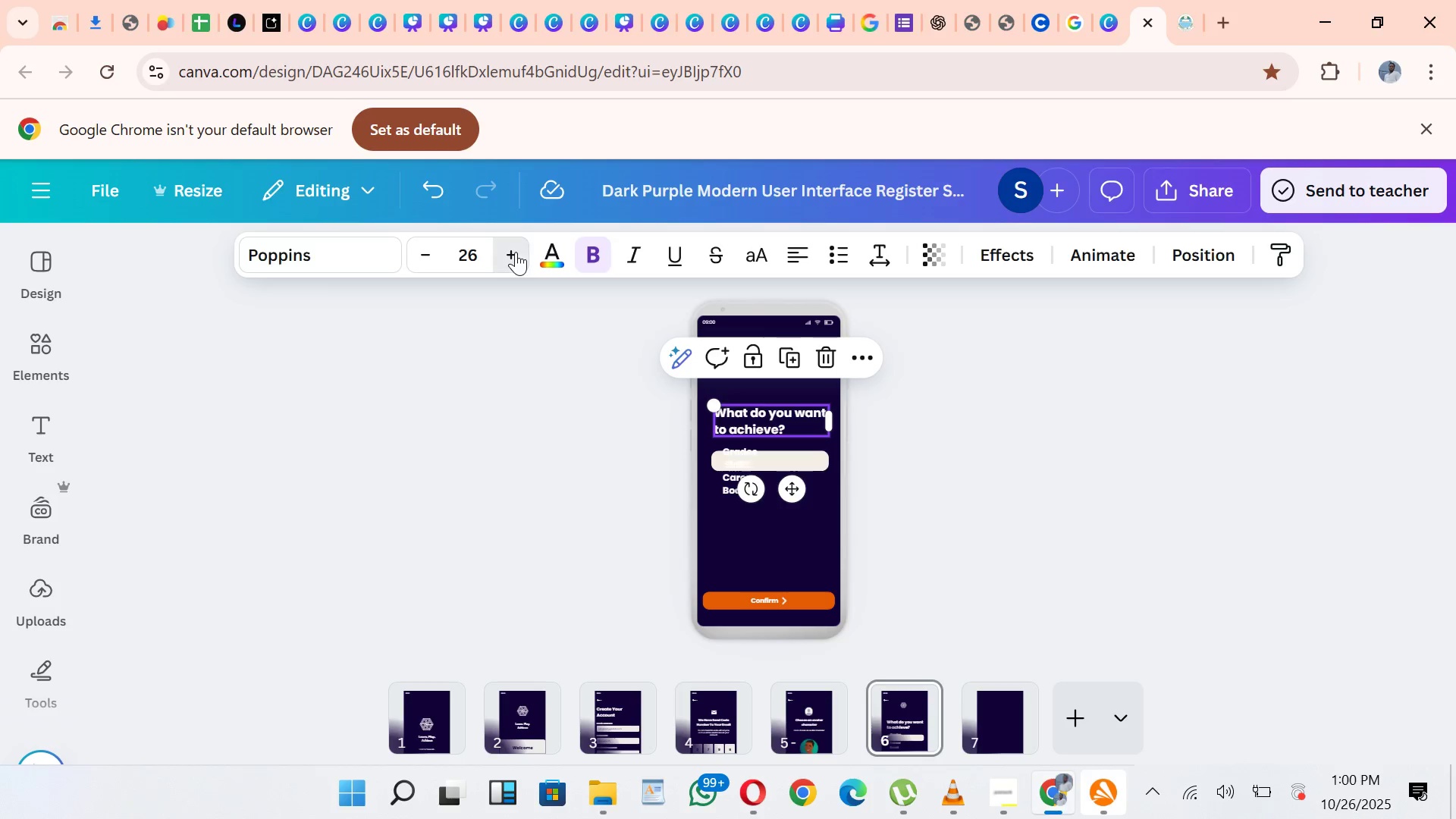 
left_click([516, 252])
 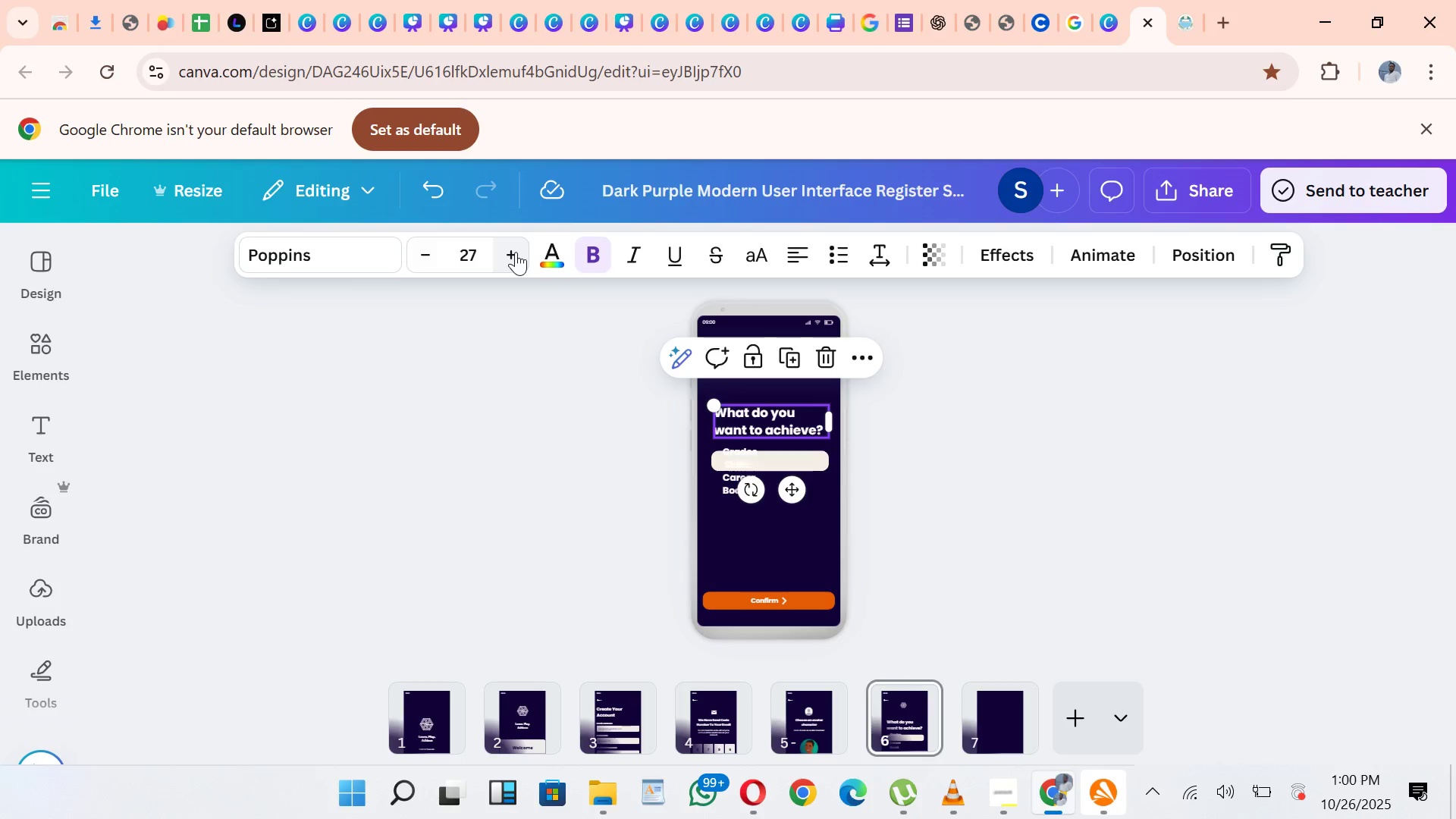 
left_click([516, 252])
 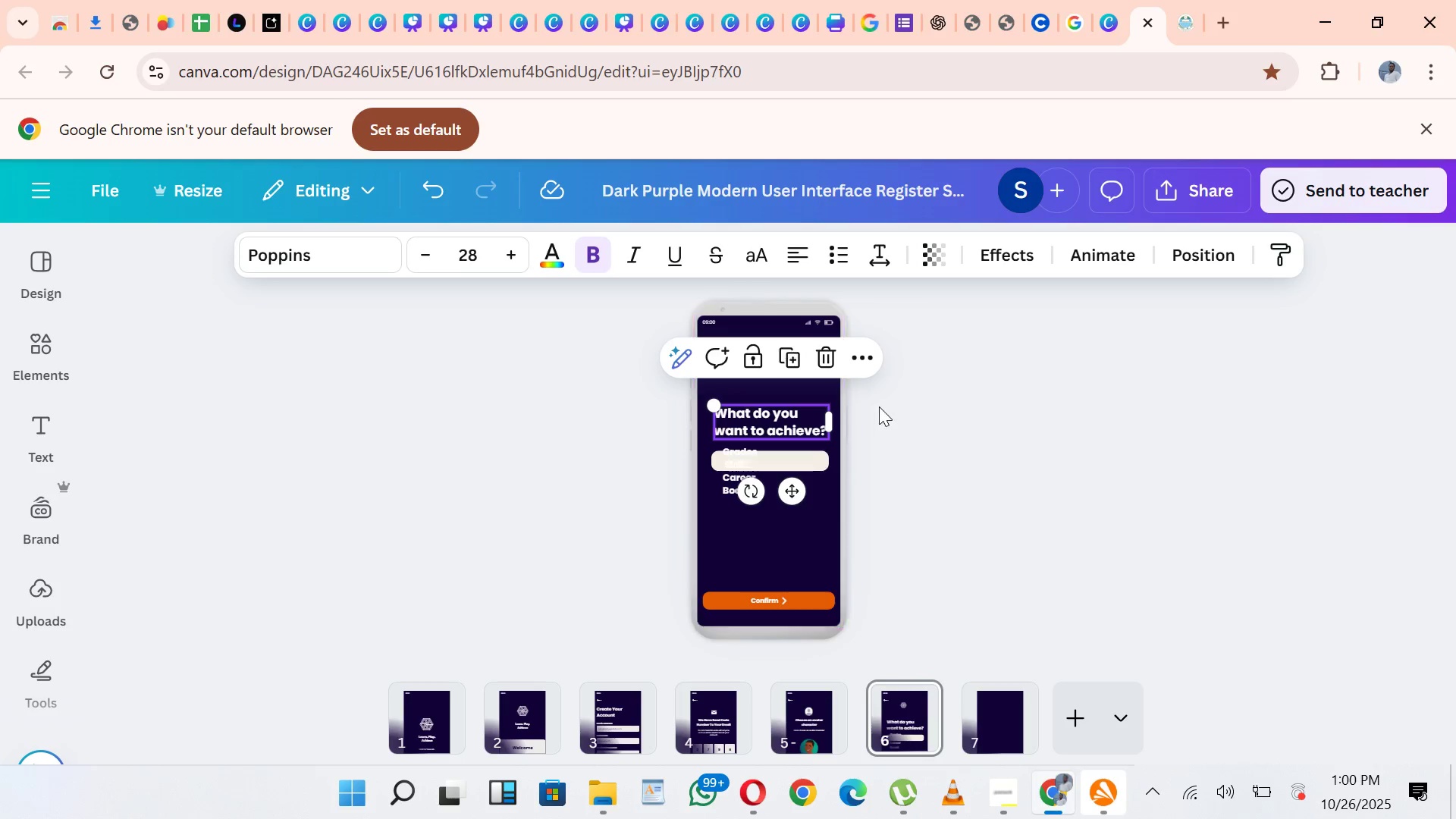 
left_click([886, 403])
 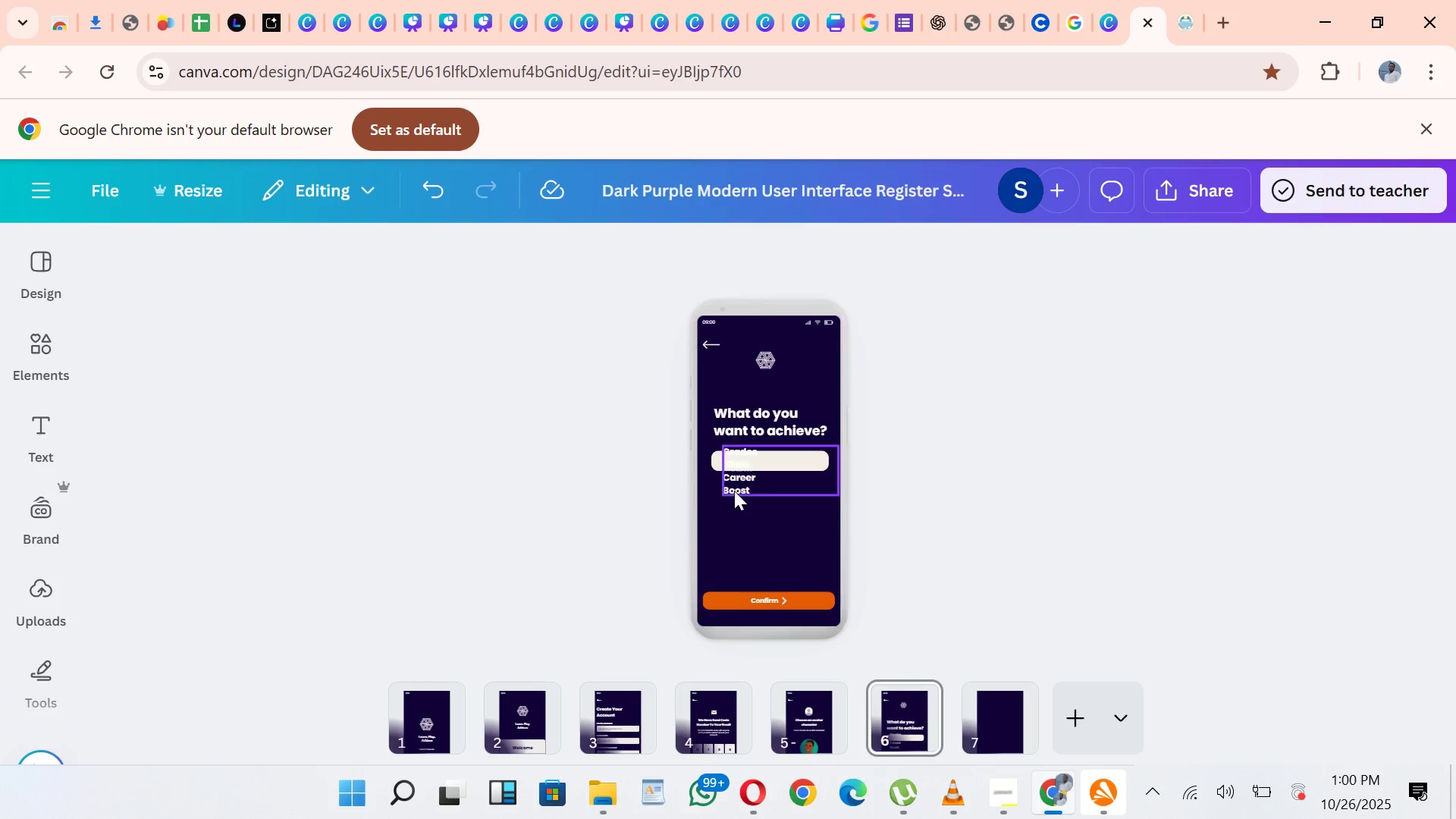 
left_click_drag(start_coordinate=[734, 486], to_coordinate=[729, 516])
 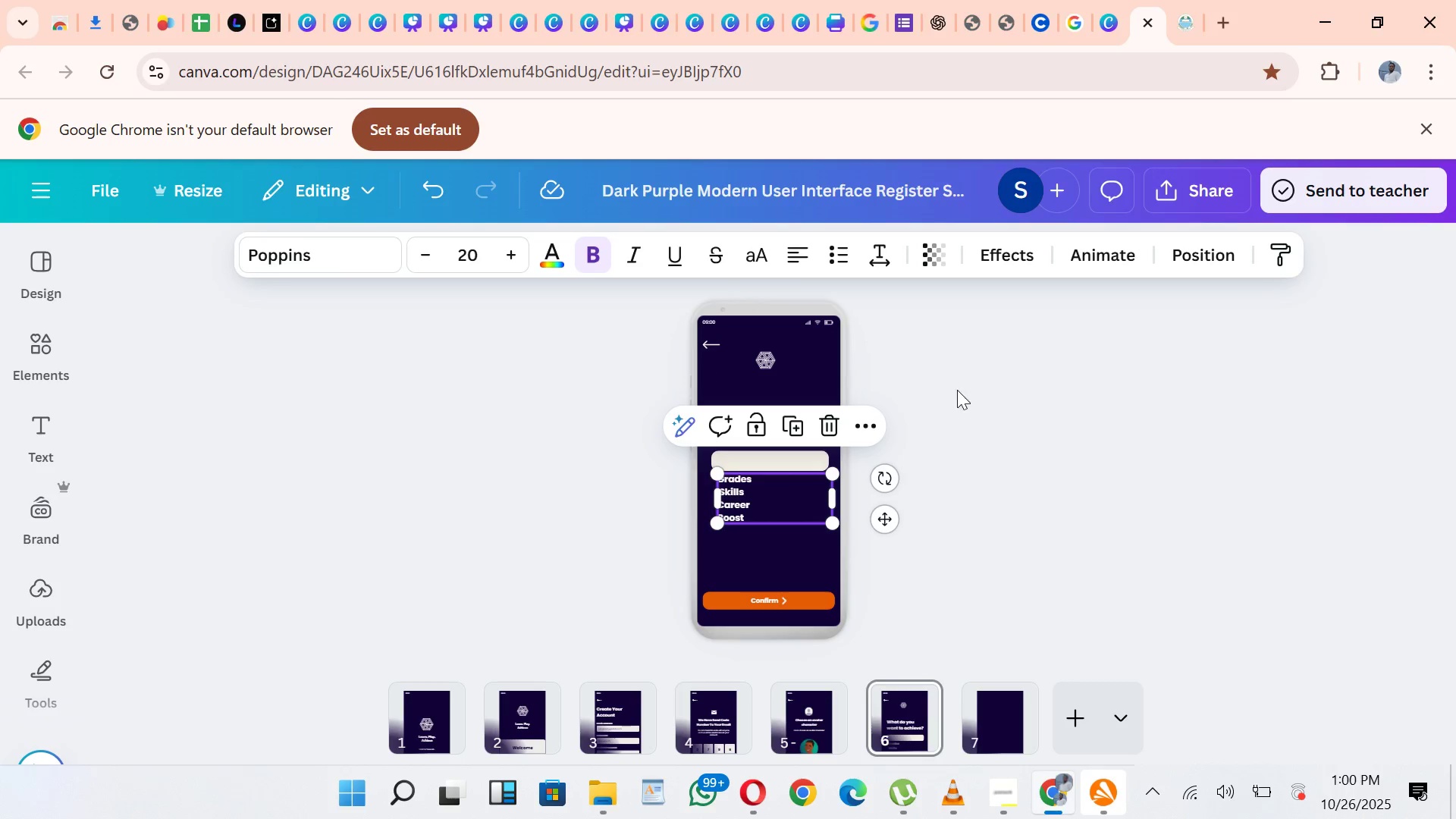 
left_click([965, 386])
 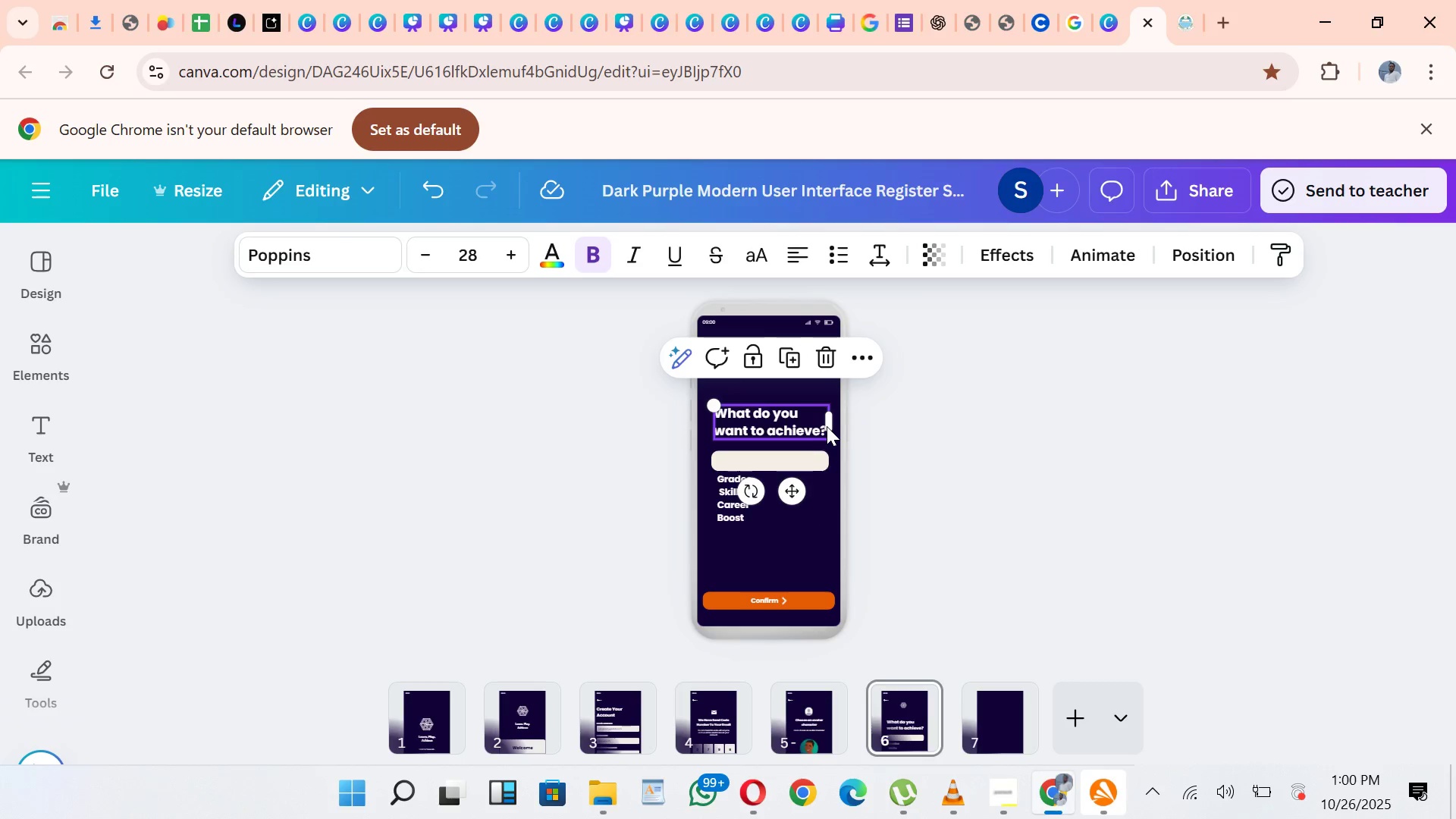 
left_click_drag(start_coordinate=[832, 422], to_coordinate=[814, 422])
 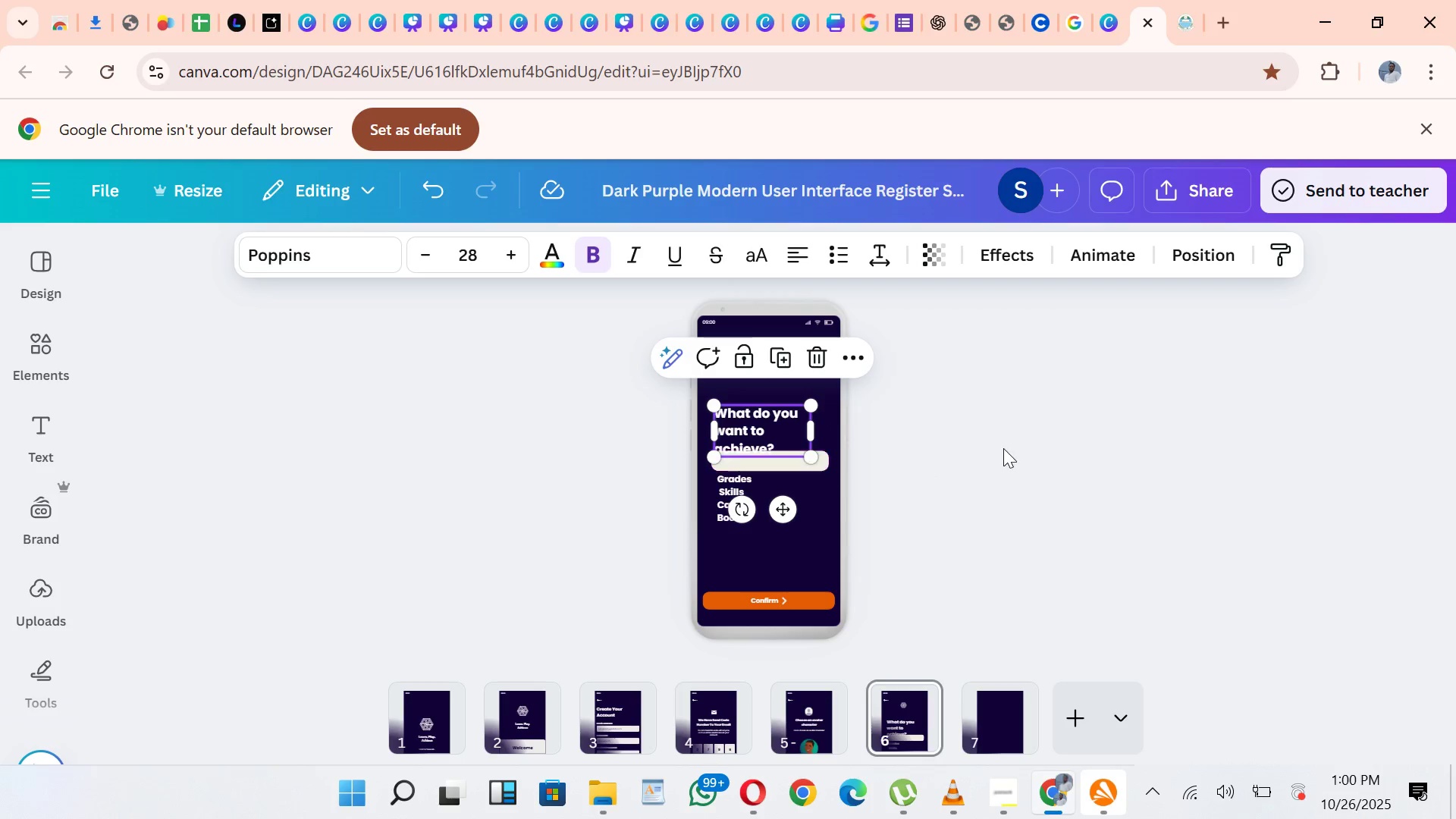 
left_click([1005, 447])
 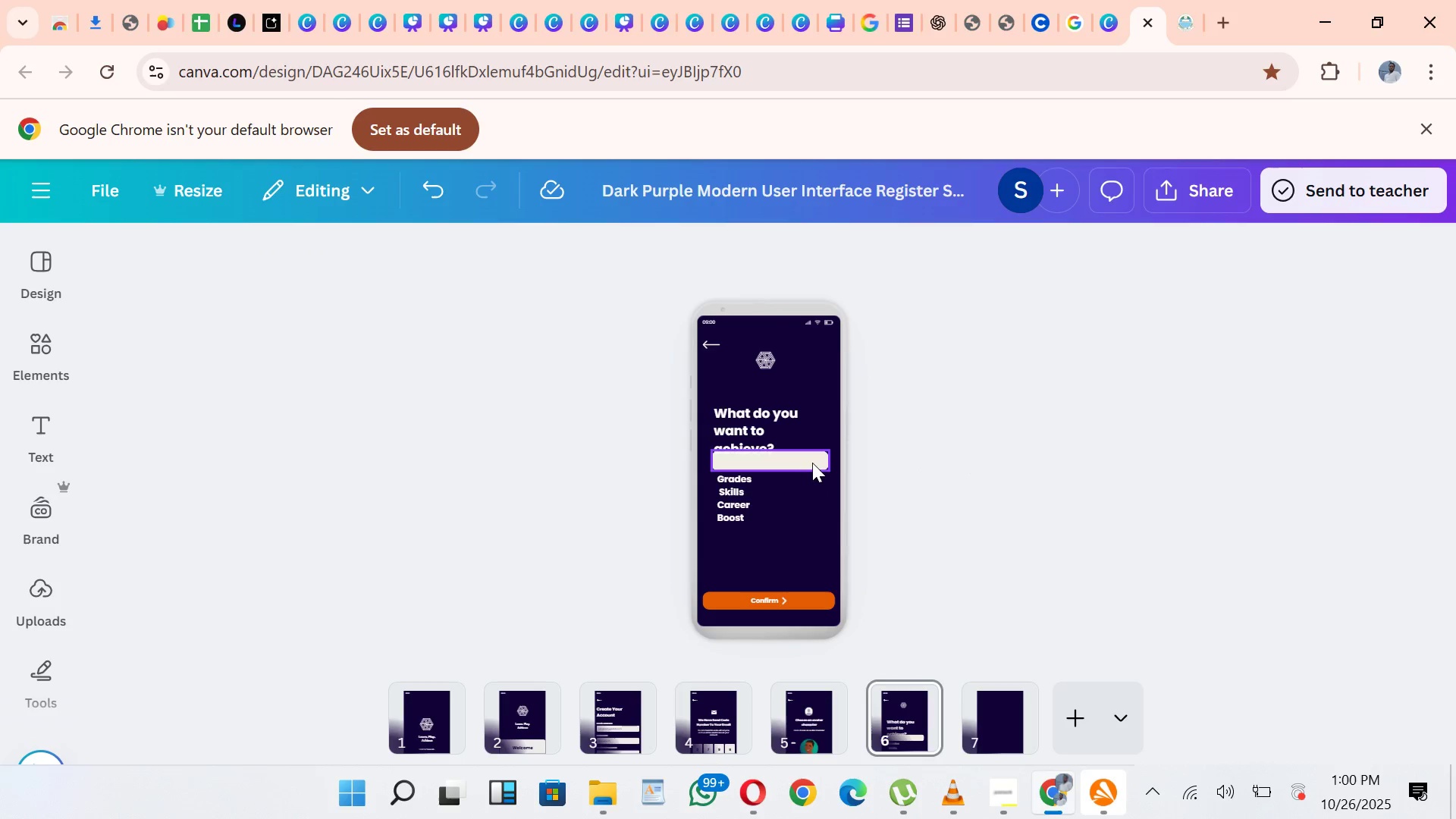 
left_click_drag(start_coordinate=[811, 460], to_coordinate=[819, 558])
 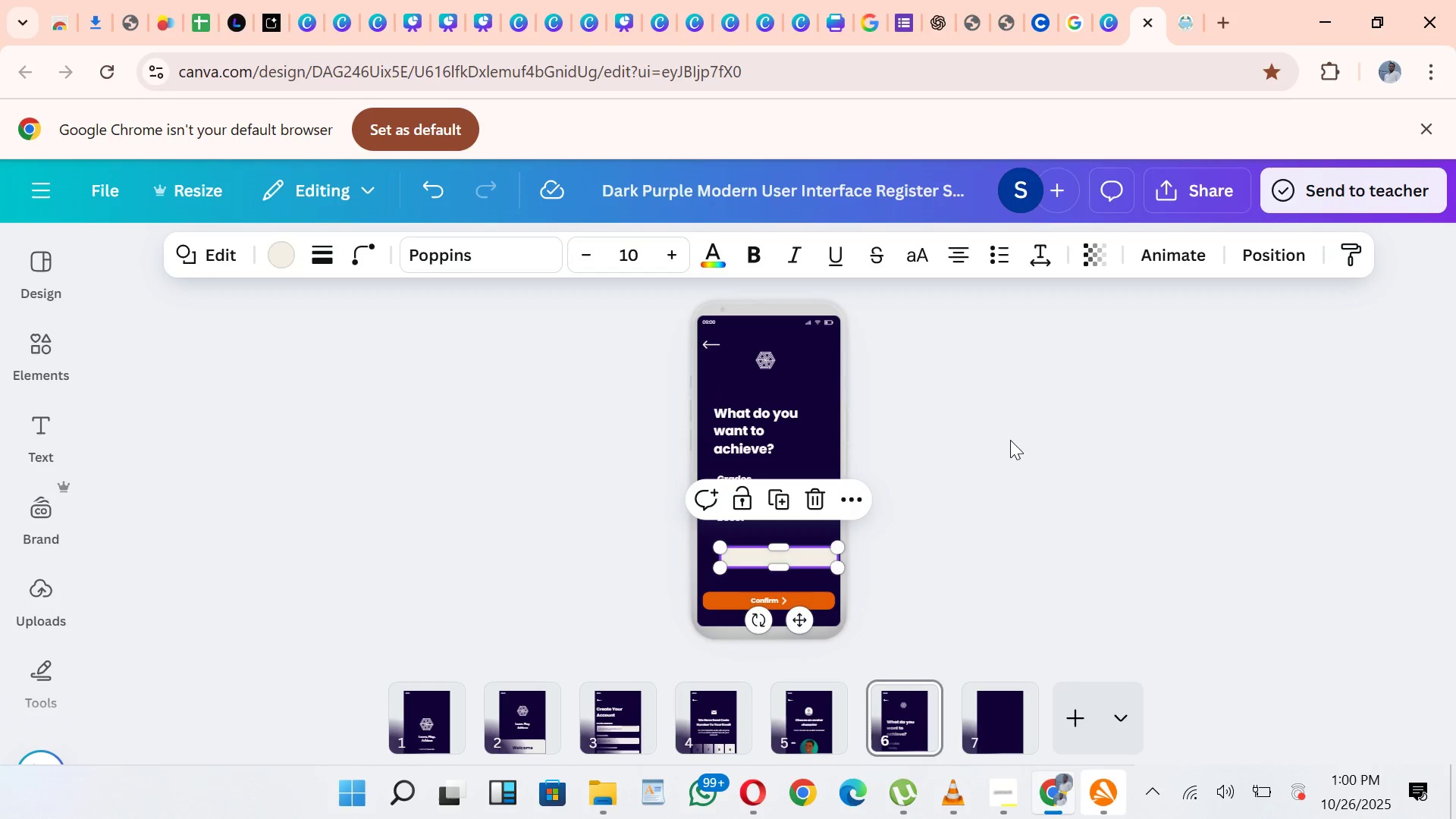 
left_click([1010, 440])
 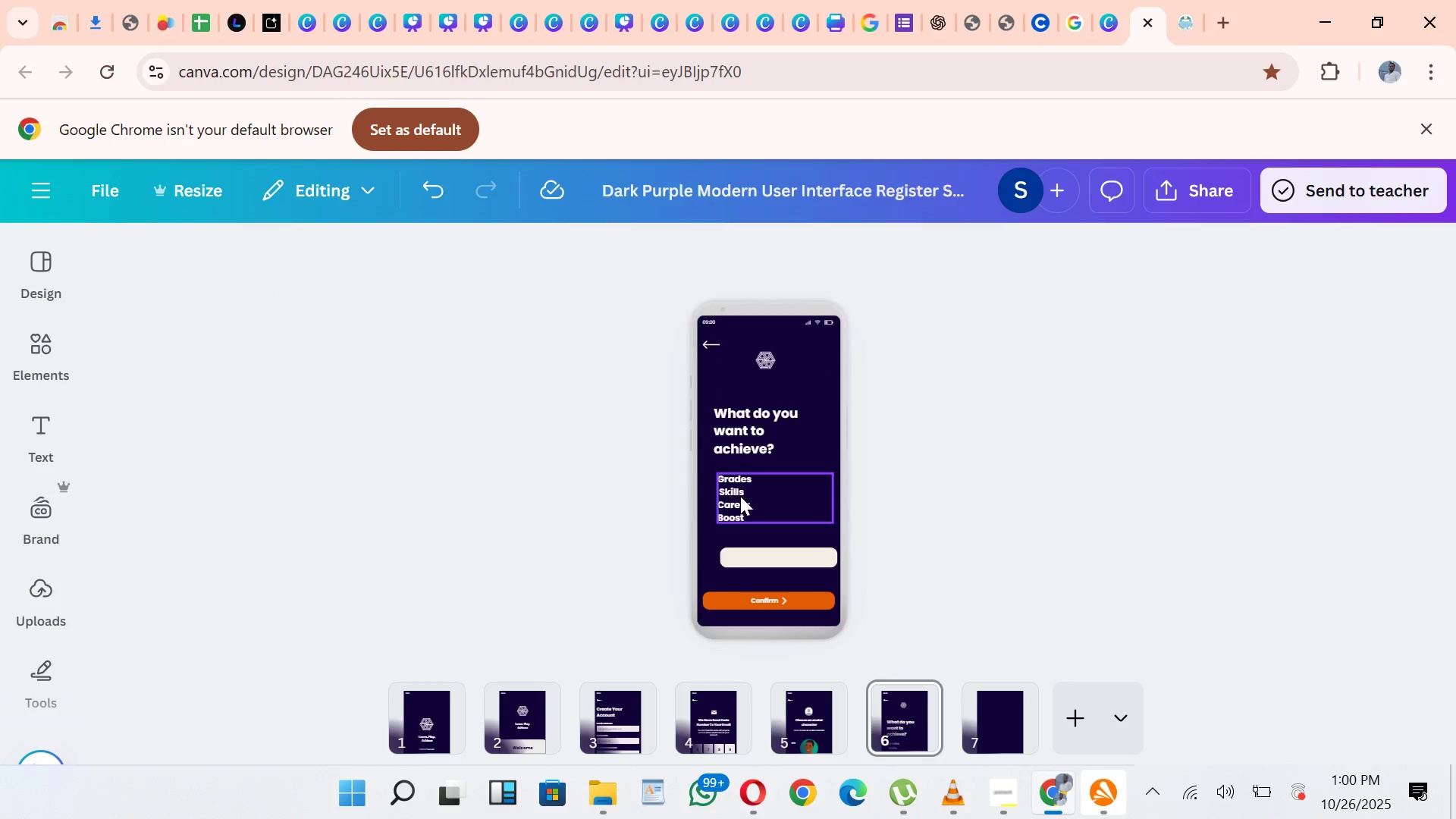 
left_click([742, 496])
 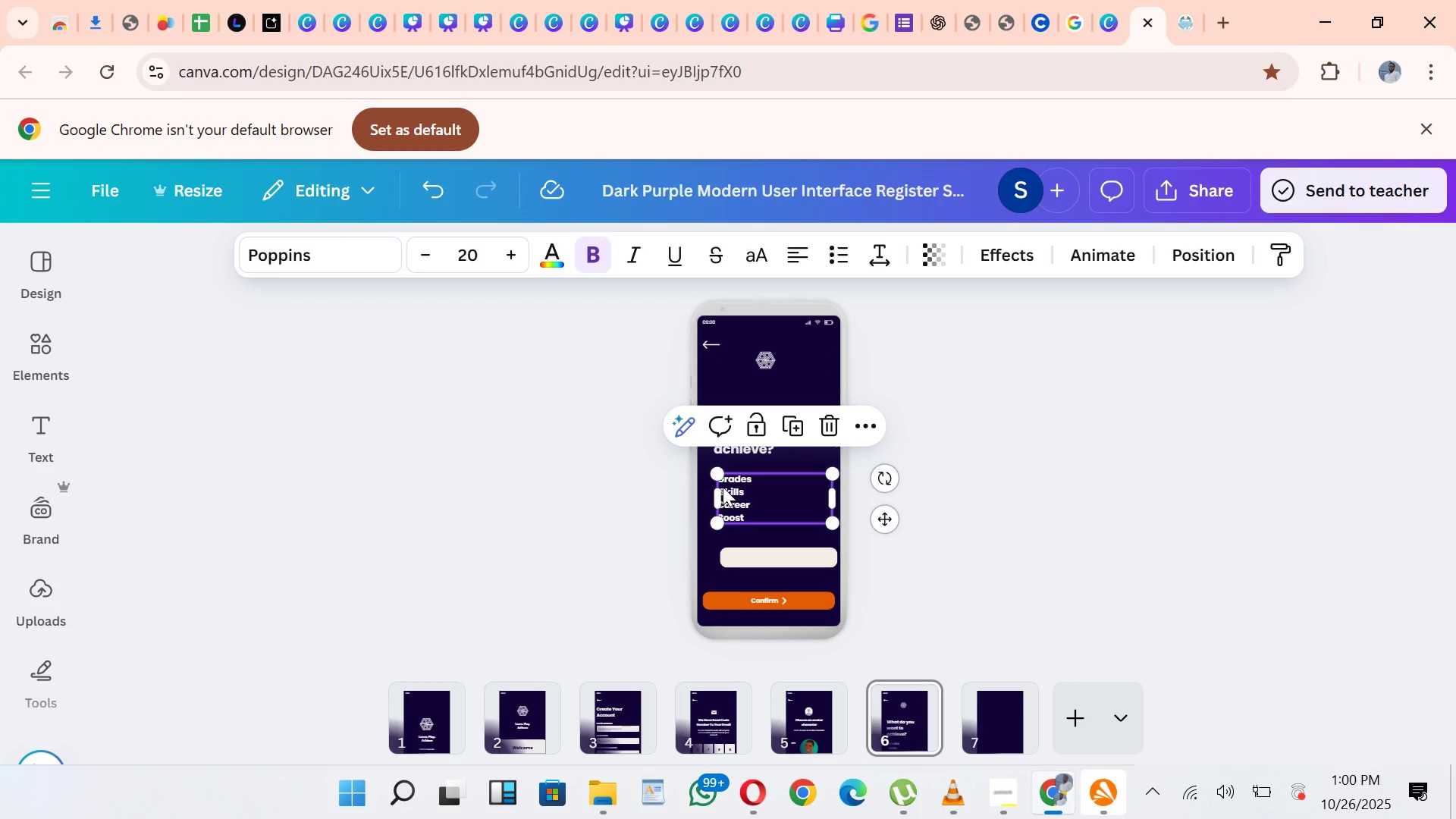 
left_click([723, 487])
 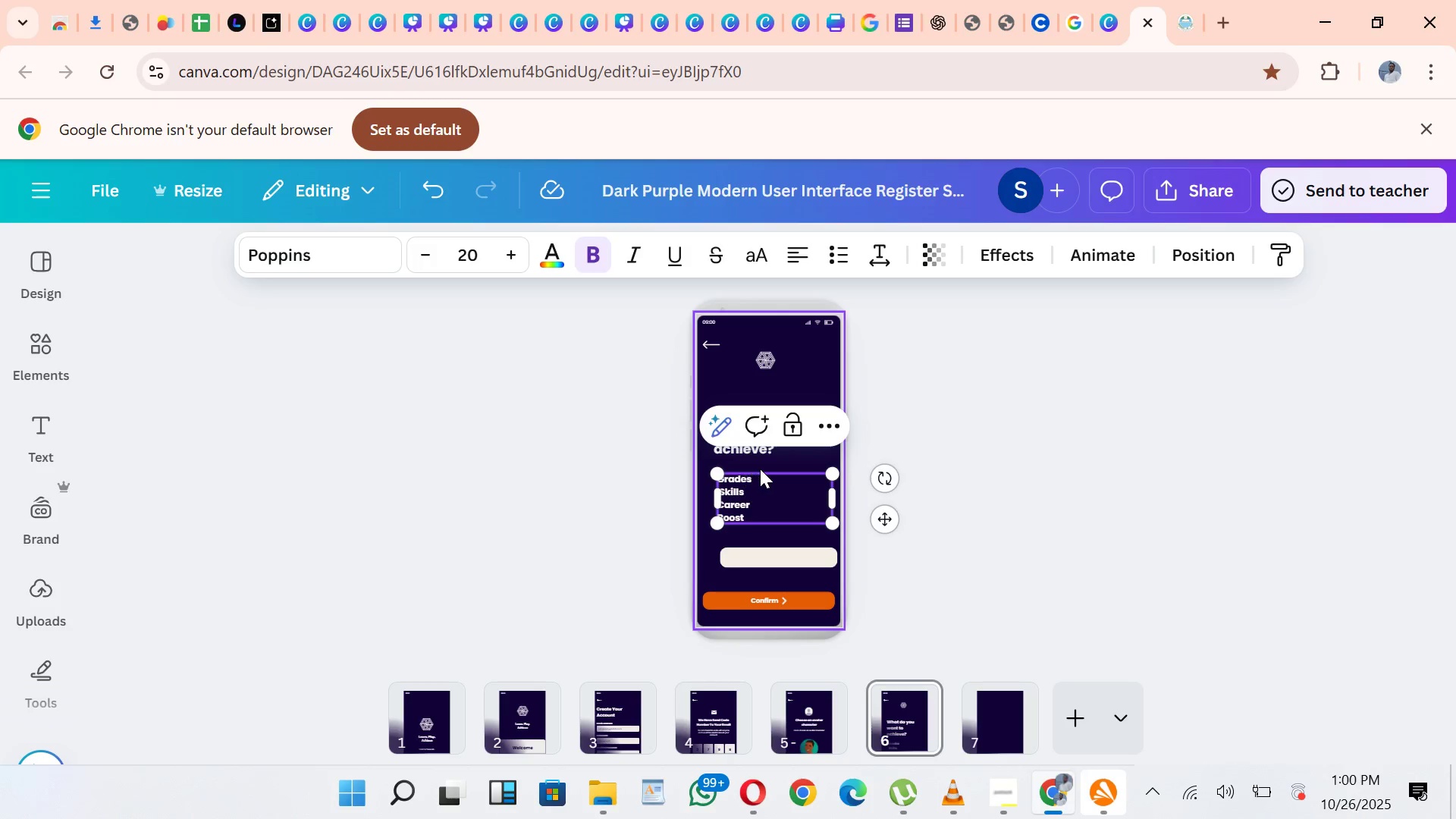 
key(ArrowLeft)
 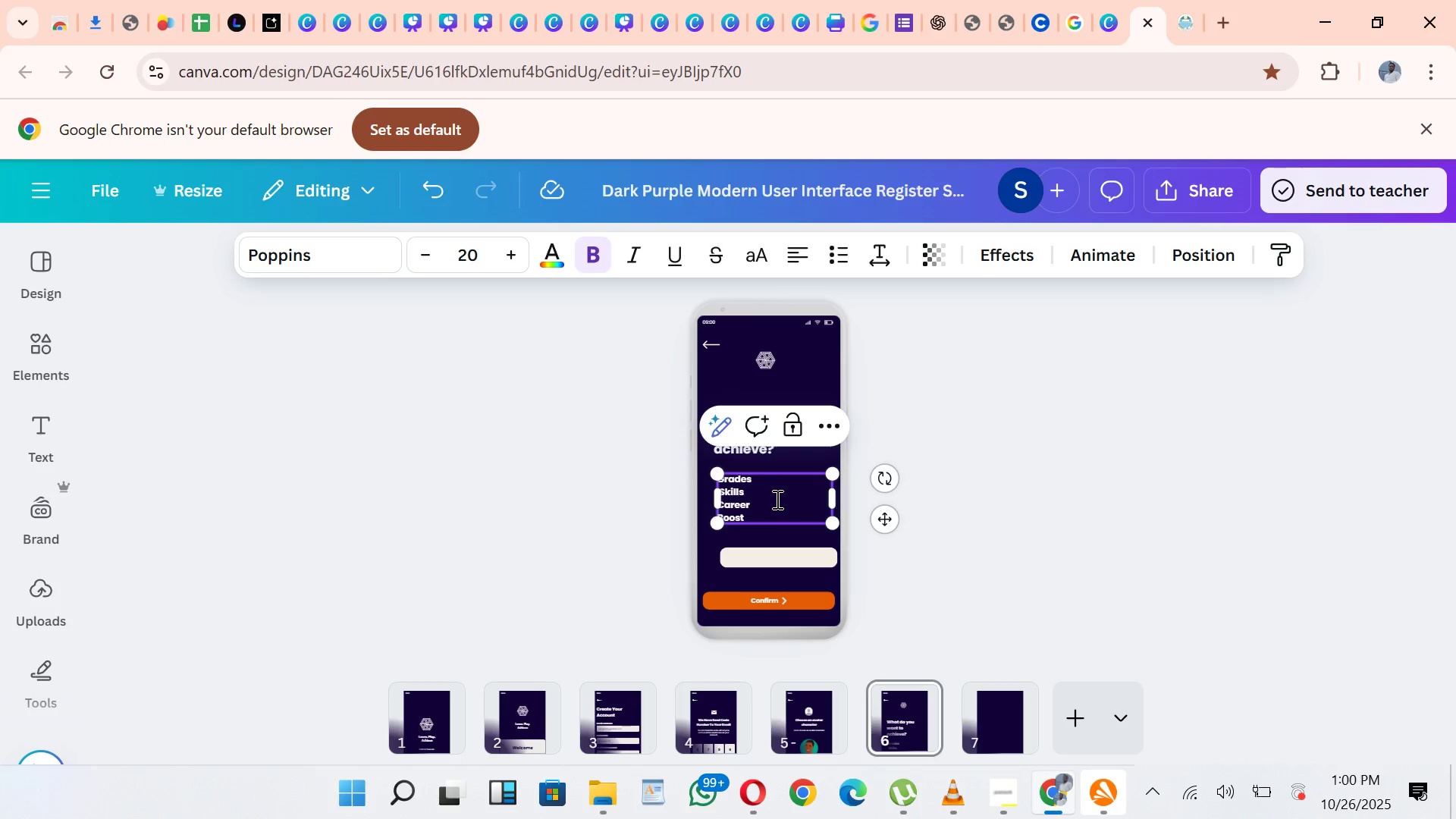 
key(Backspace)
 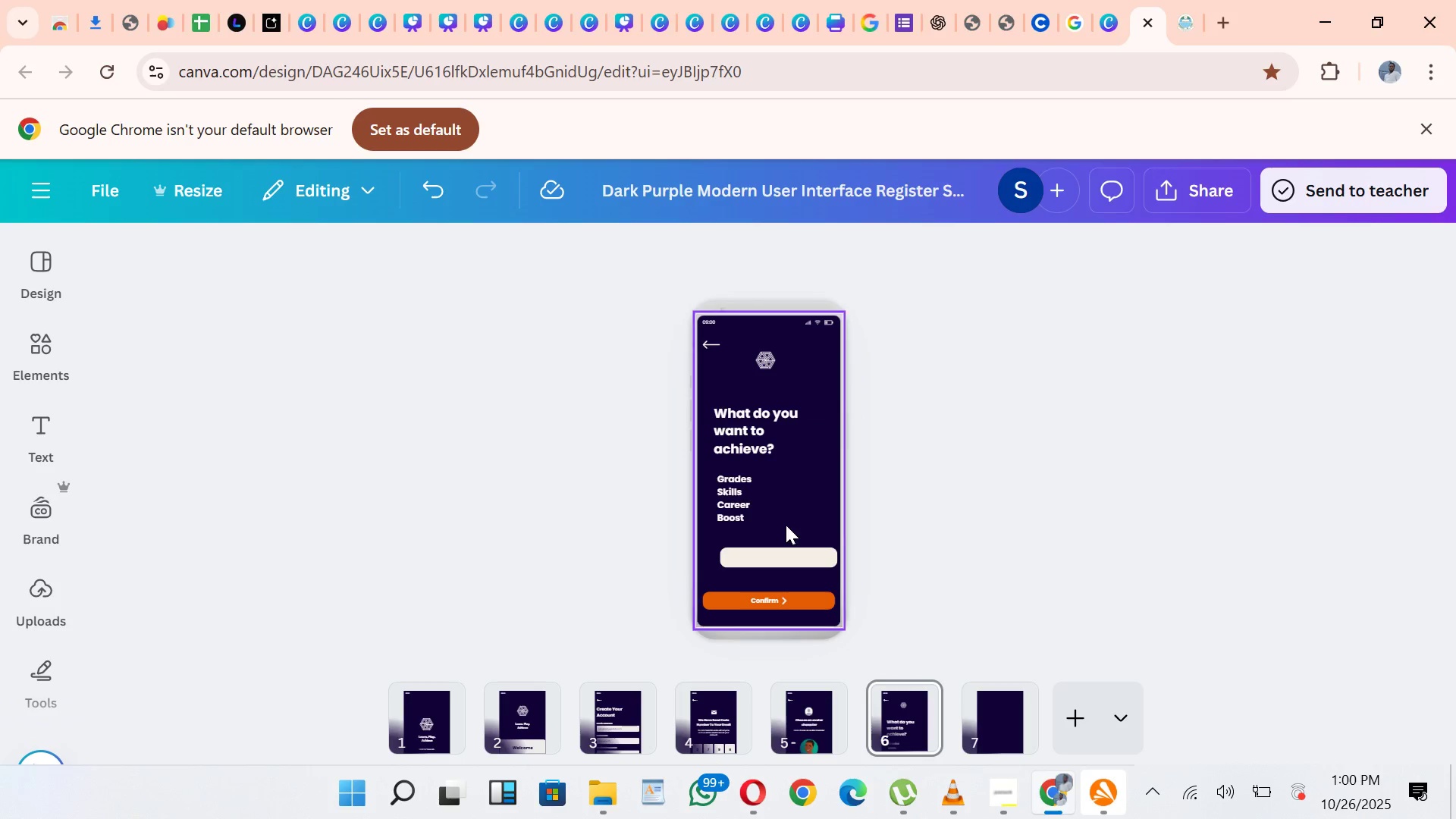 
left_click([729, 499])
 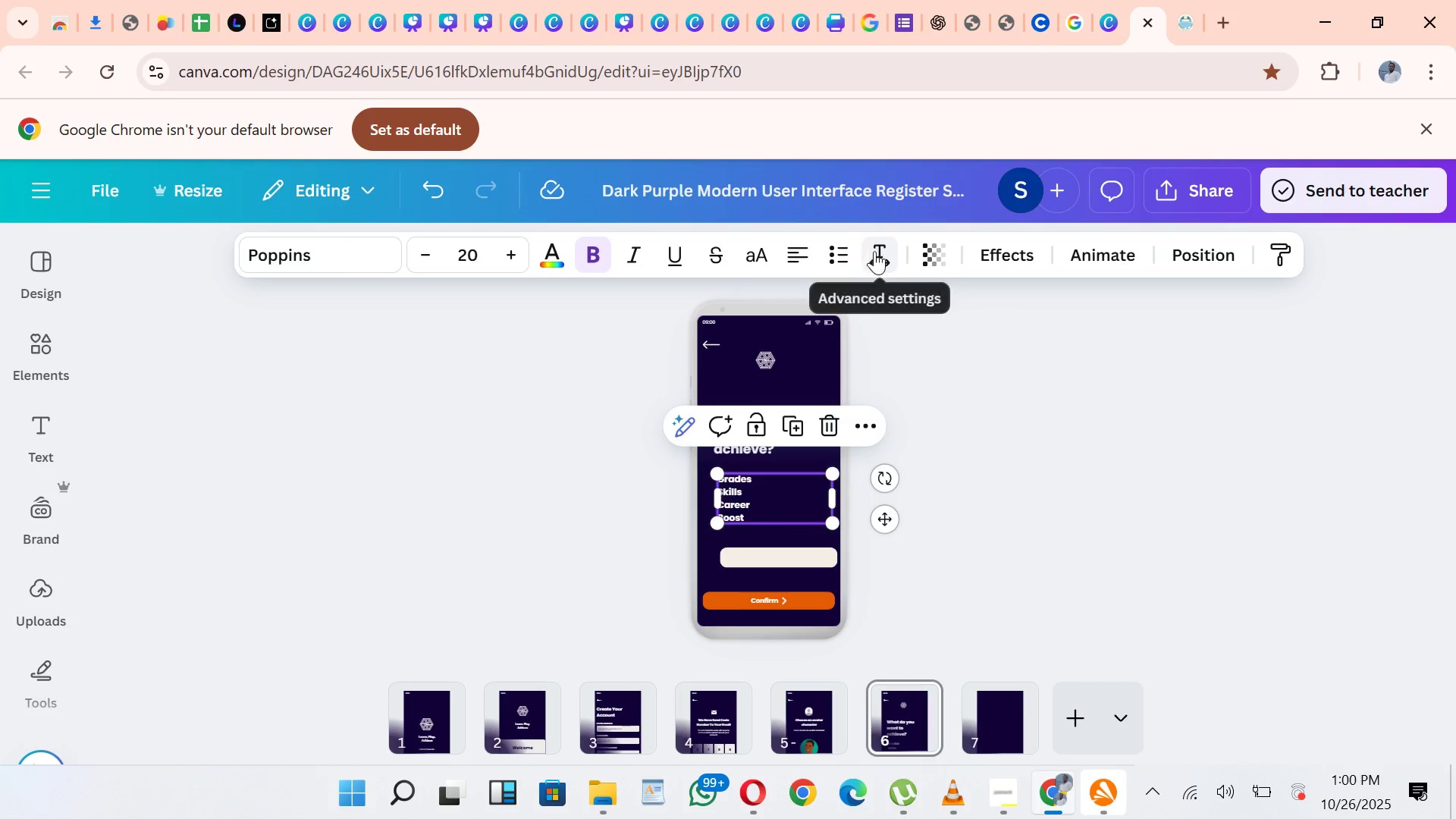 
left_click([877, 253])
 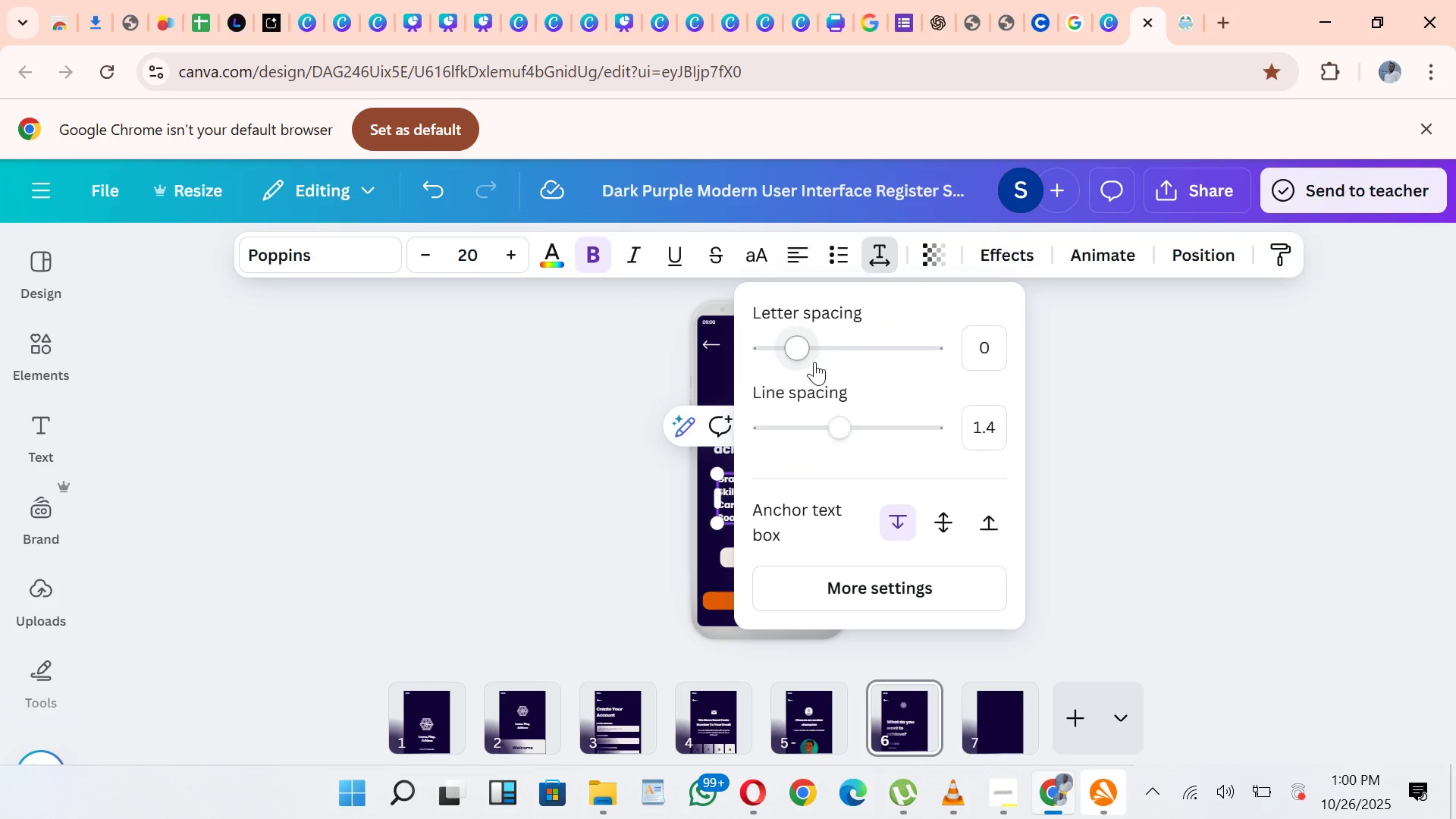 
left_click_drag(start_coordinate=[801, 354], to_coordinate=[818, 353])
 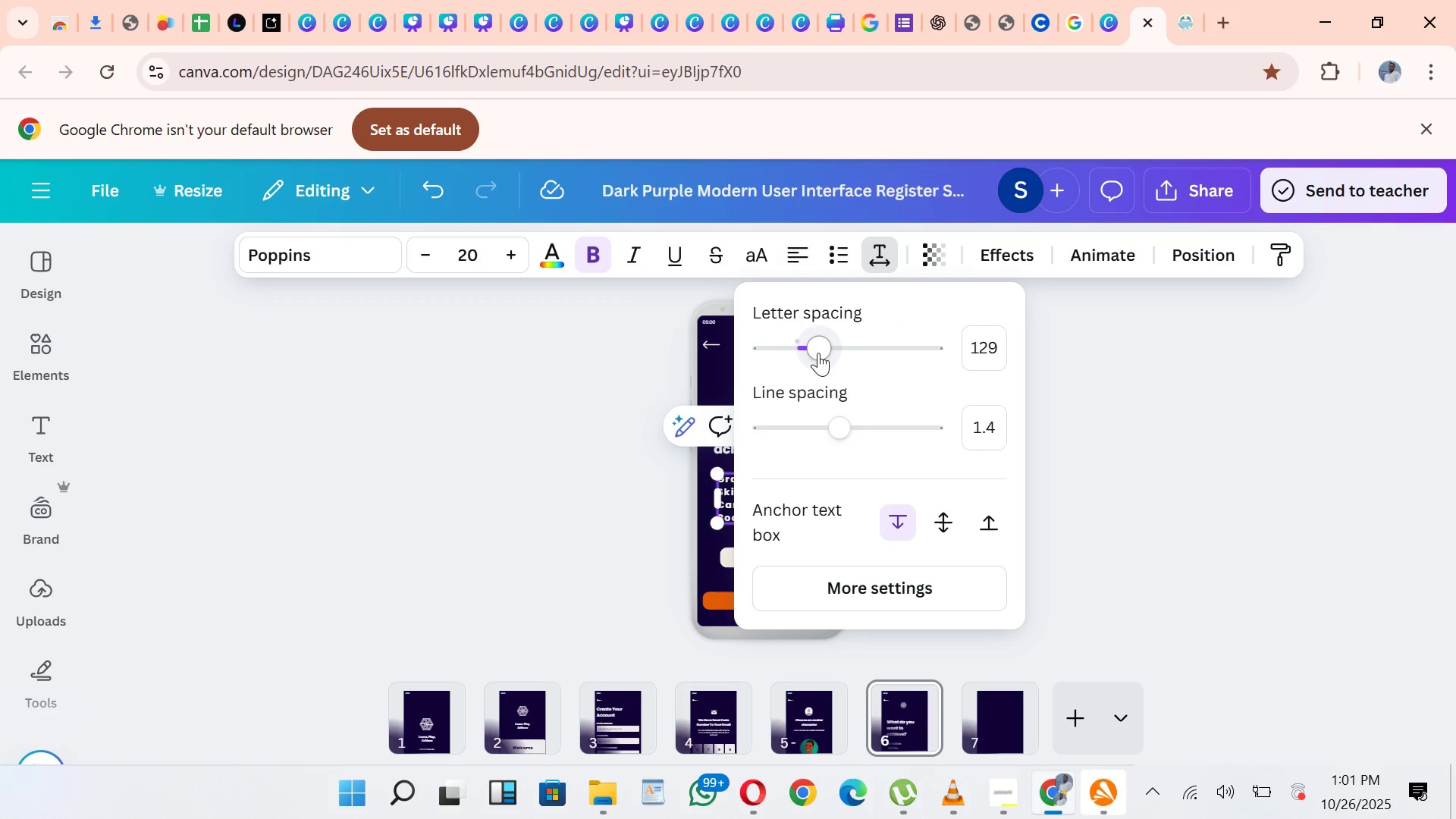 
key(Control+Z)
 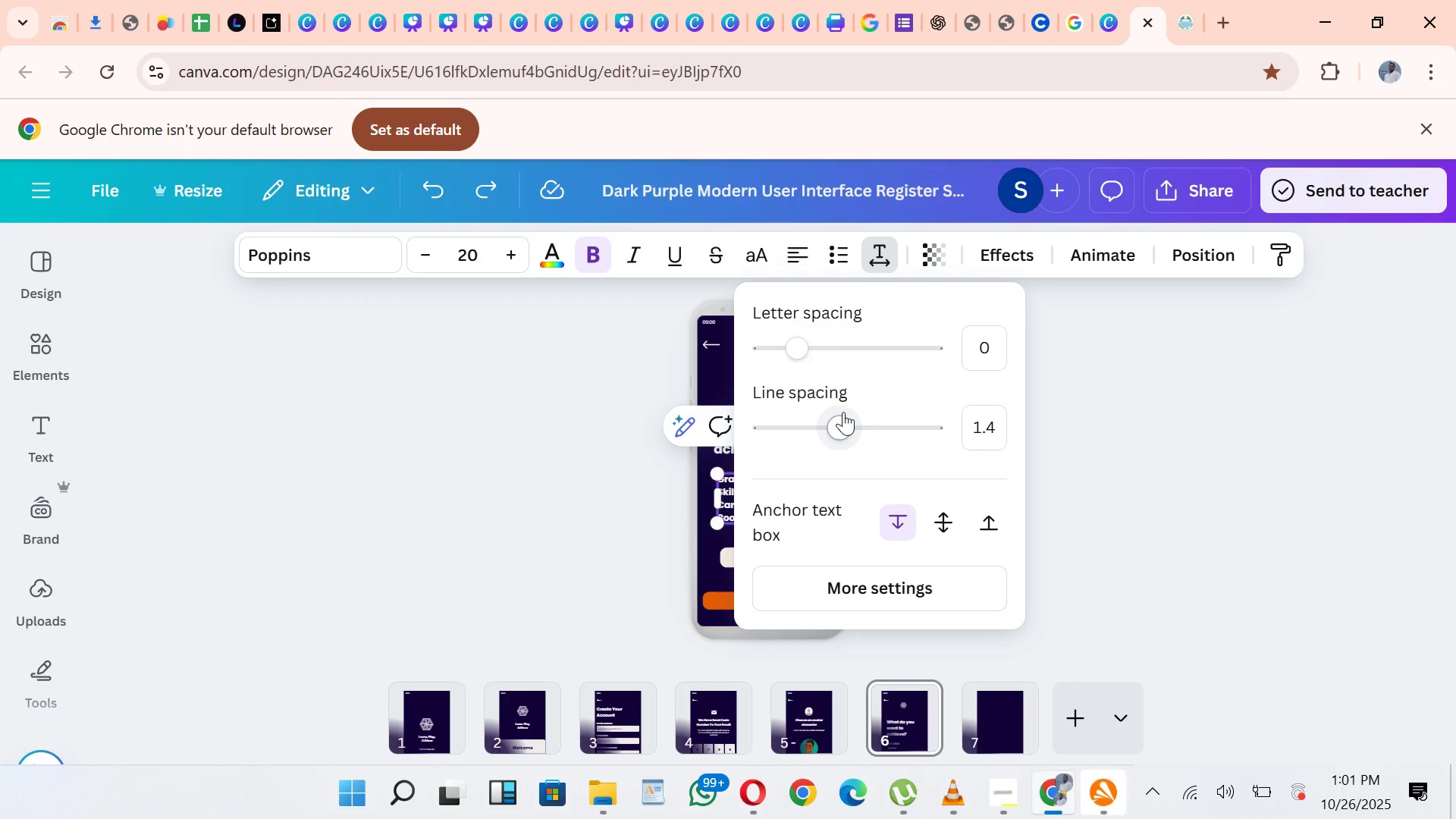 
left_click_drag(start_coordinate=[843, 413], to_coordinate=[883, 426])
 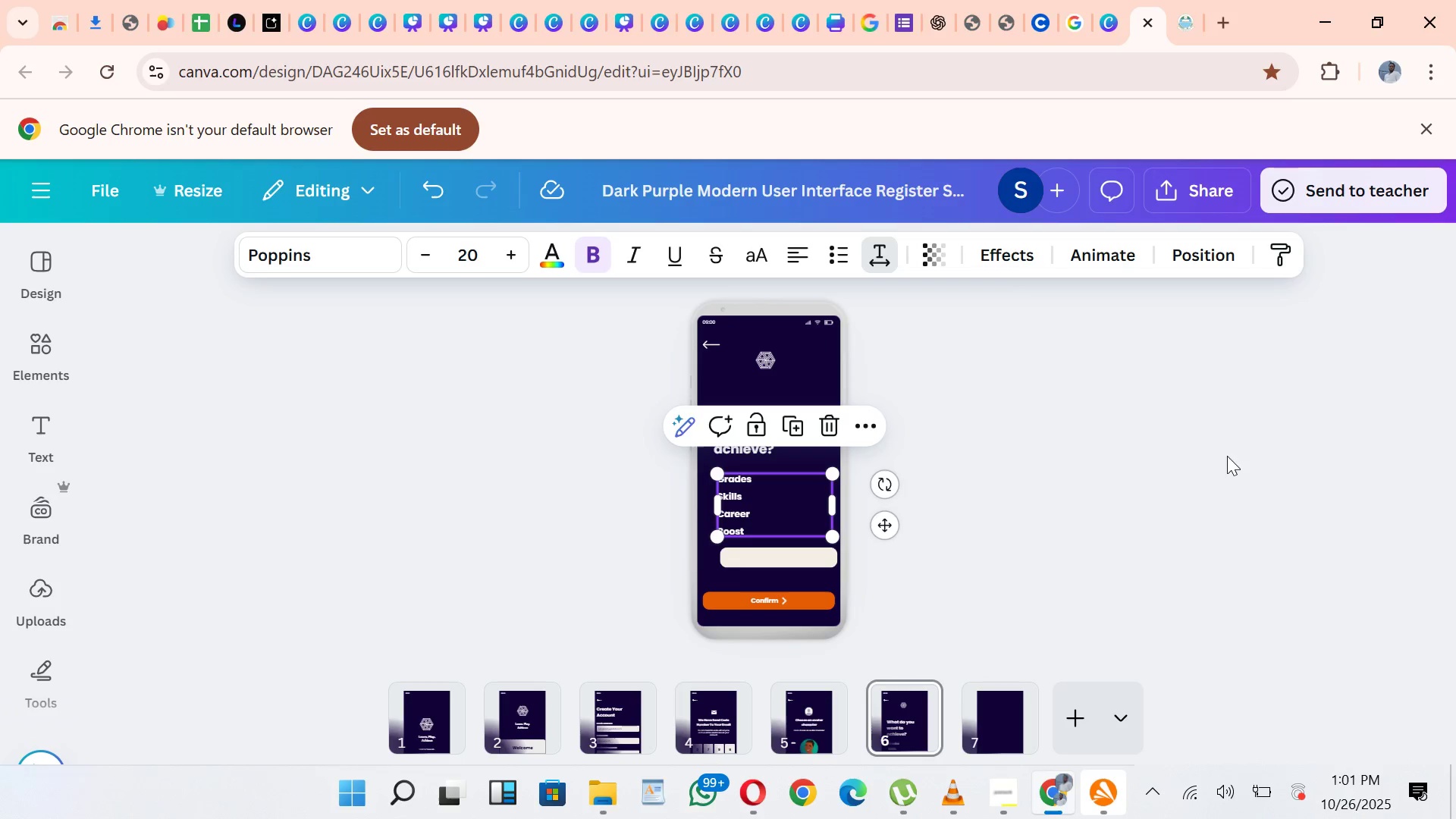 
left_click([1227, 456])
 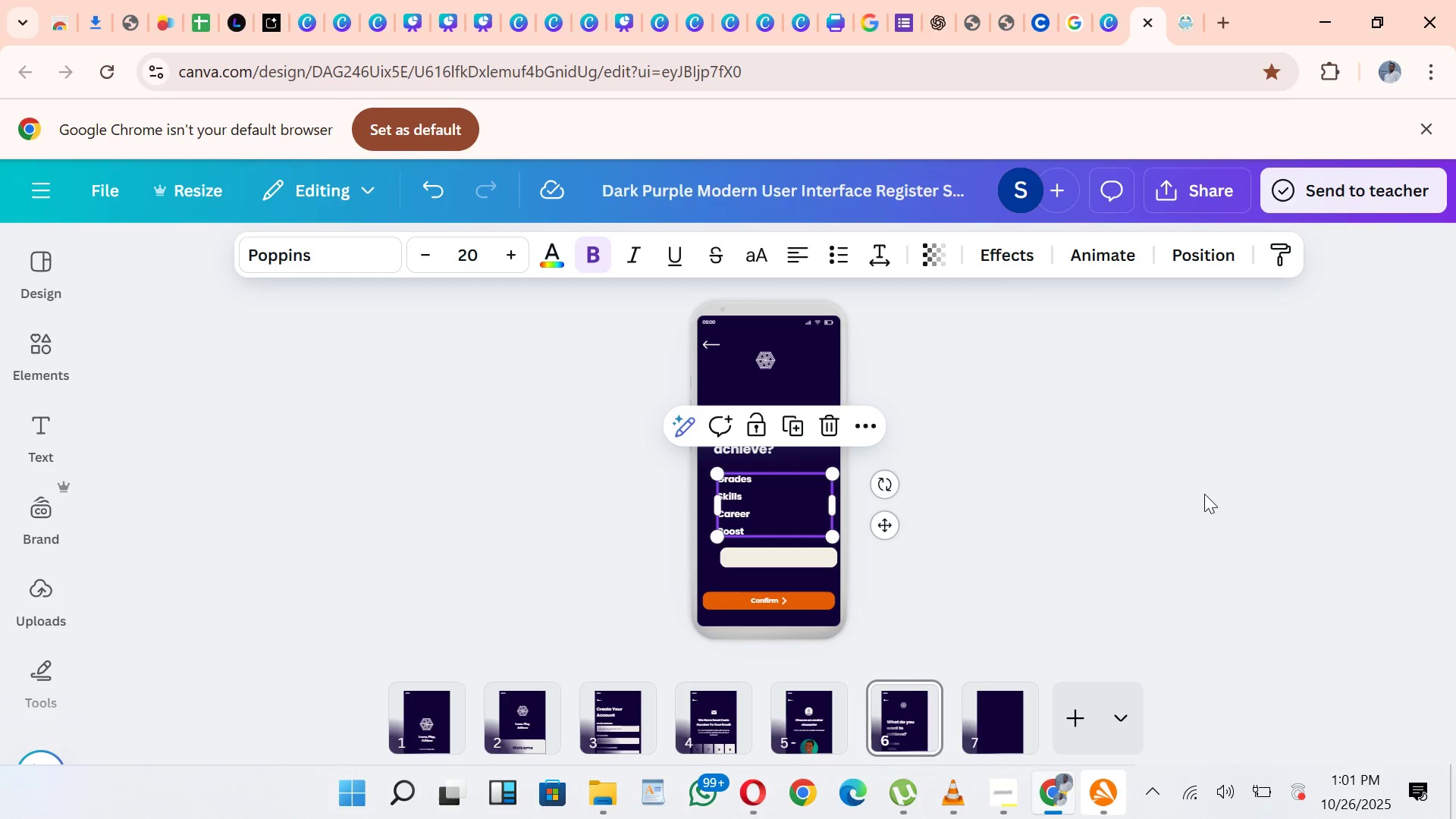 
left_click([1208, 494])
 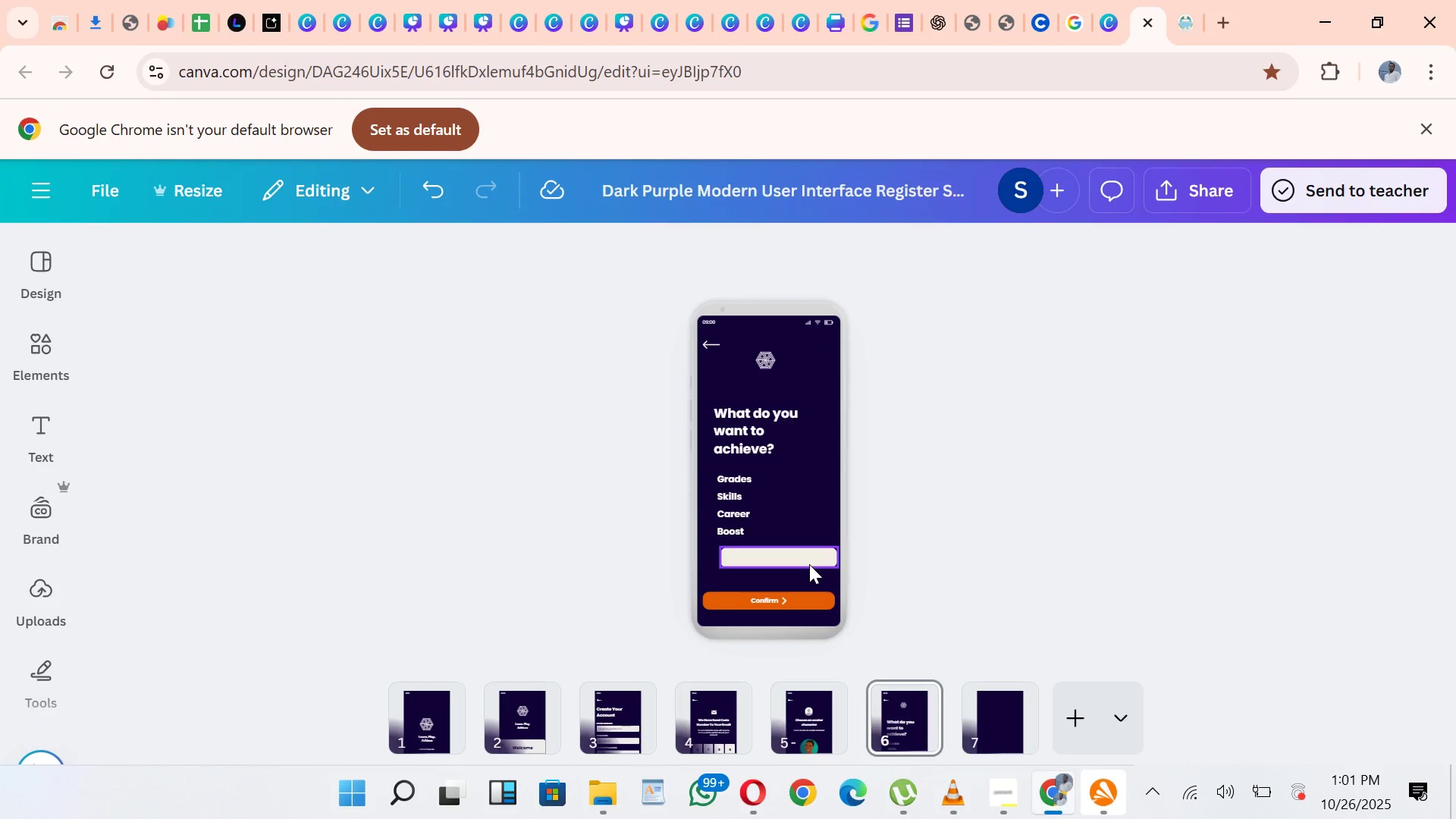 
left_click_drag(start_coordinate=[809, 564], to_coordinate=[799, 504])
 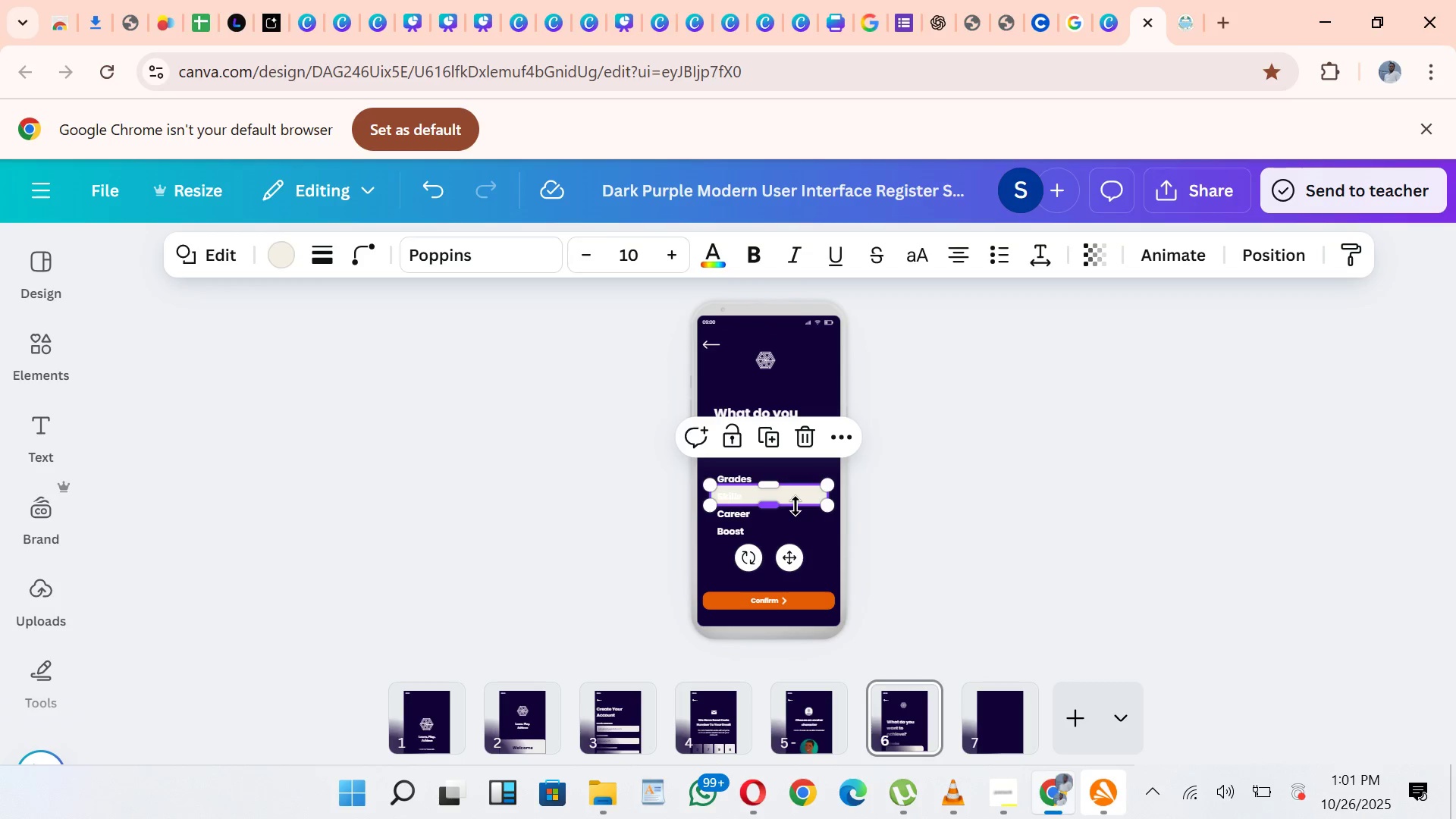 
left_click_drag(start_coordinate=[795, 506], to_coordinate=[784, 498])
 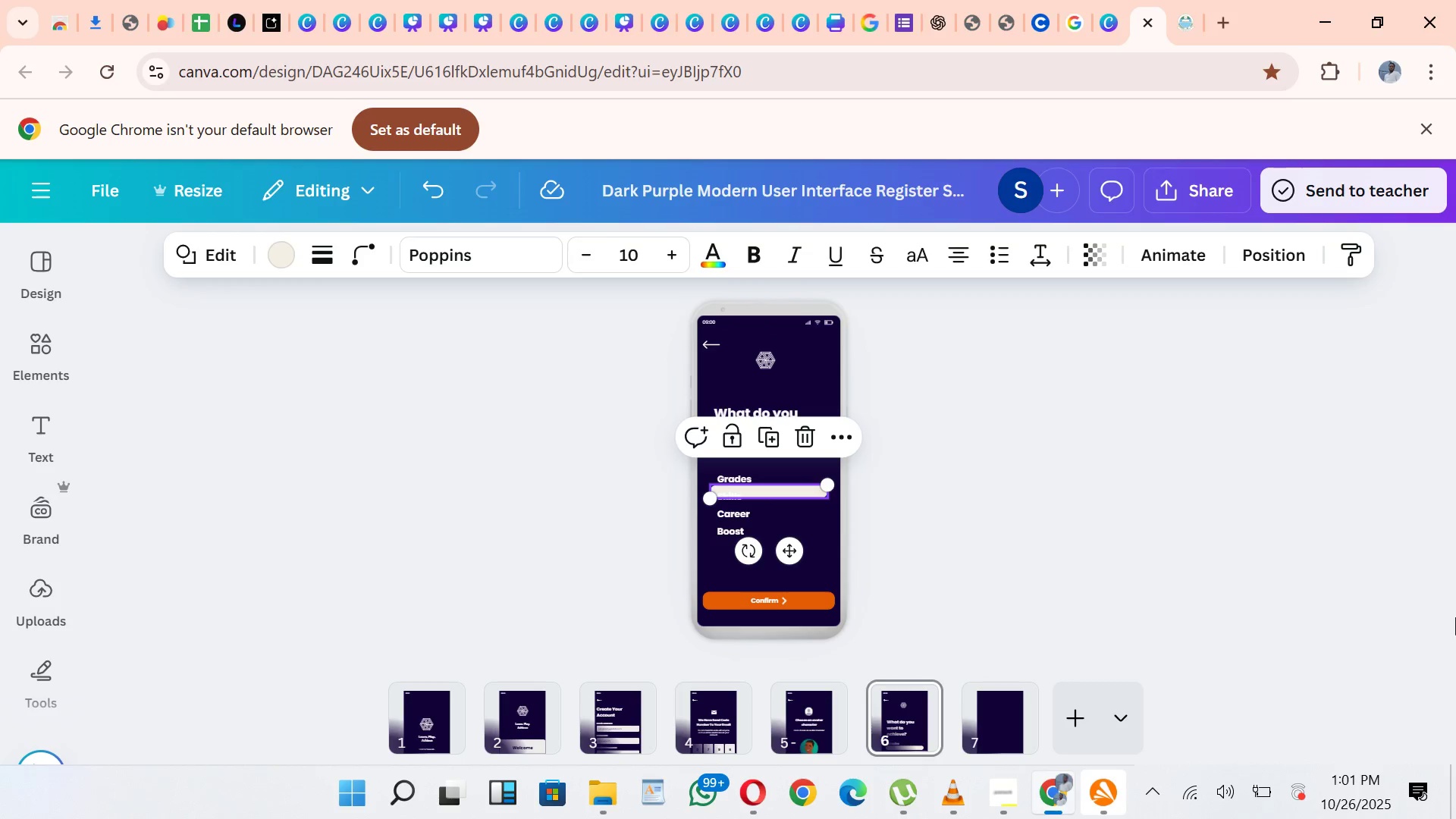 
left_click([1455, 617])
 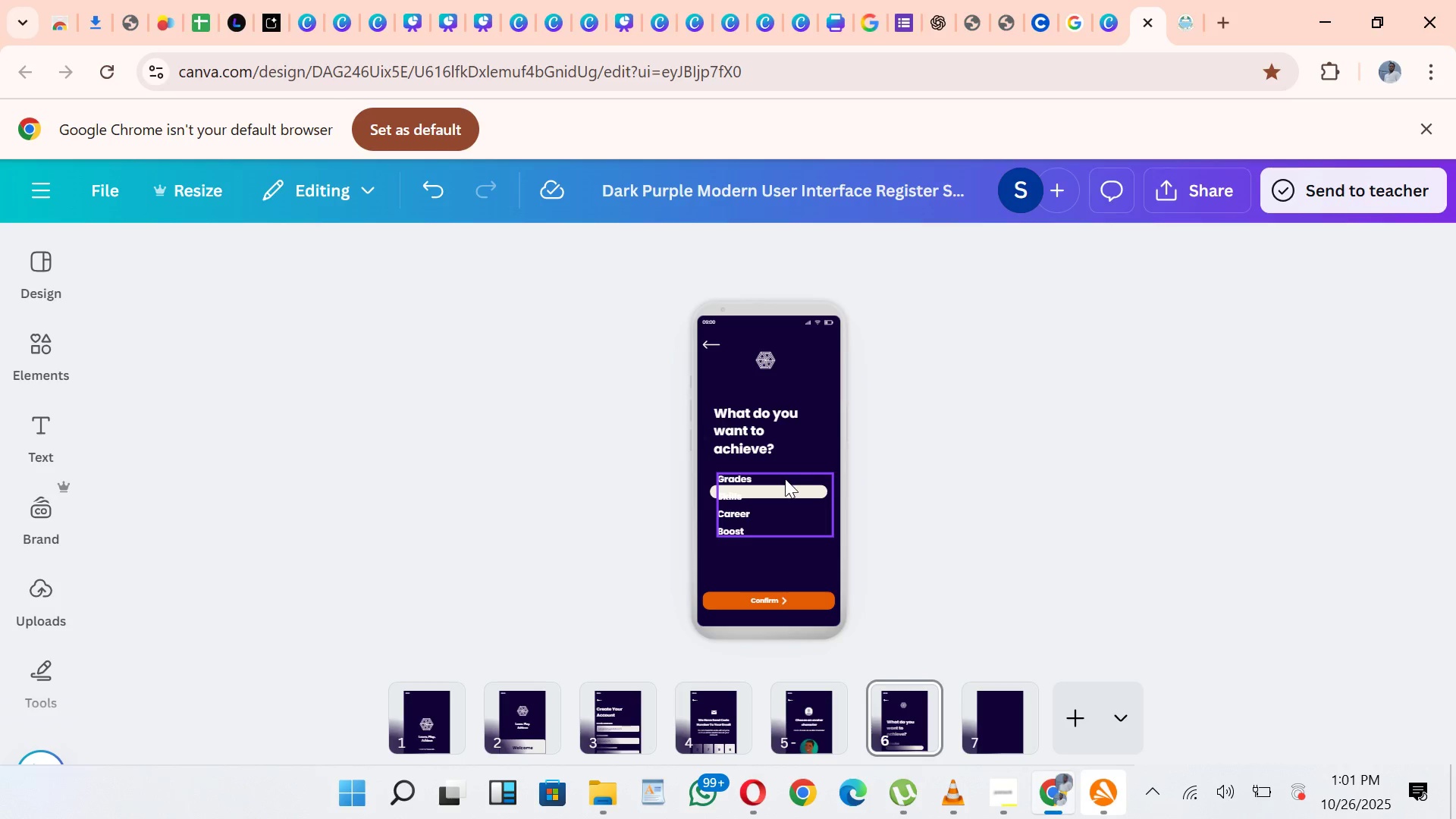 
left_click([797, 494])
 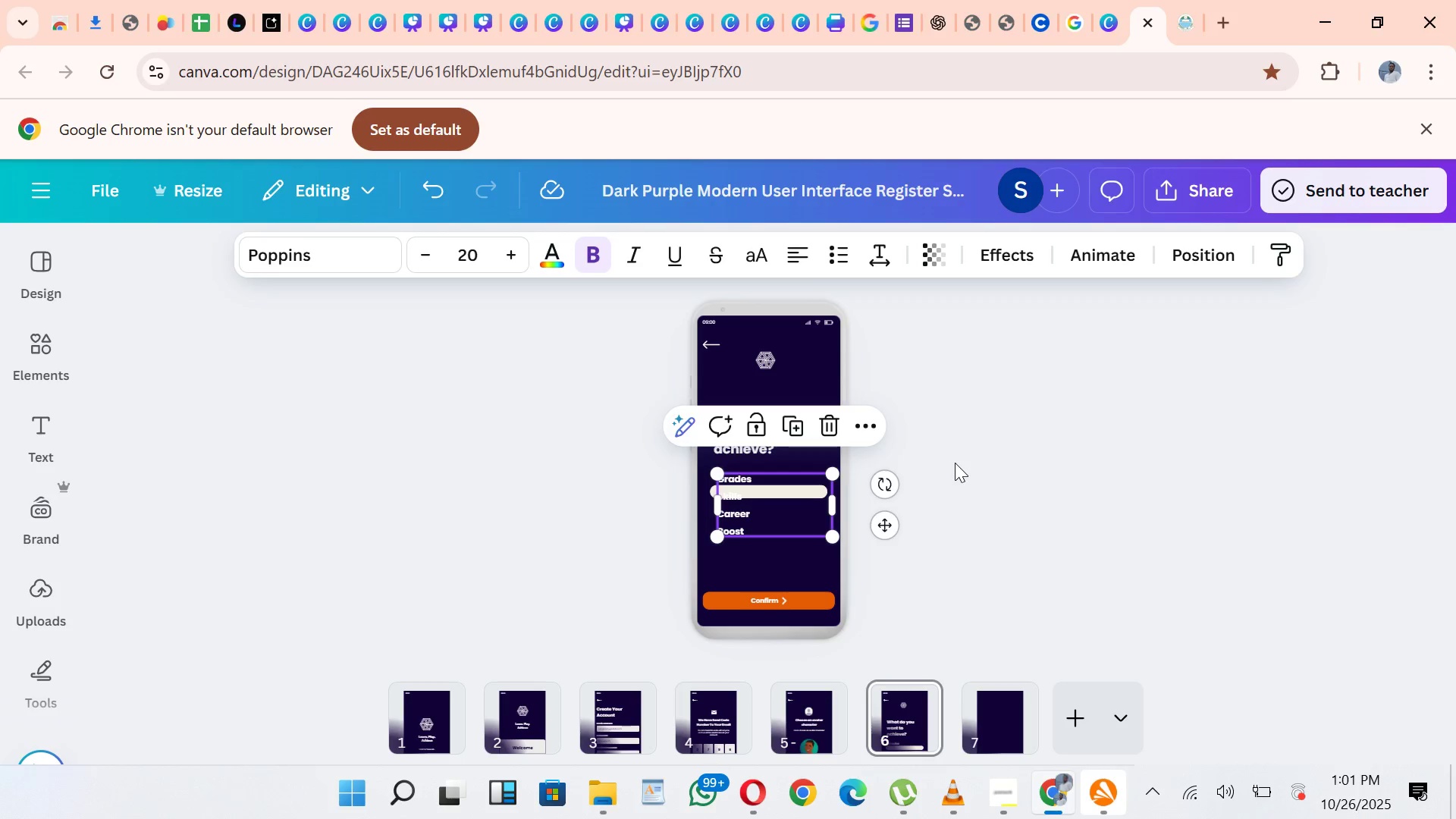 
left_click([955, 463])
 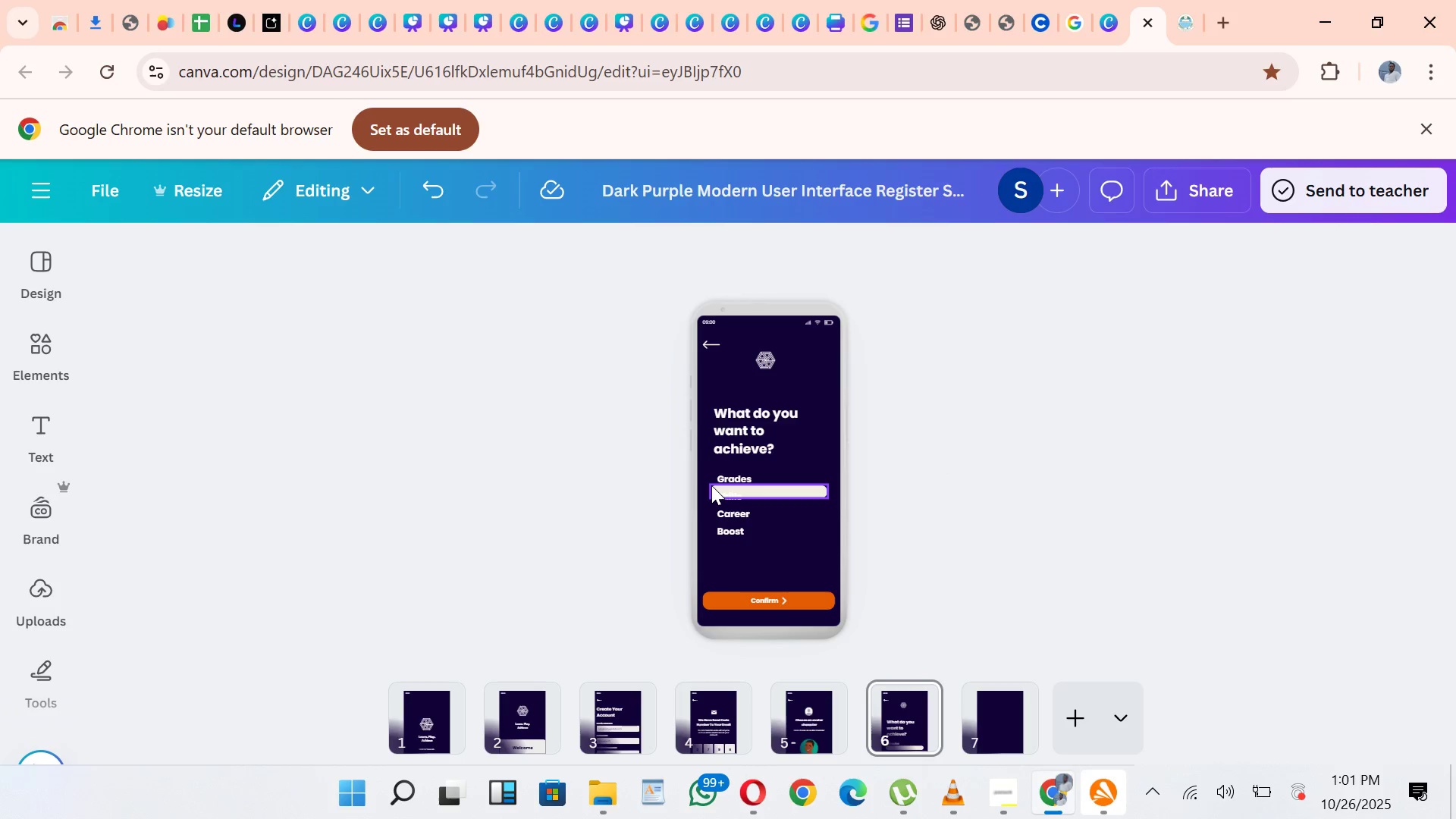 
left_click([711, 485])
 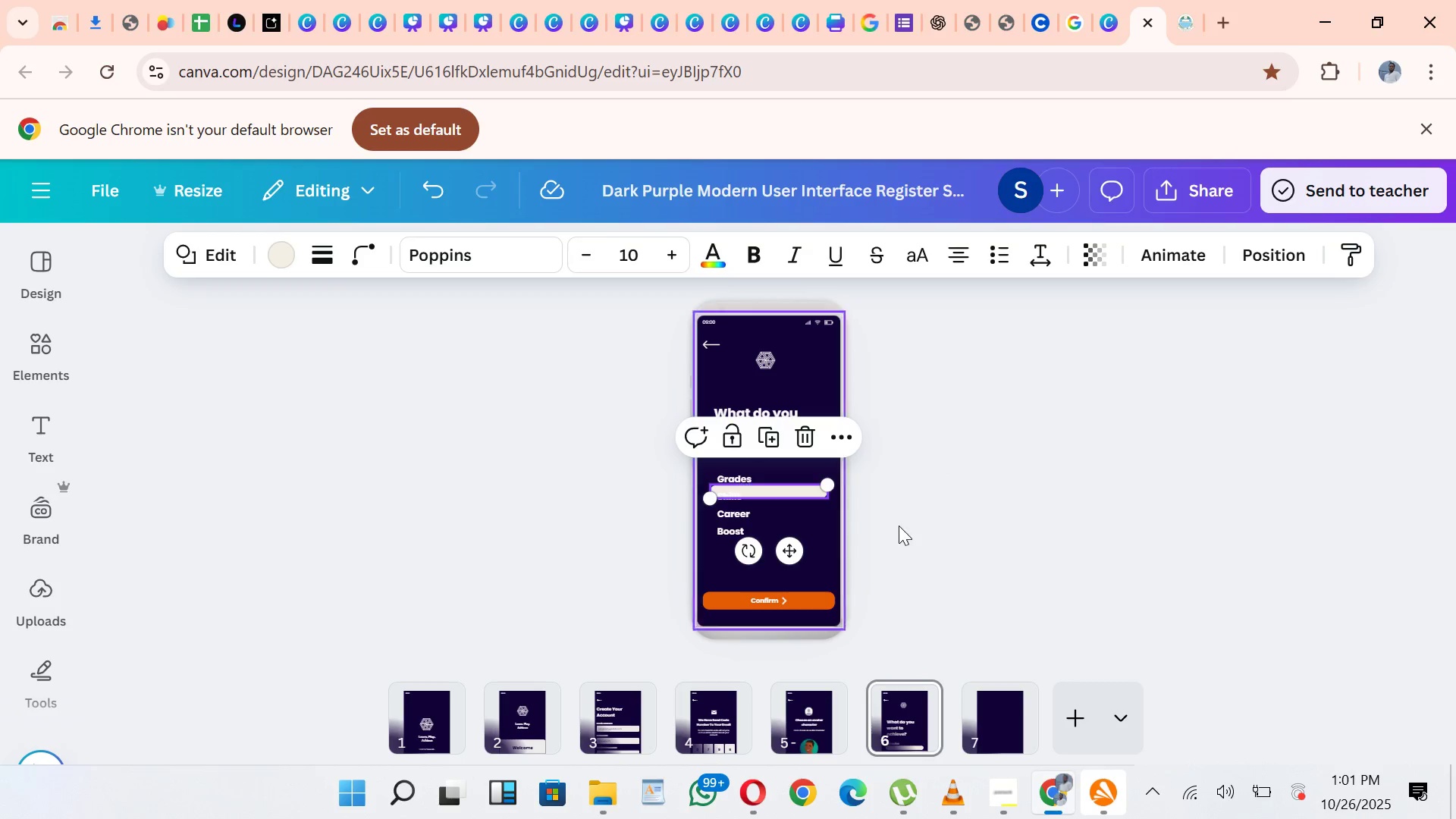 
key(ArrowDown)
 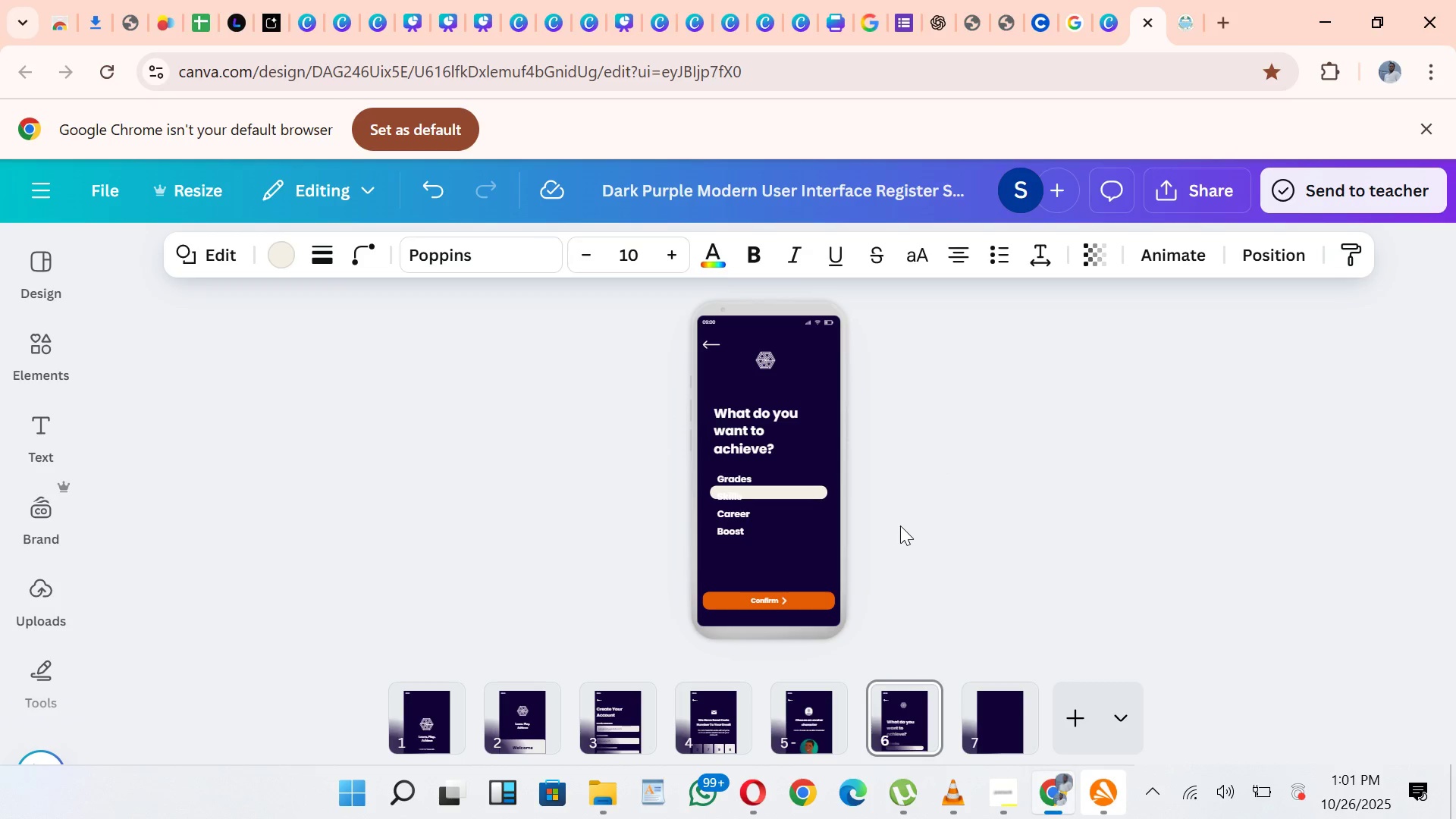 
key(ArrowDown)
 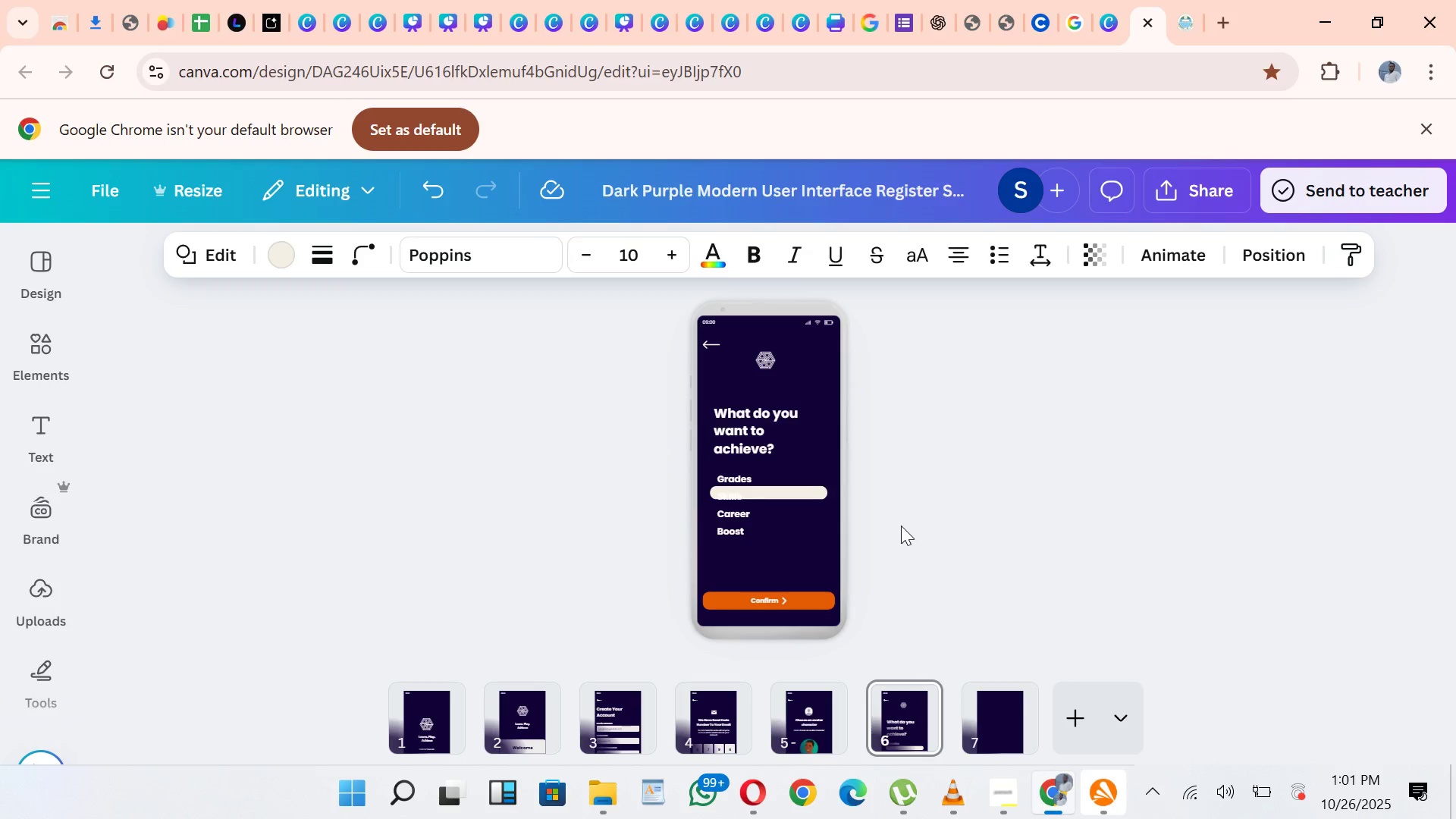 
key(ArrowDown)
 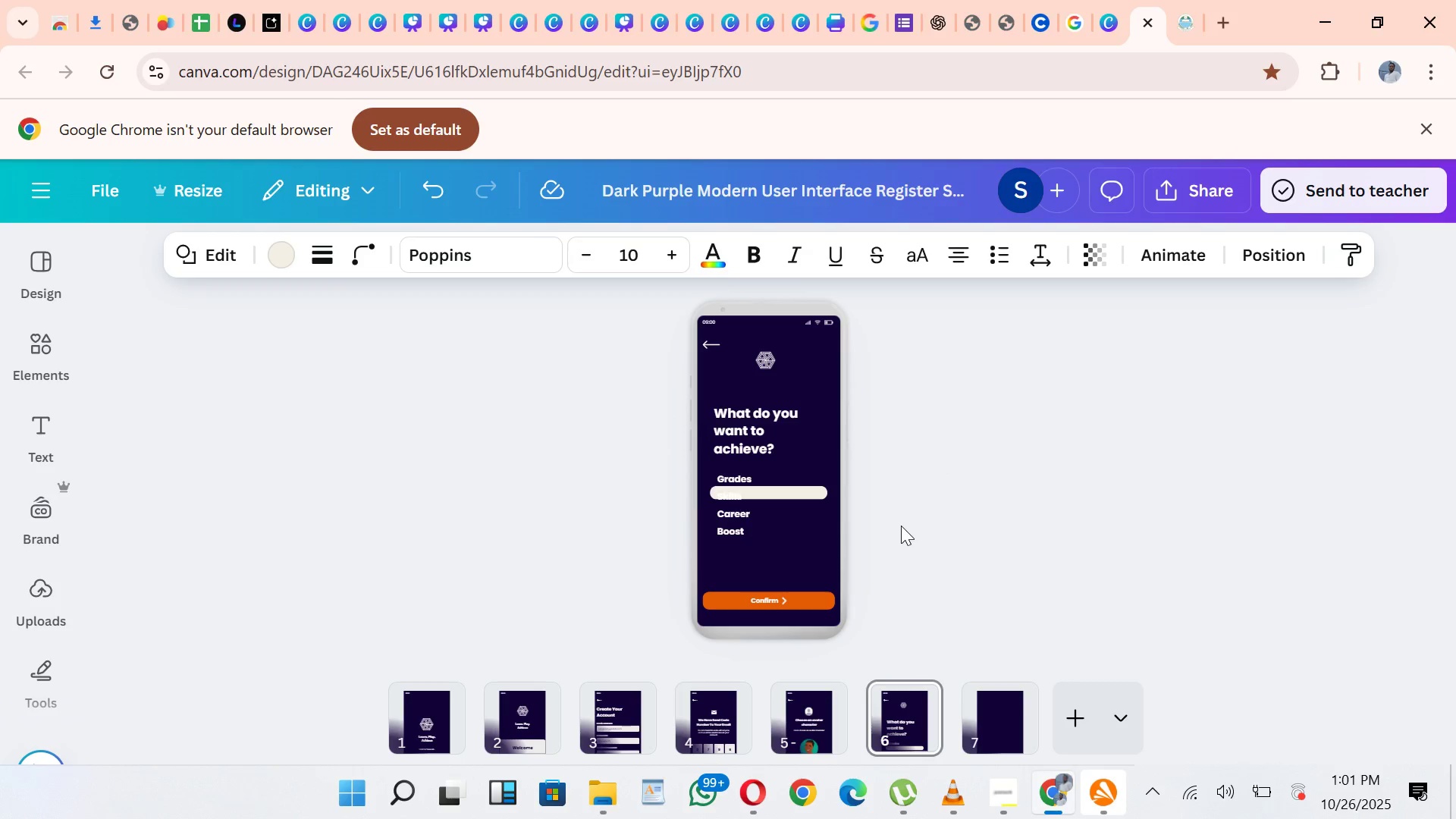 
hold_key(key=ArrowDown, duration=0.77)
 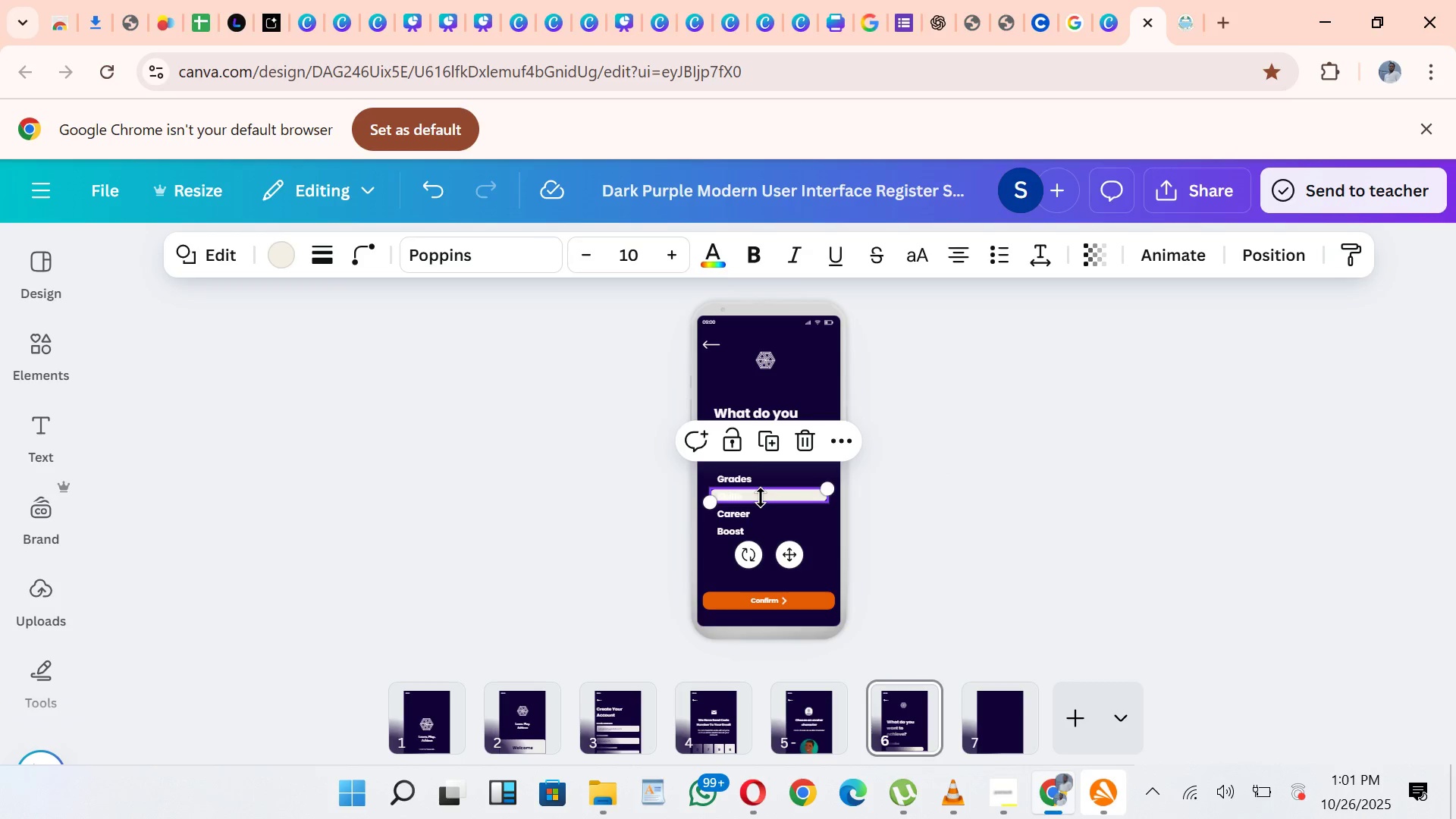 
double_click([762, 497])
 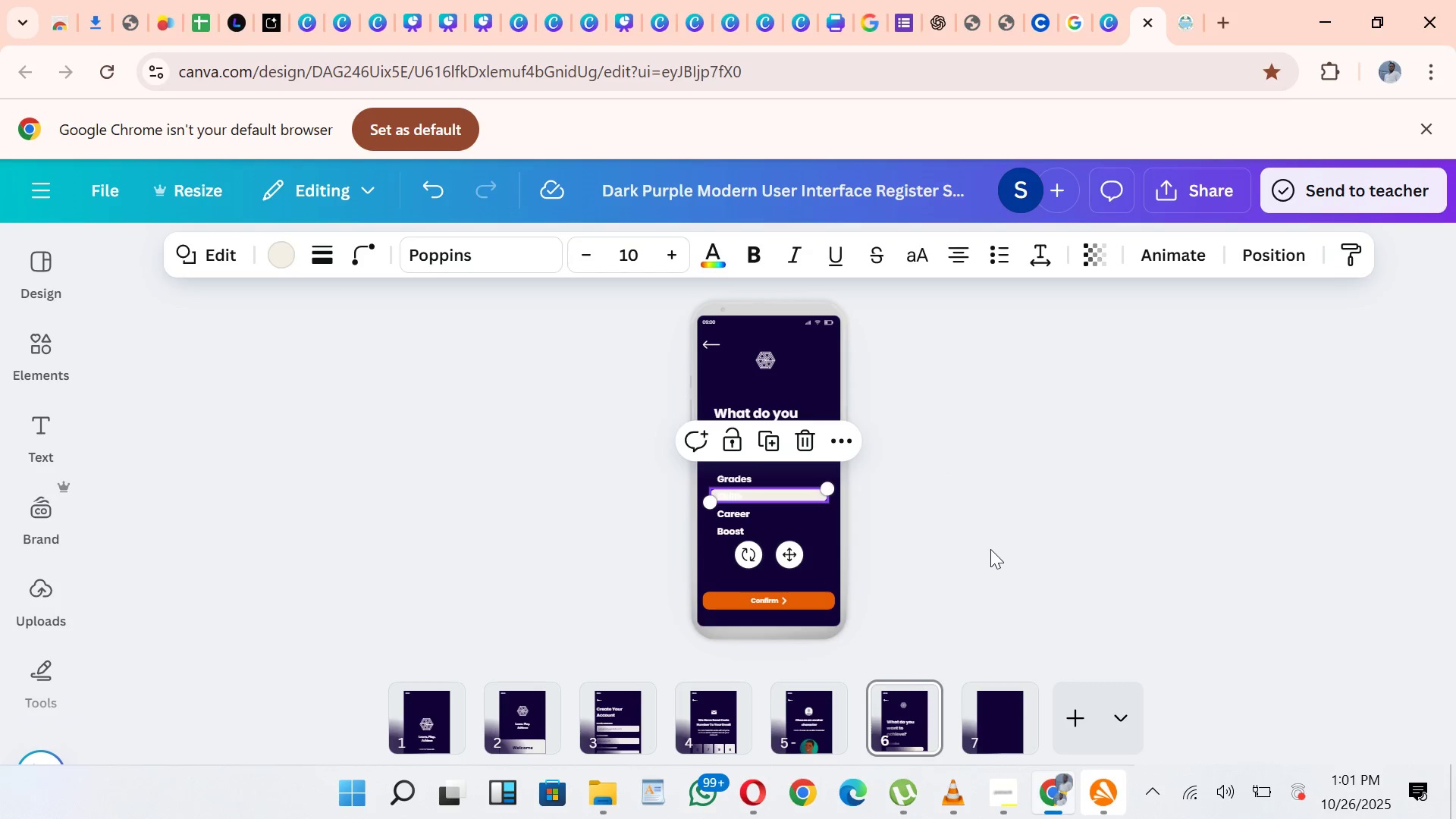 
left_click([990, 549])
 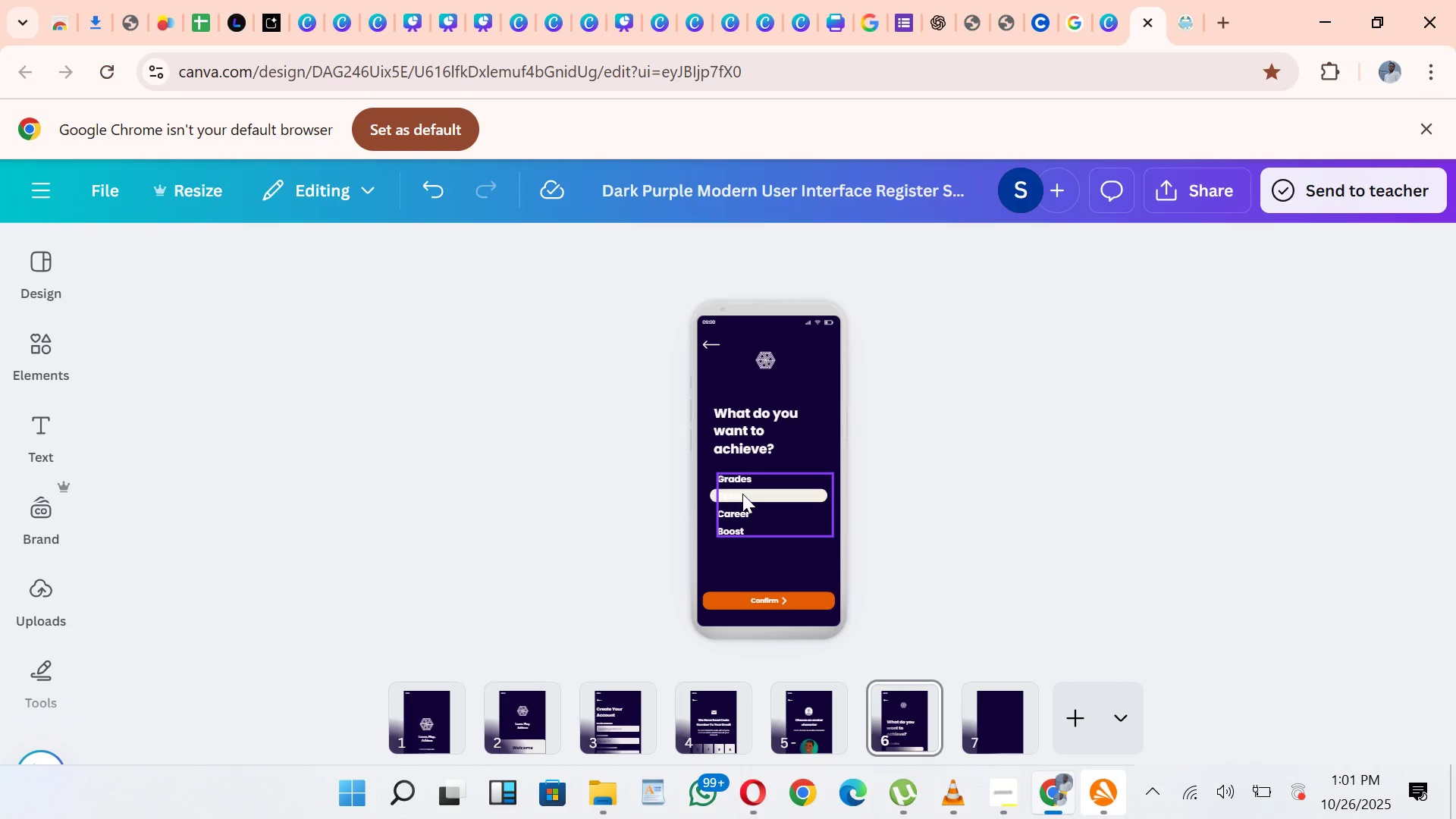 
double_click([742, 494])
 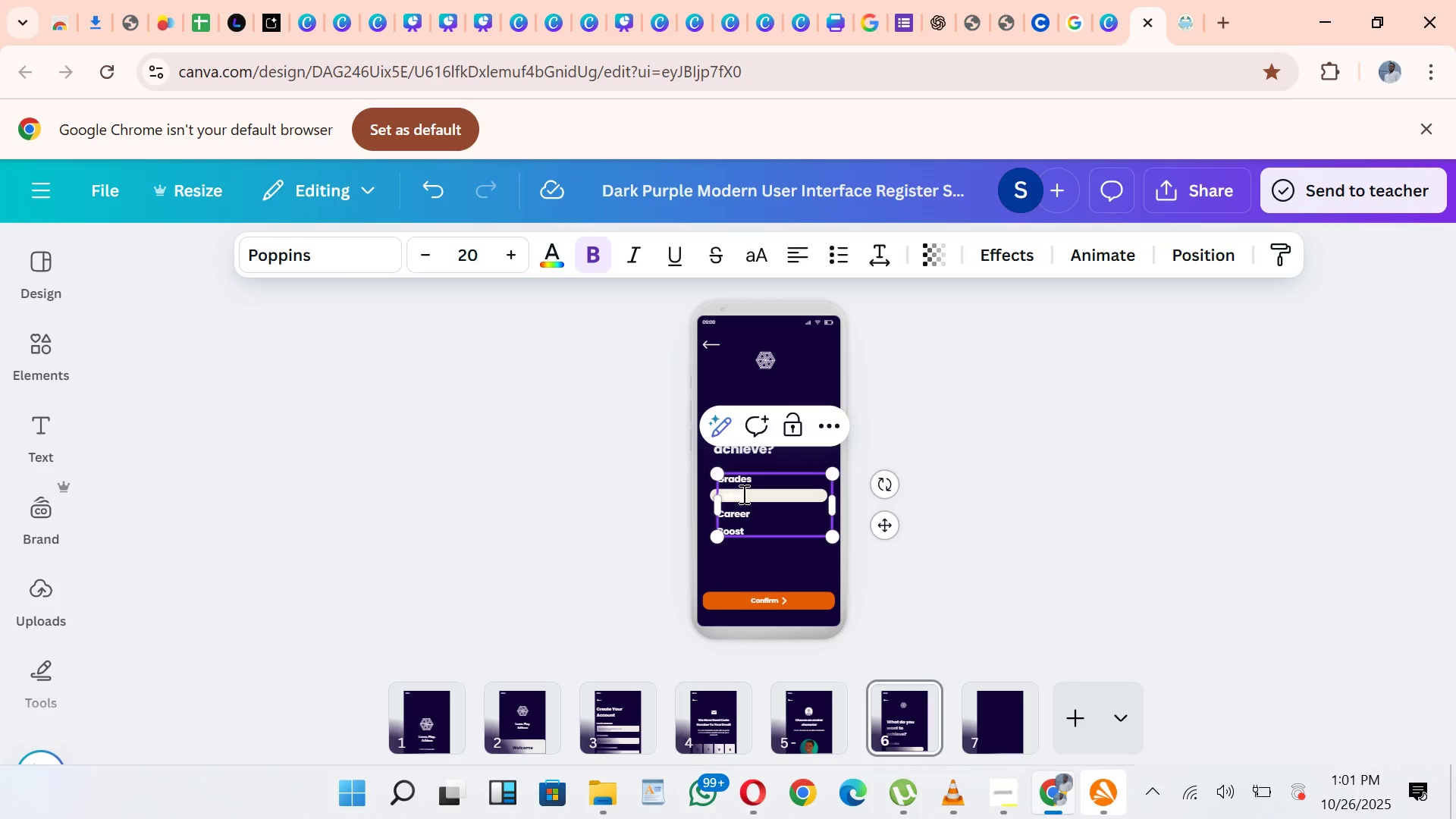 
left_click_drag(start_coordinate=[742, 494], to_coordinate=[718, 497])
 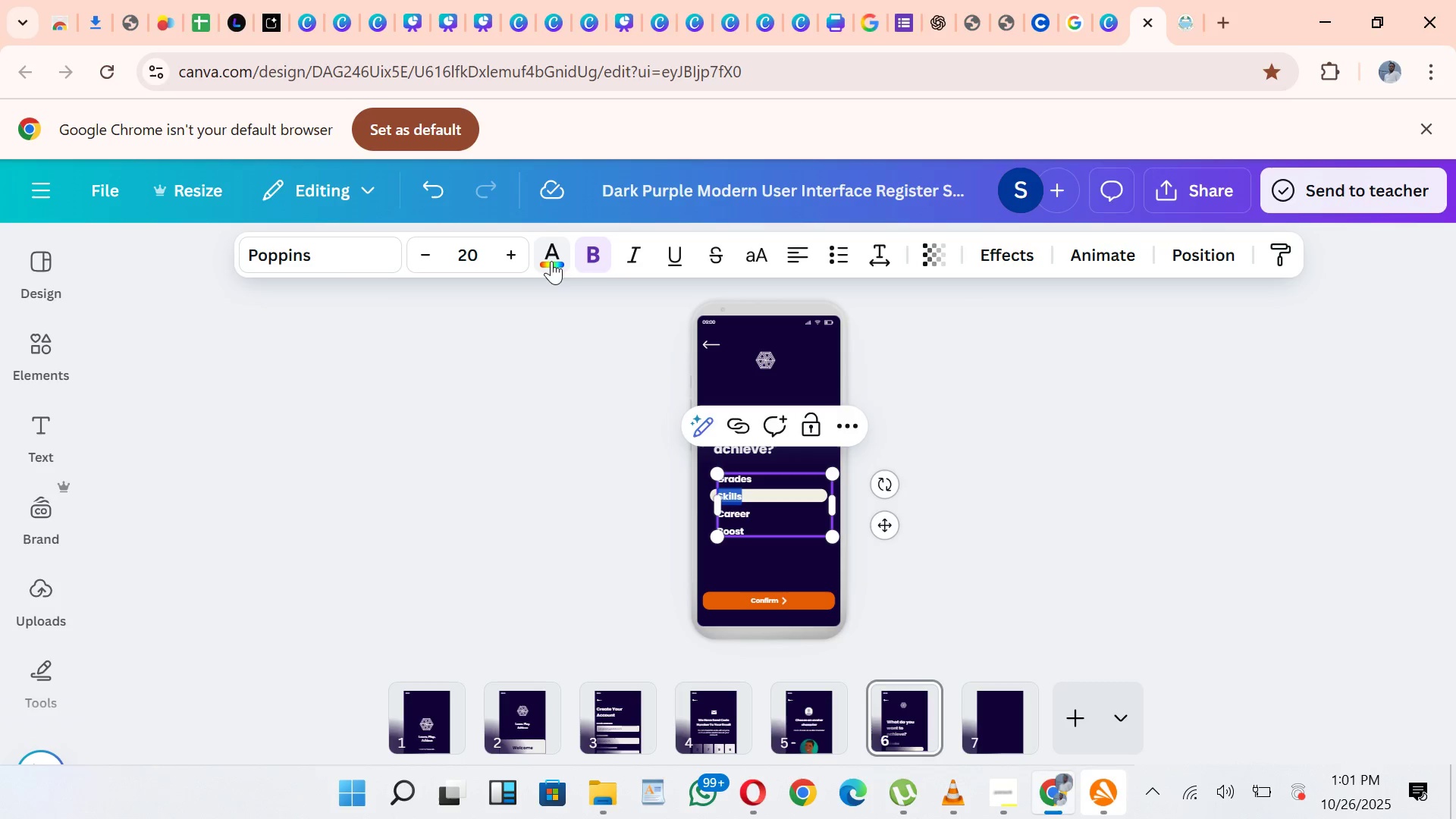 
left_click([560, 261])
 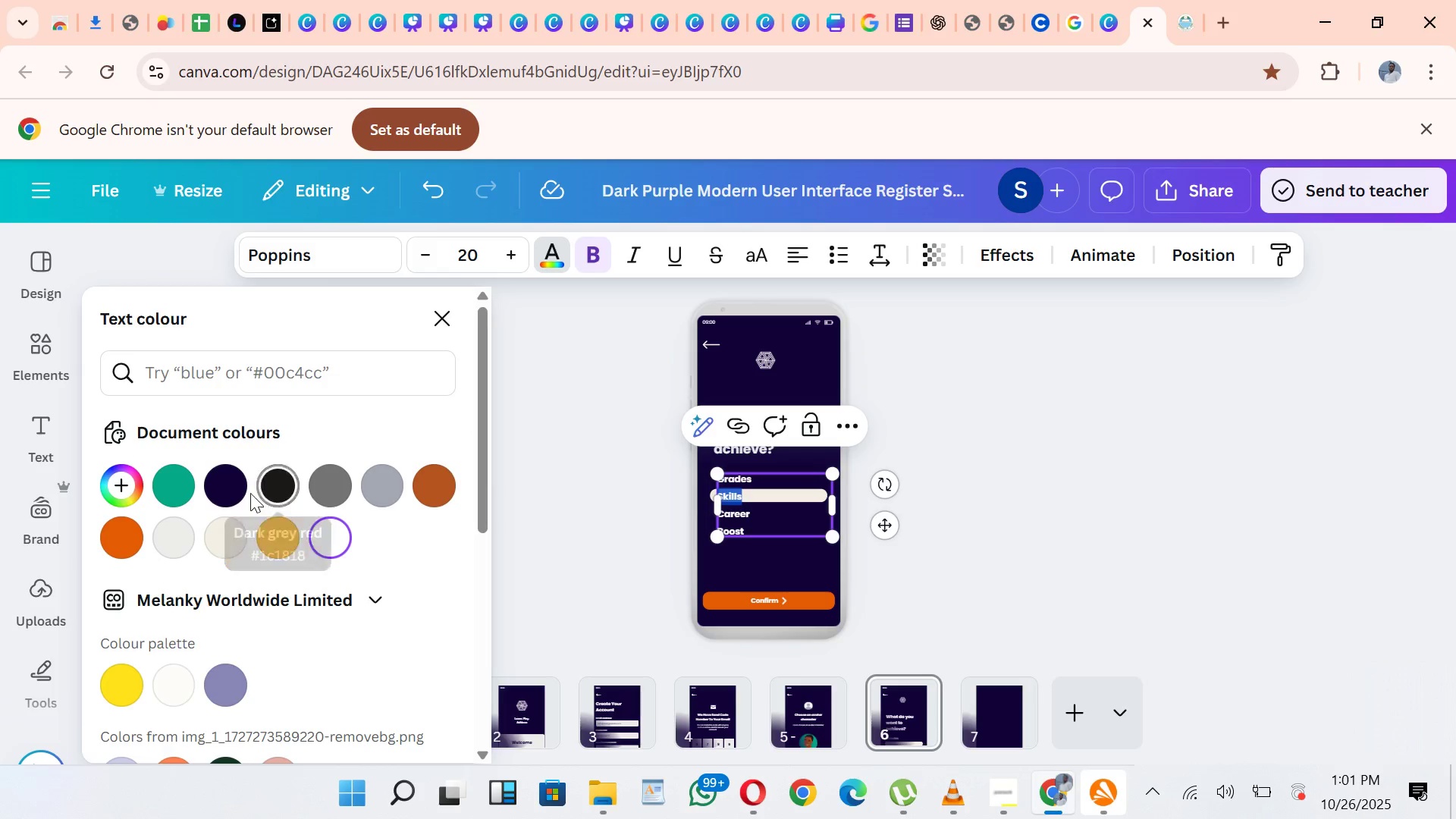 
left_click([234, 487])
 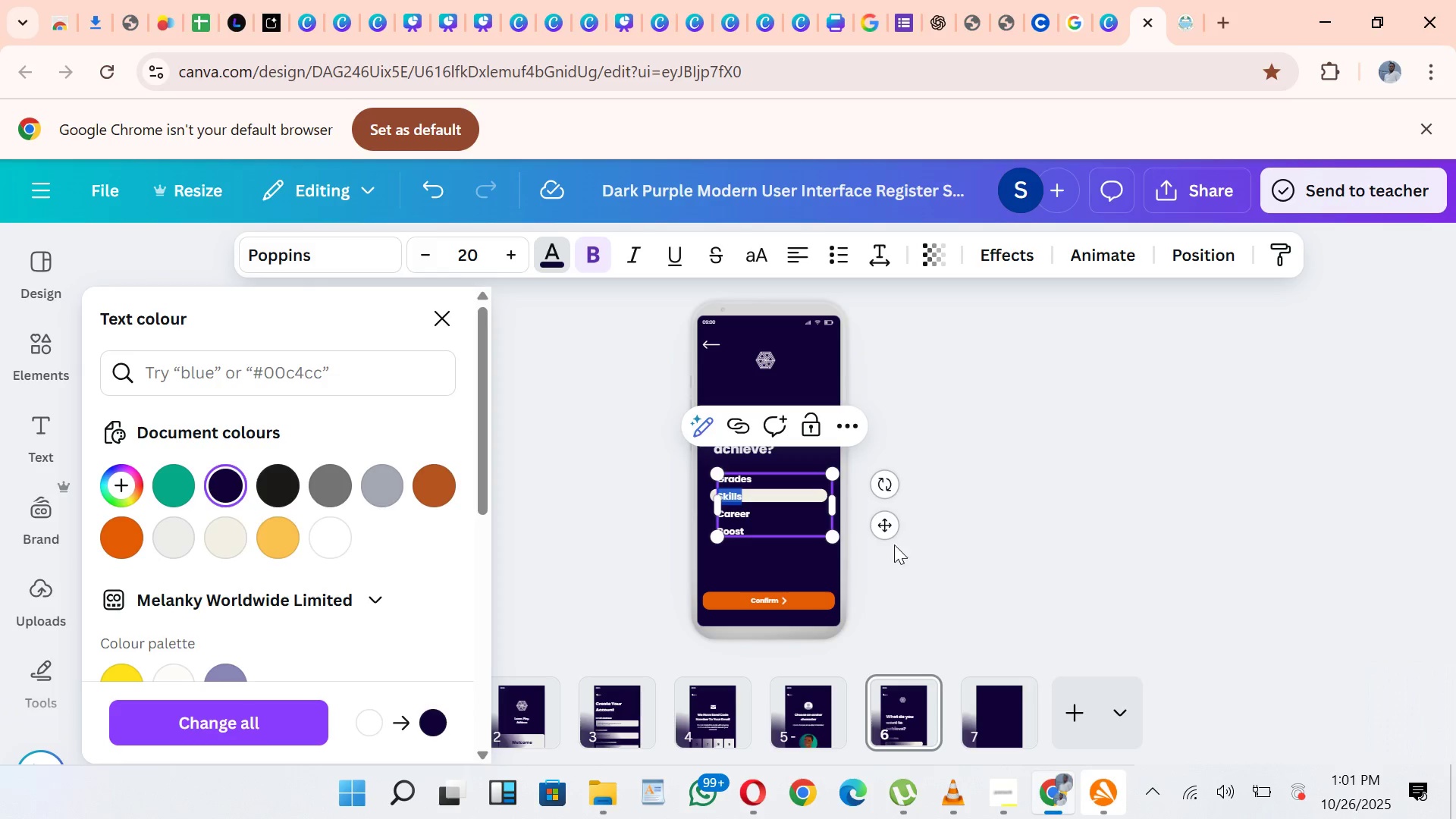 
left_click([903, 544])
 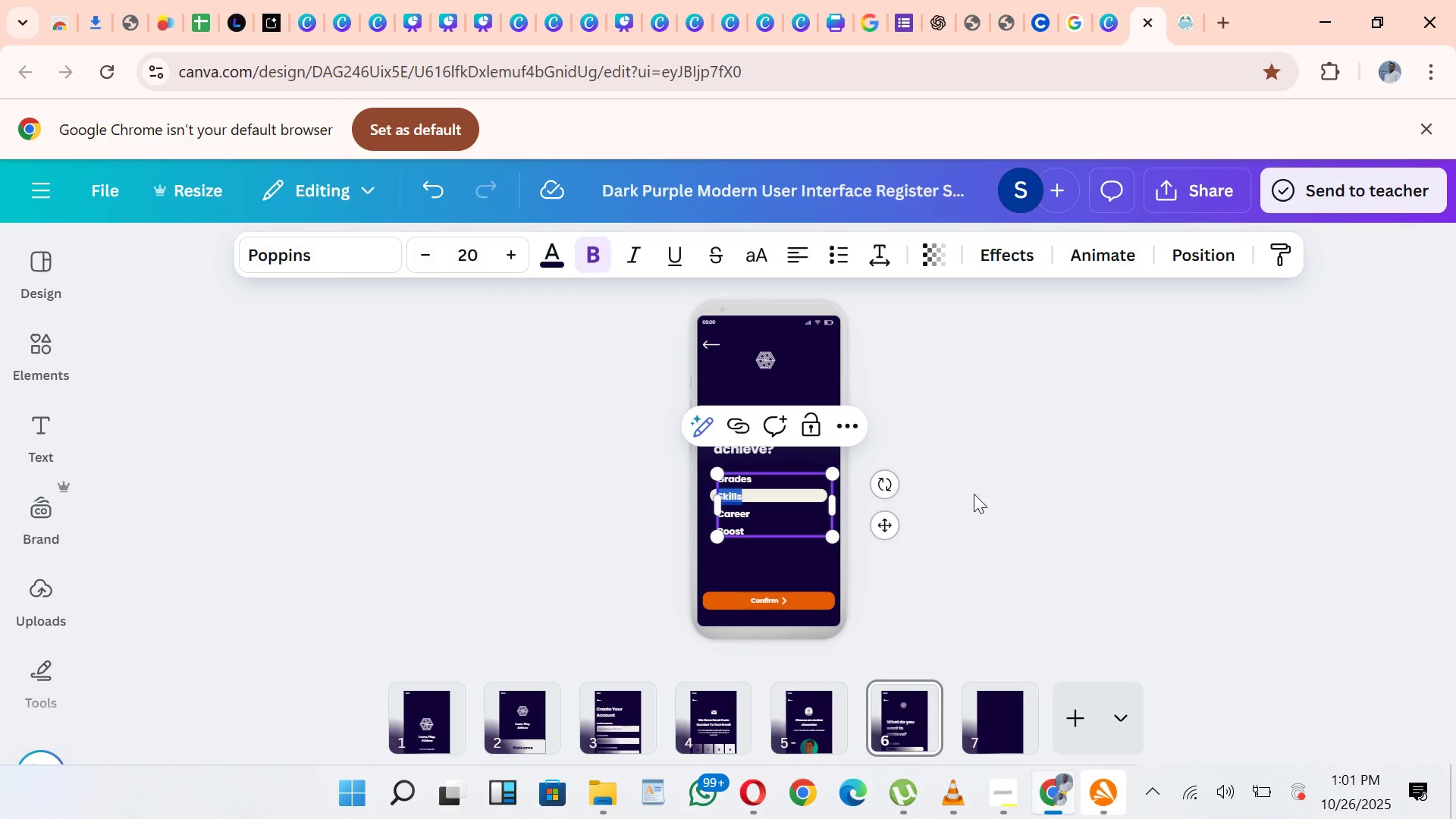 
left_click([974, 494])
 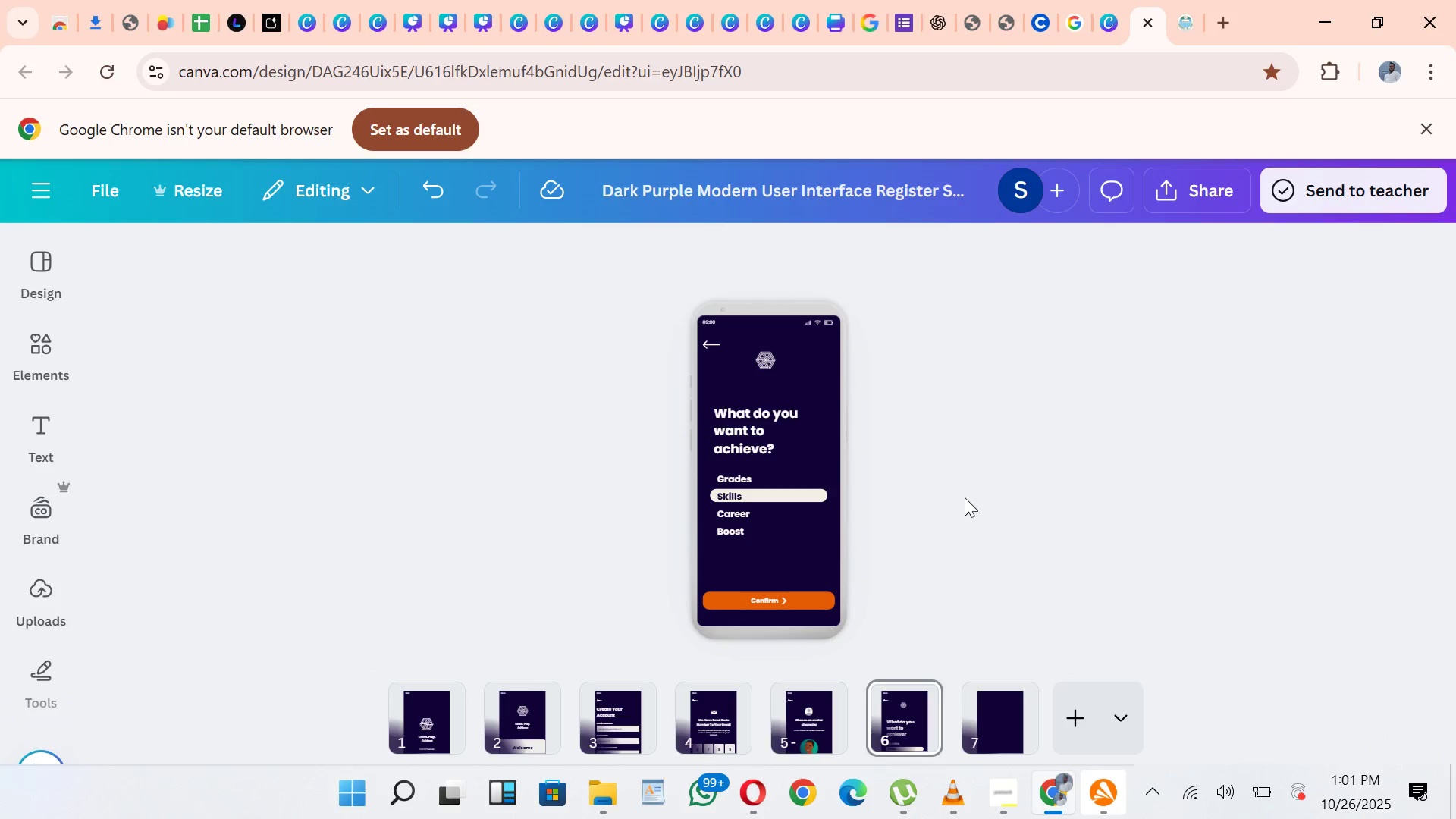 
left_click([966, 497])
 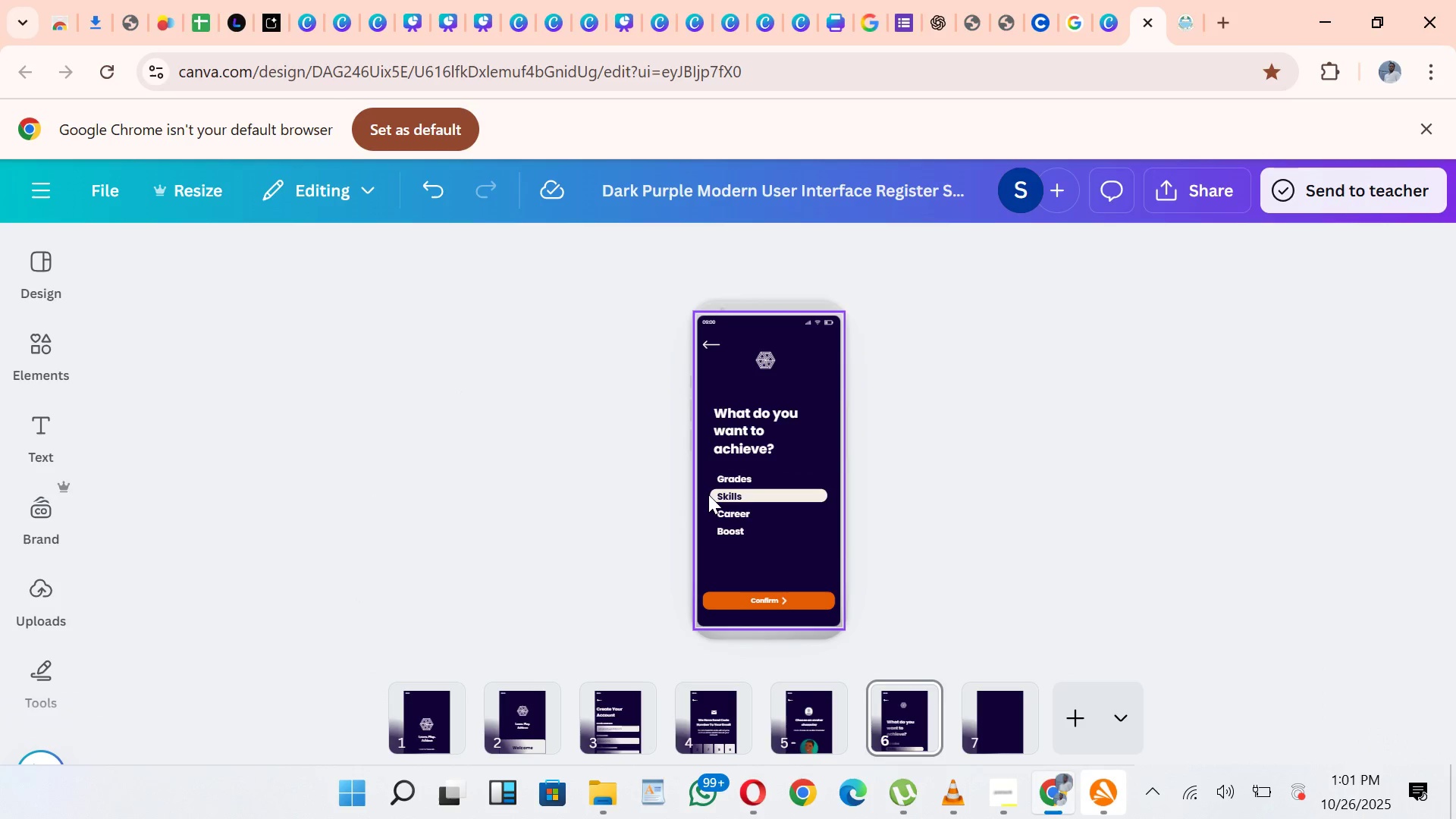 
left_click([714, 497])
 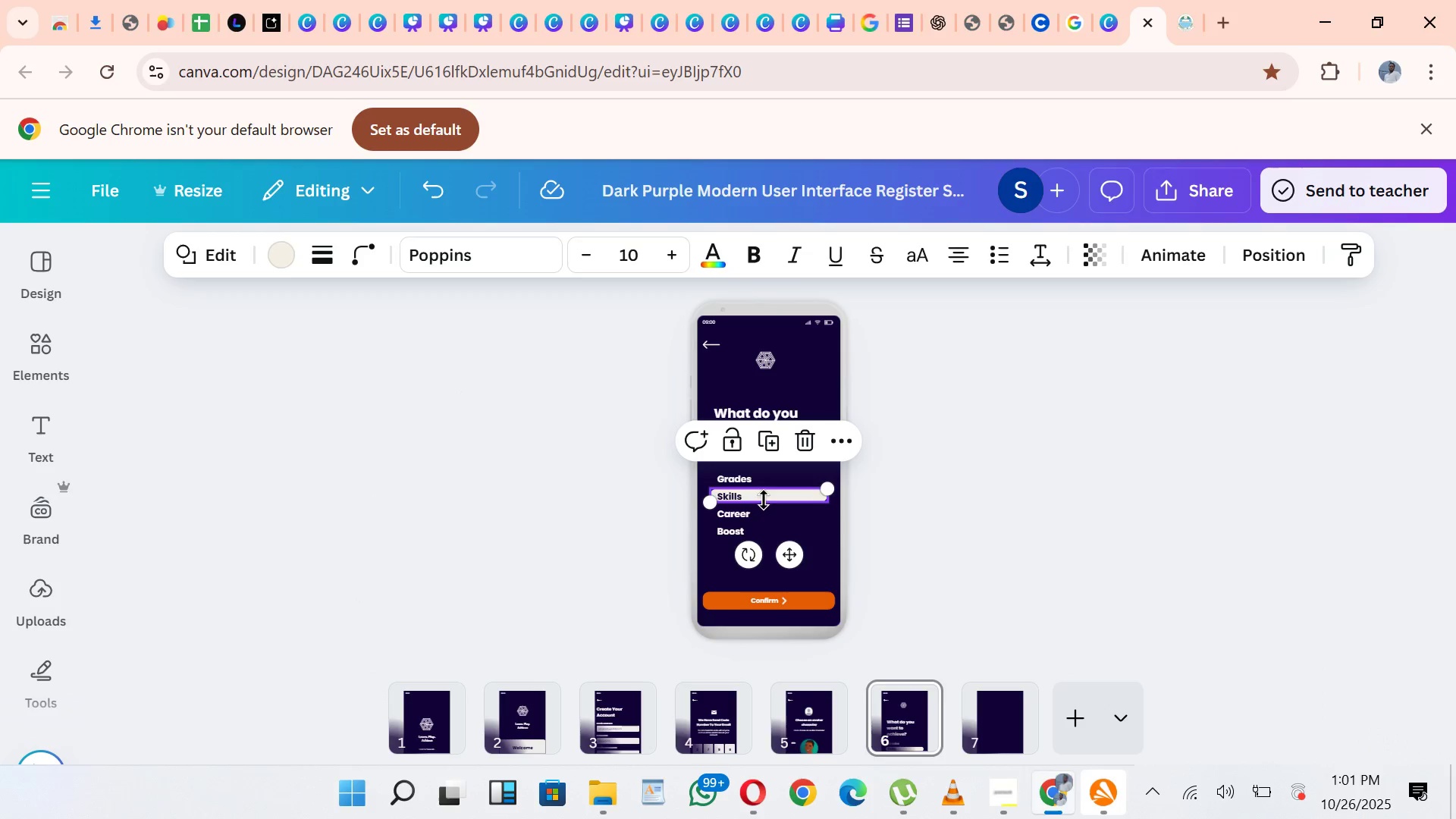 
left_click_drag(start_coordinate=[767, 501], to_coordinate=[775, 505])
 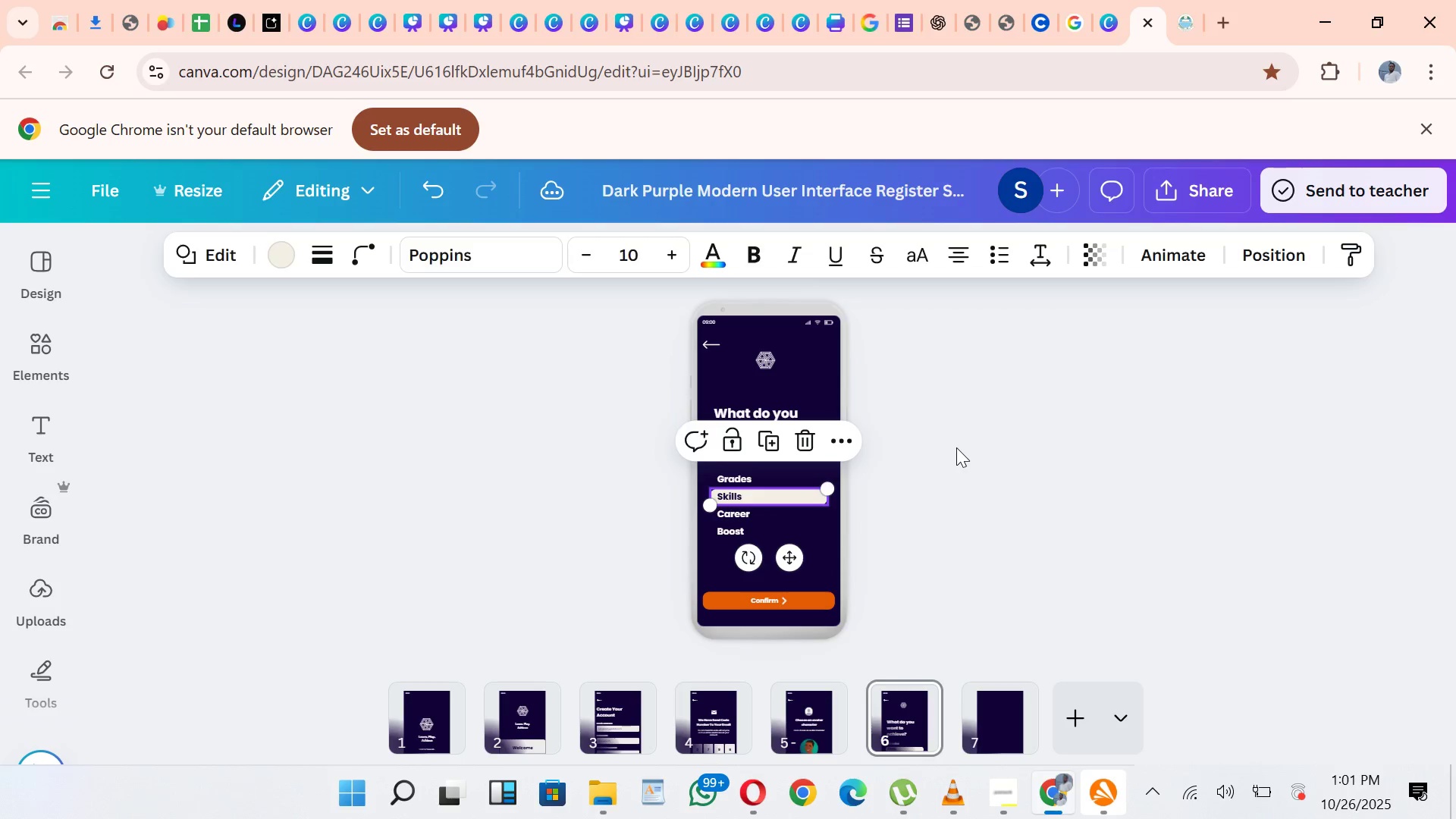 
left_click([956, 447])
 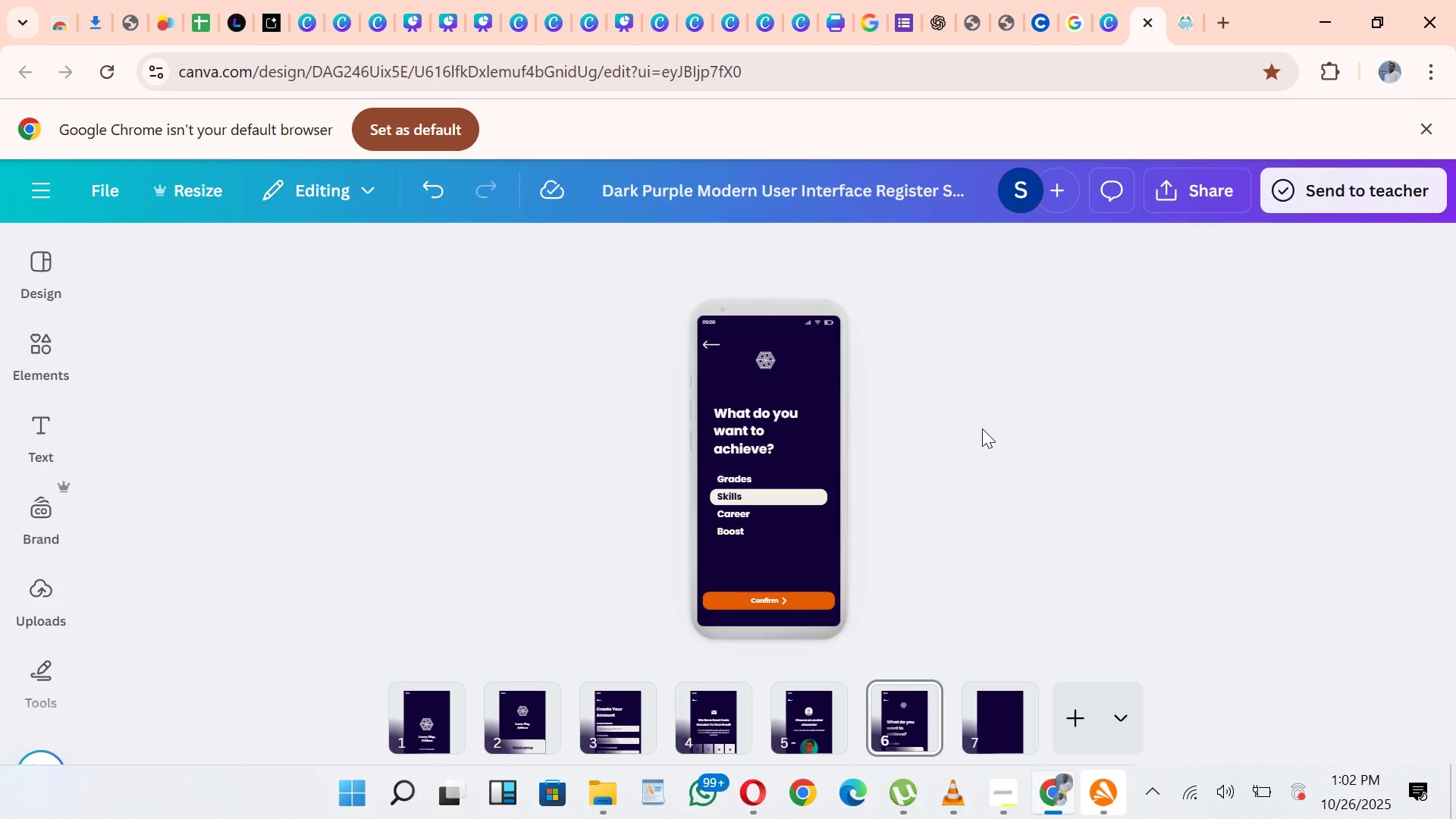 
wait(45.09)
 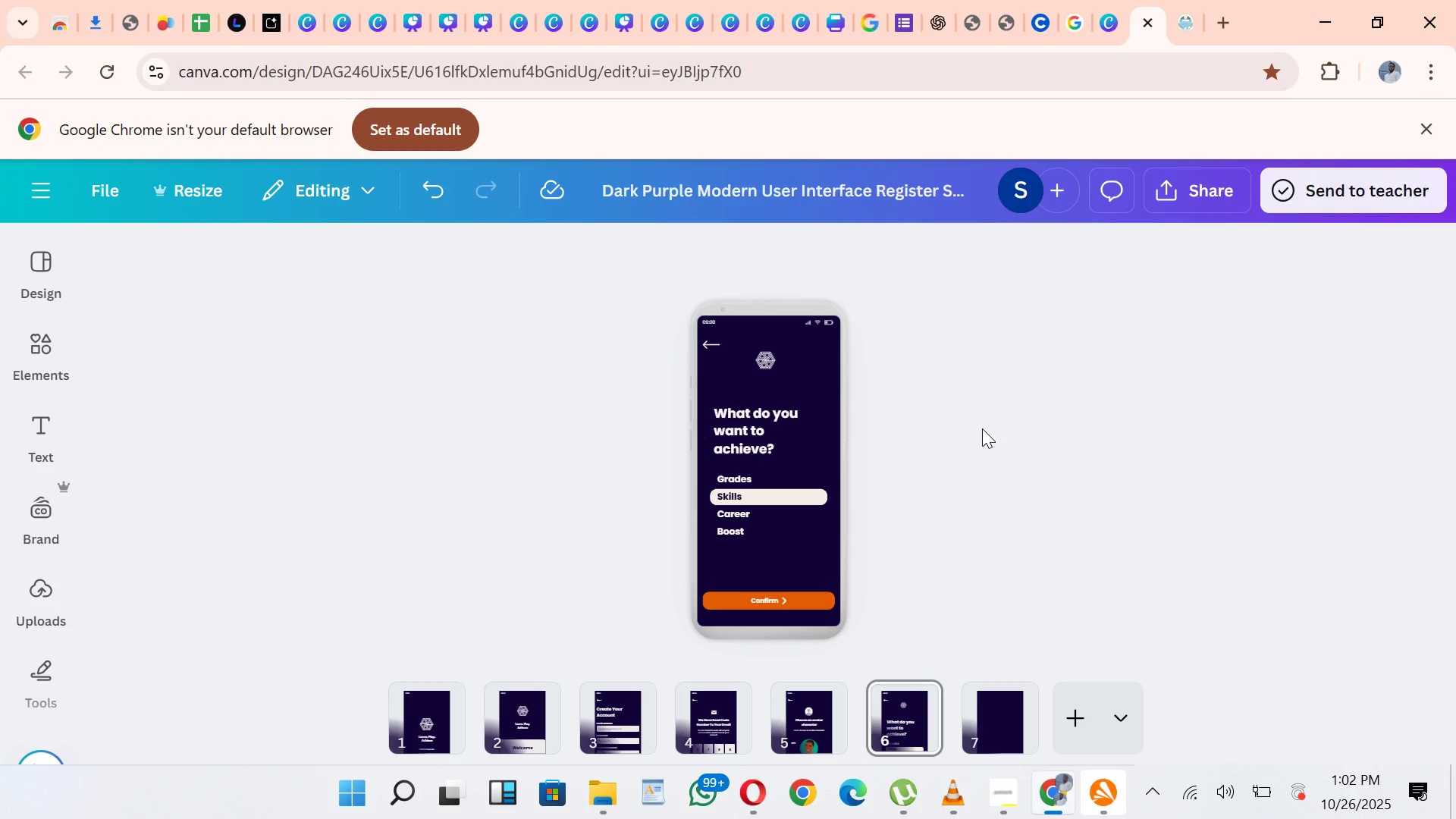 
double_click([739, 525])
 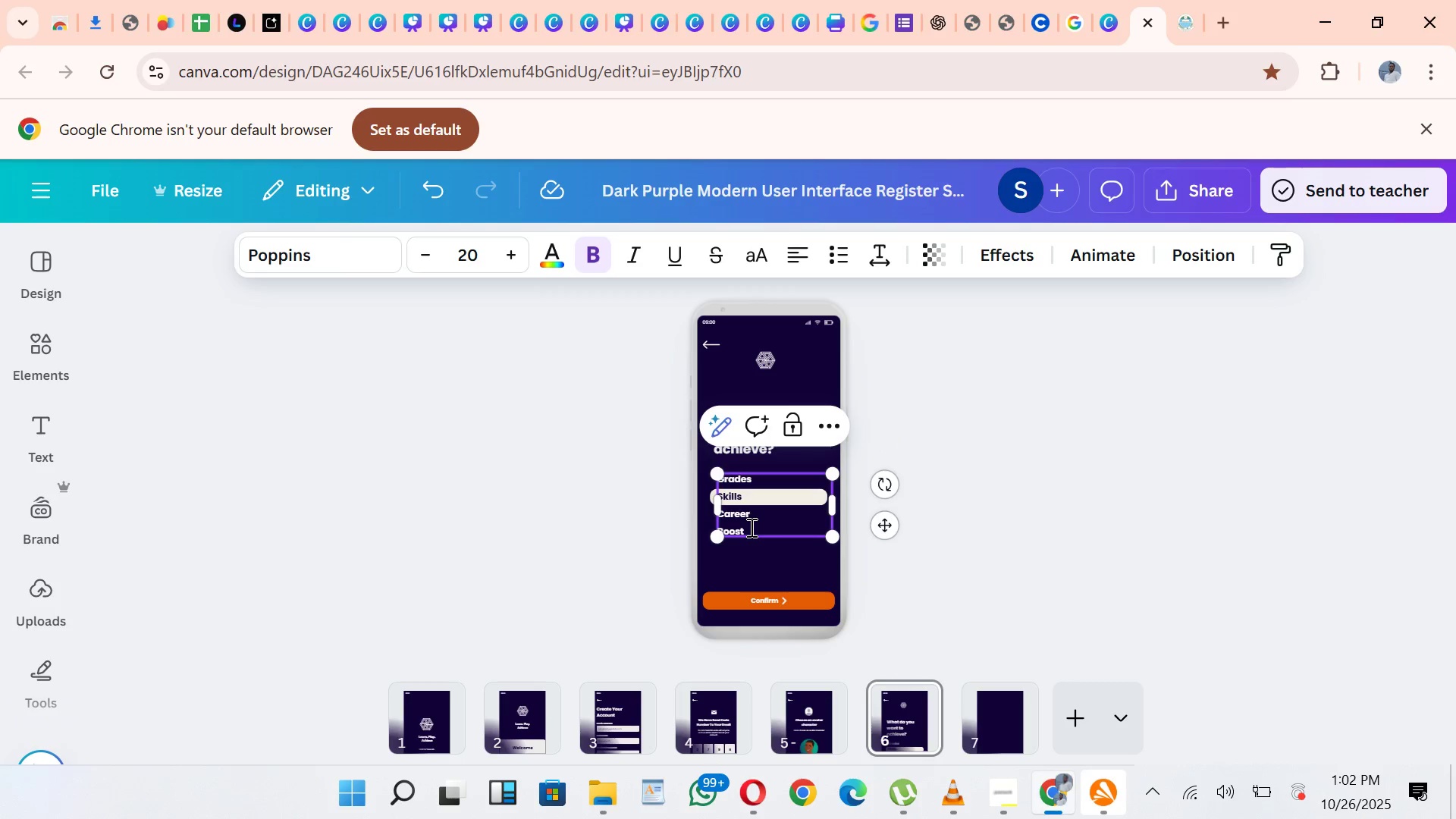 
left_click_drag(start_coordinate=[753, 529], to_coordinate=[748, 503])
 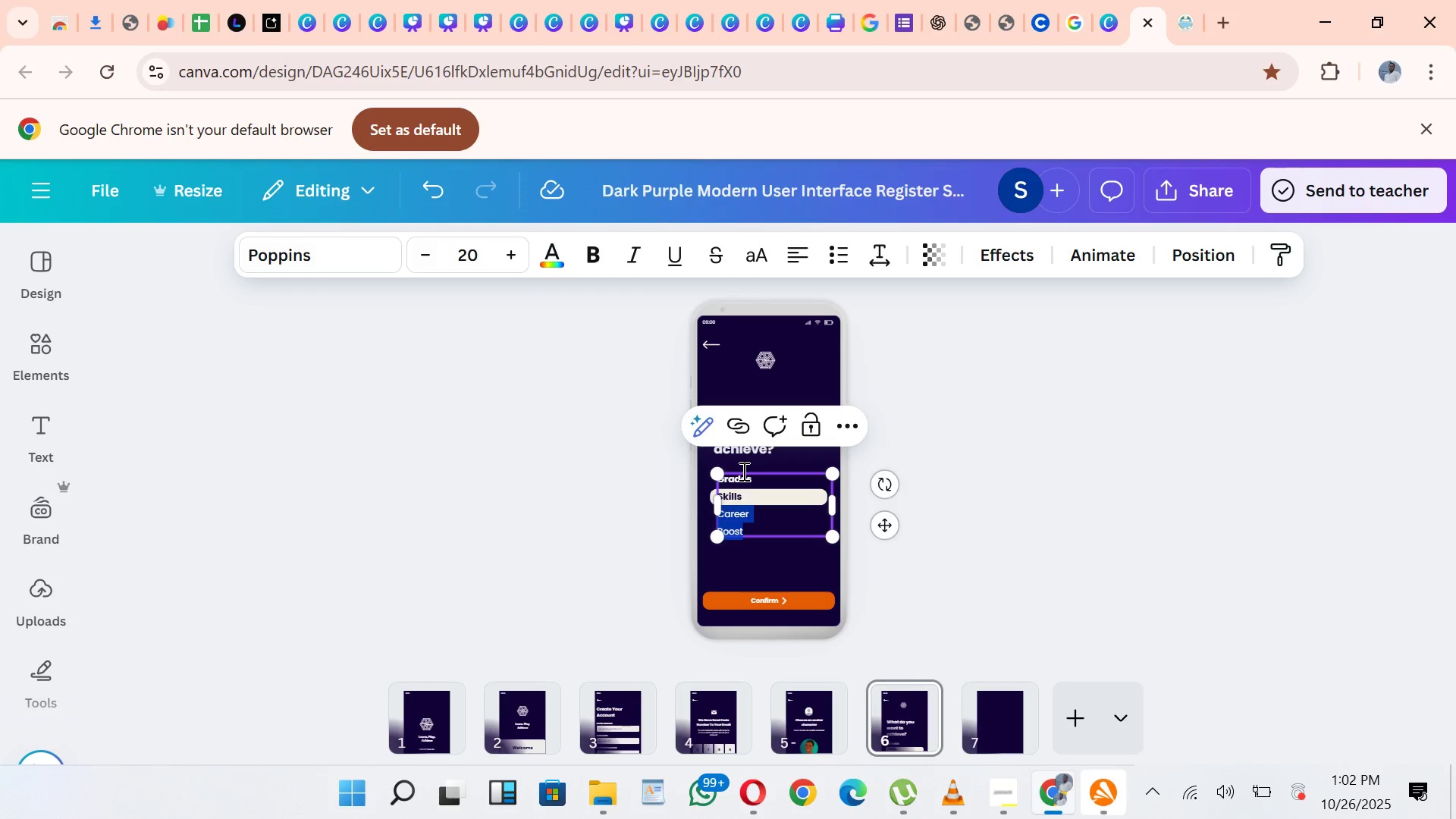 
left_click_drag(start_coordinate=[753, 479], to_coordinate=[706, 475])
 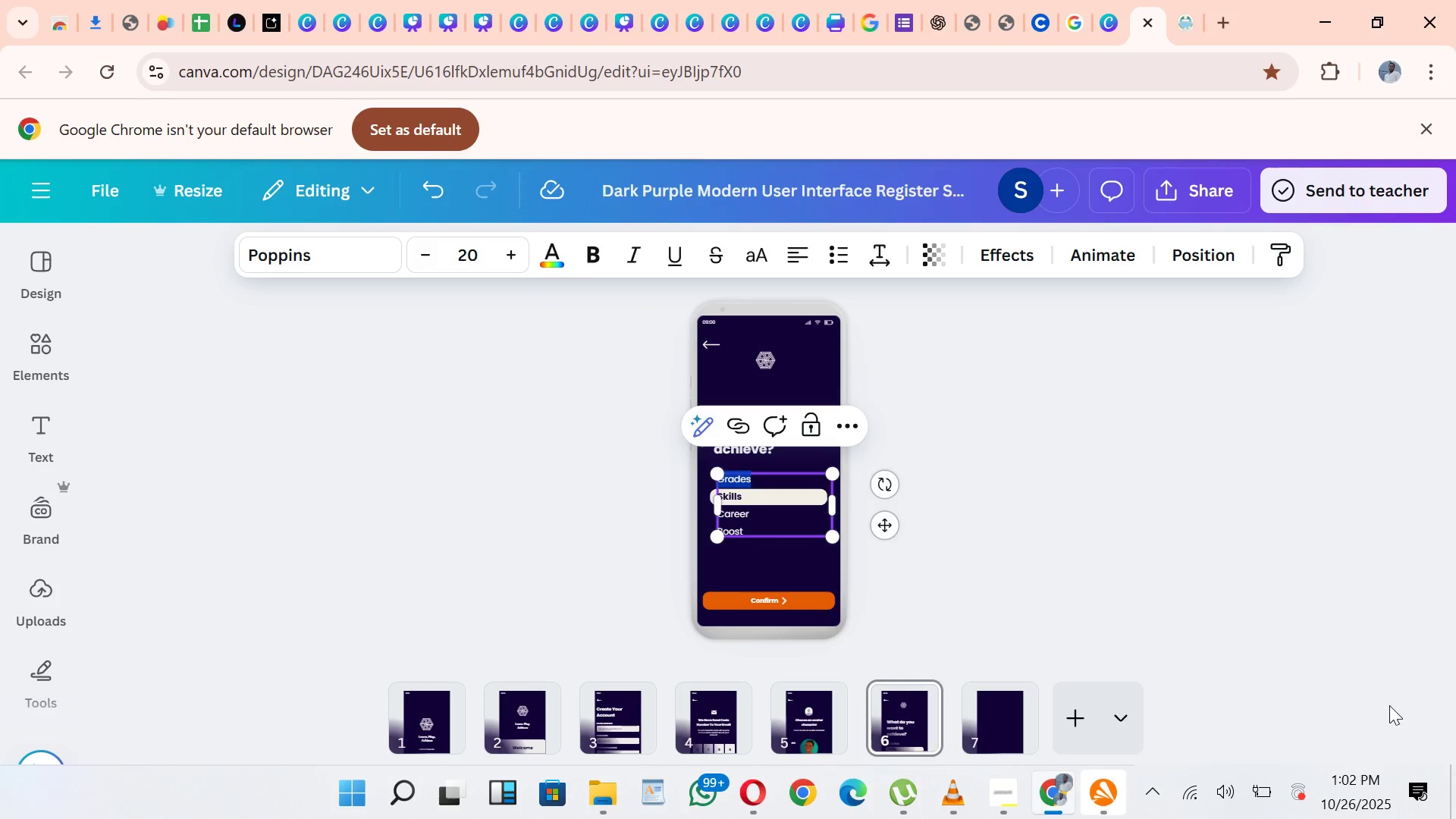 
left_click([1084, 535])
 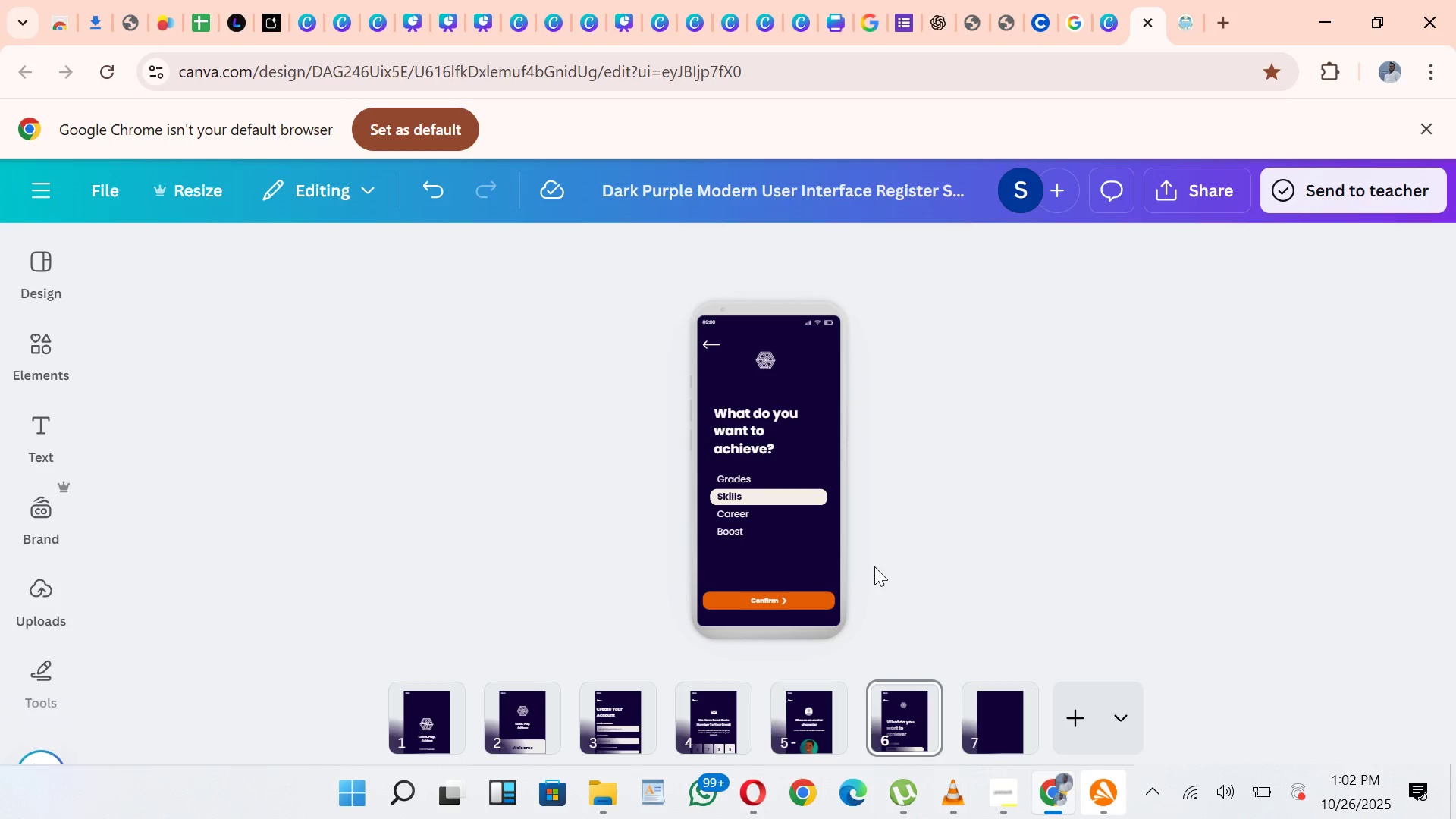 
wait(11.03)
 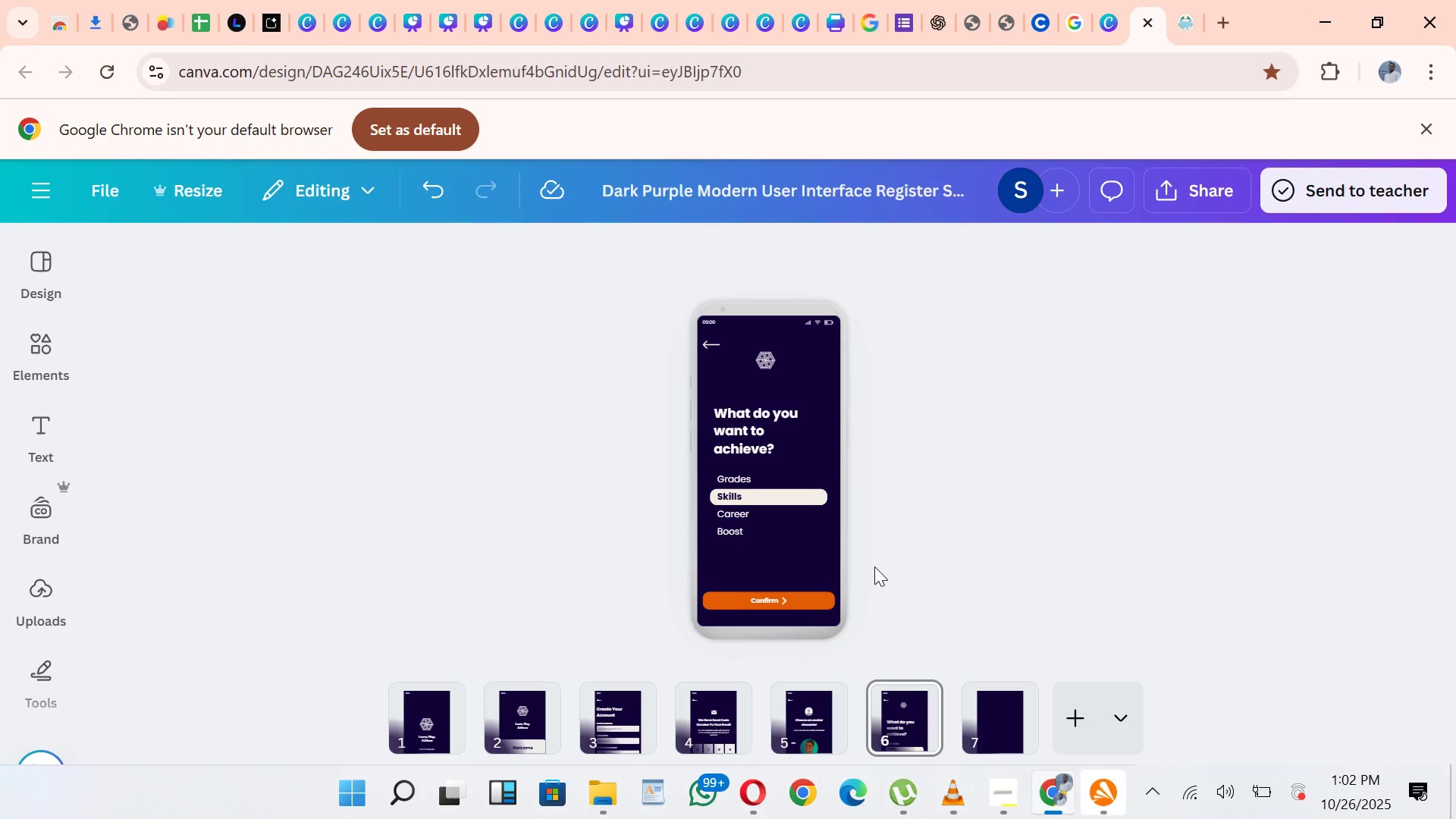 
left_click([776, 362])
 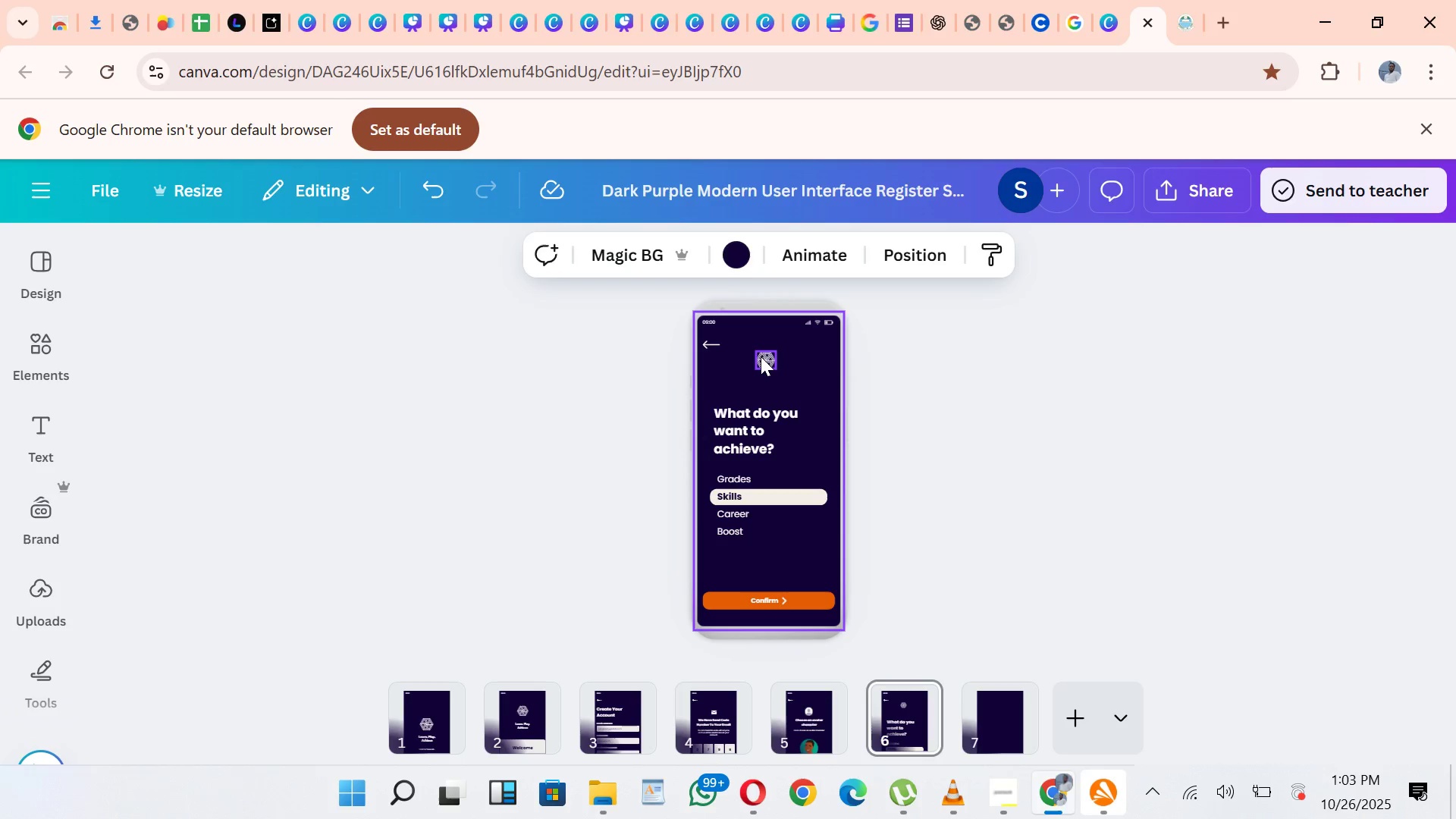 
left_click([761, 356])
 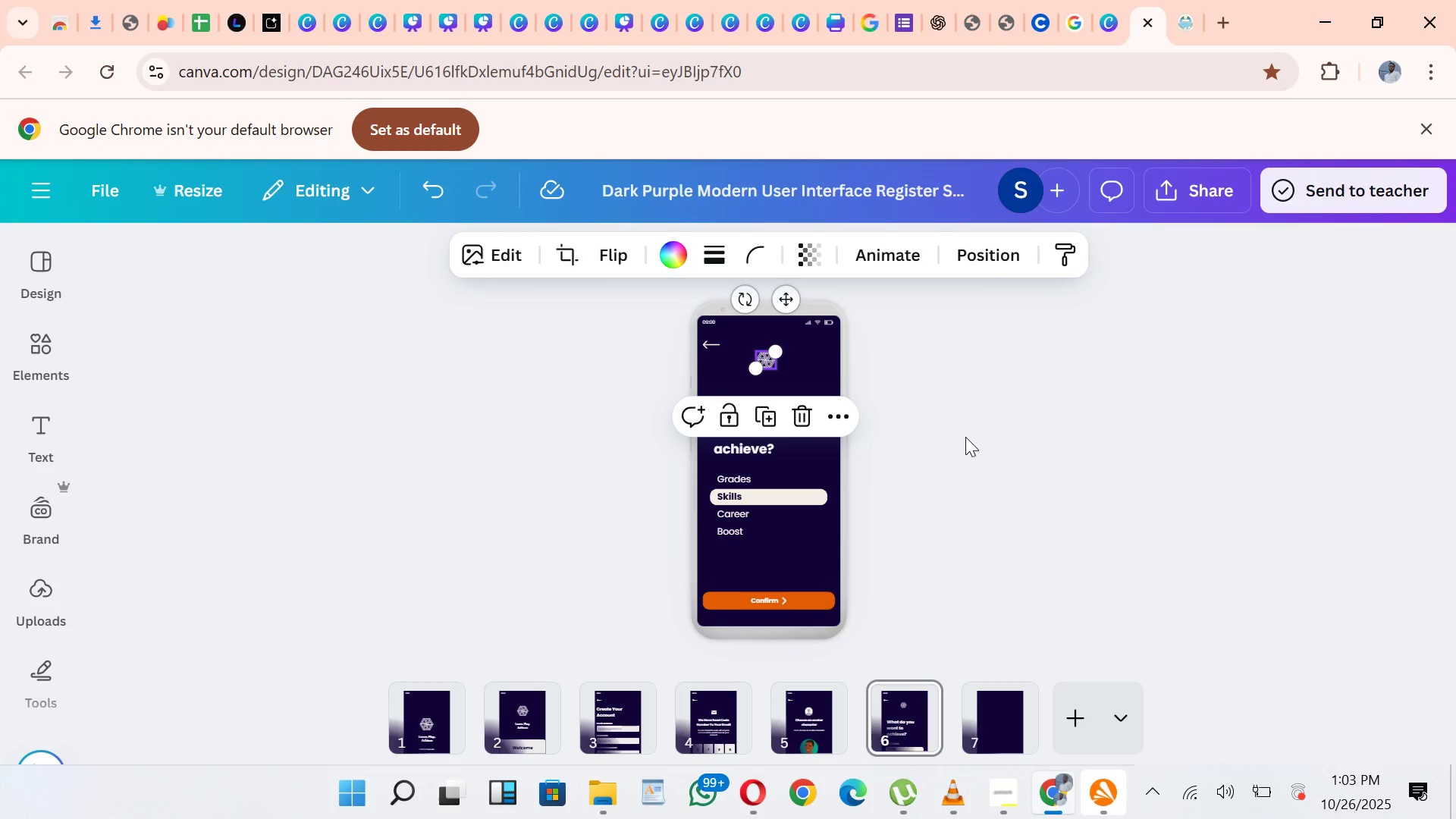 
left_click([965, 437])
 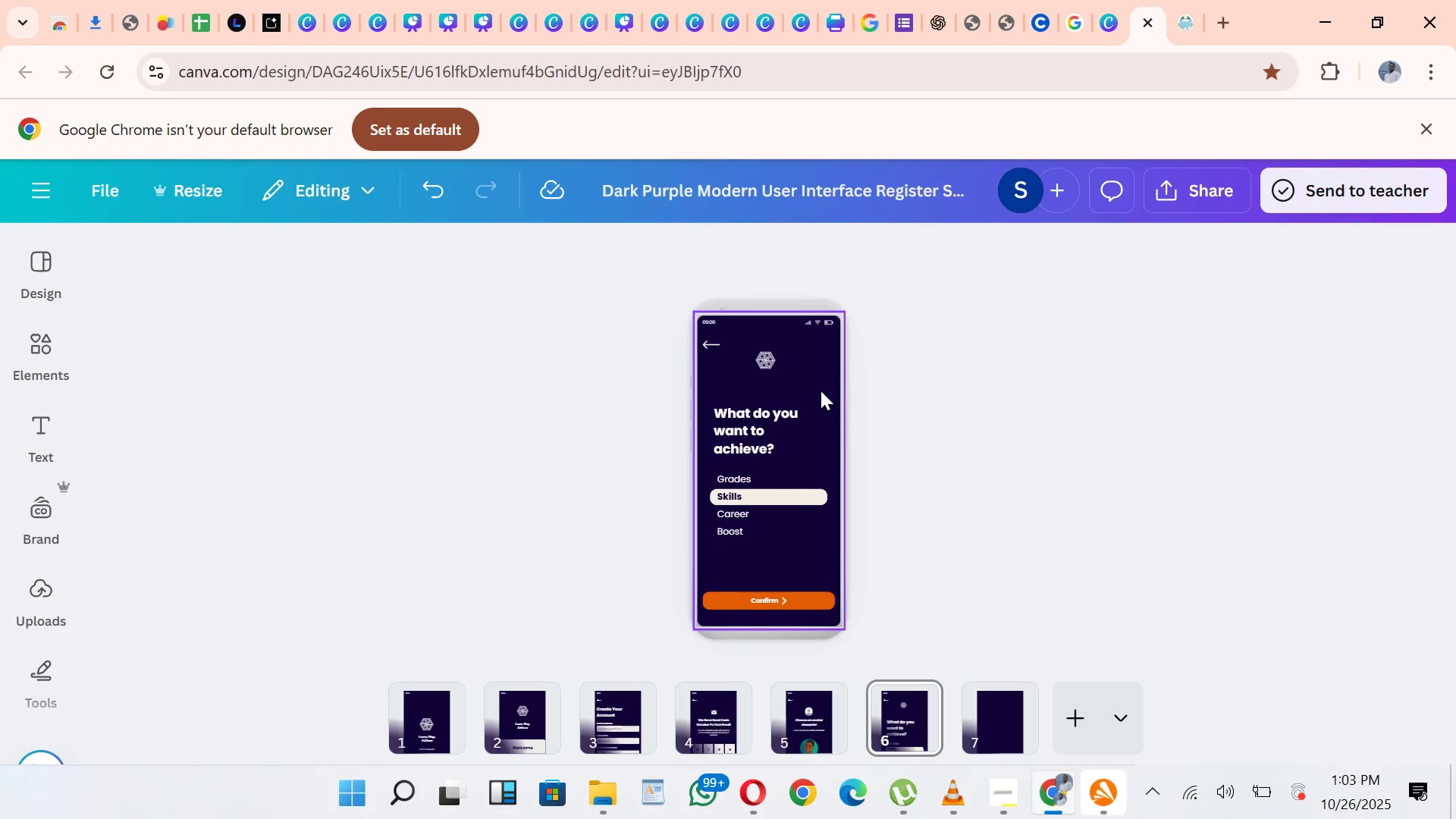 
left_click_drag(start_coordinate=[822, 391], to_coordinate=[717, 546])
 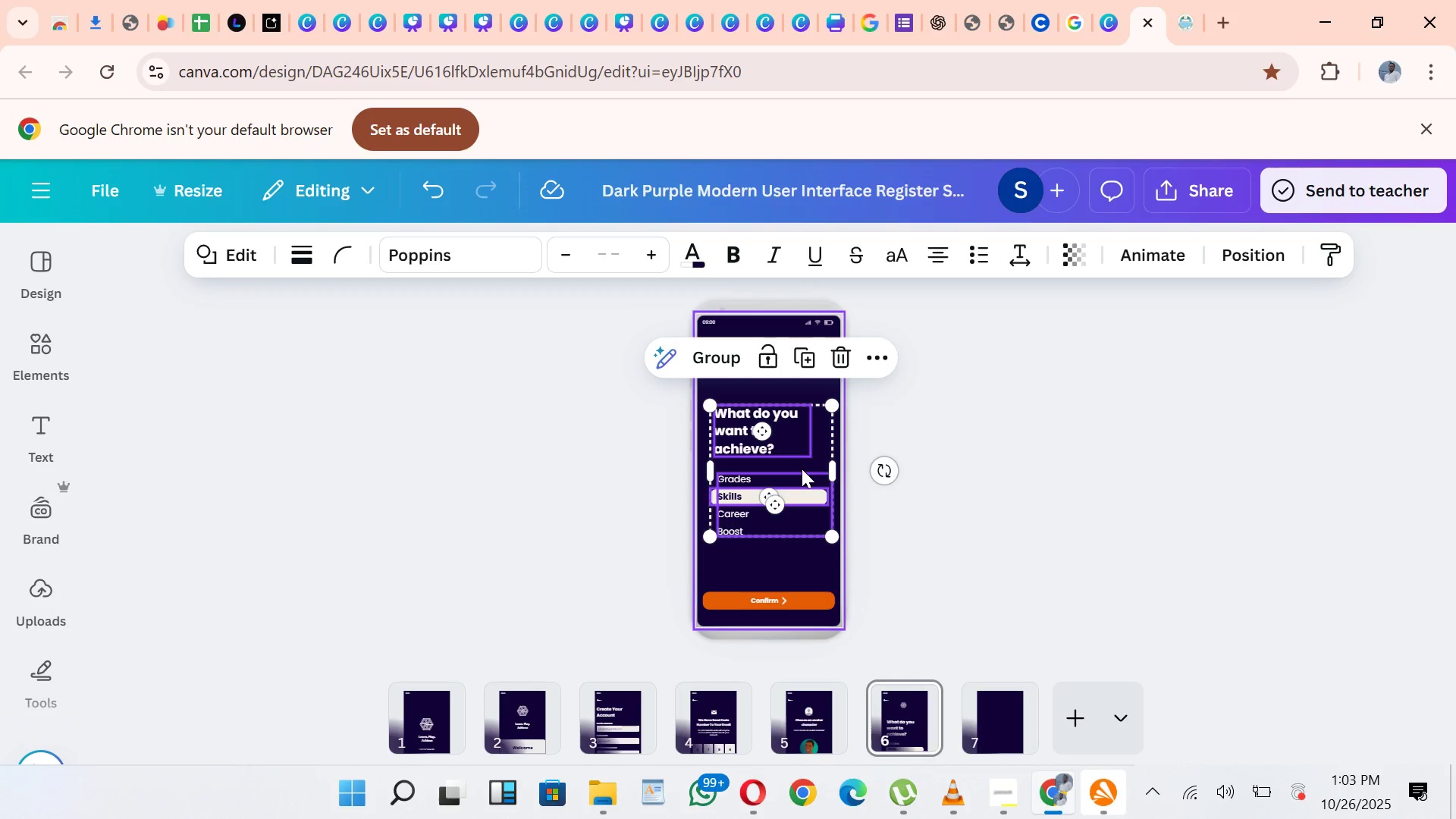 
left_click_drag(start_coordinate=[802, 464], to_coordinate=[802, 490])
 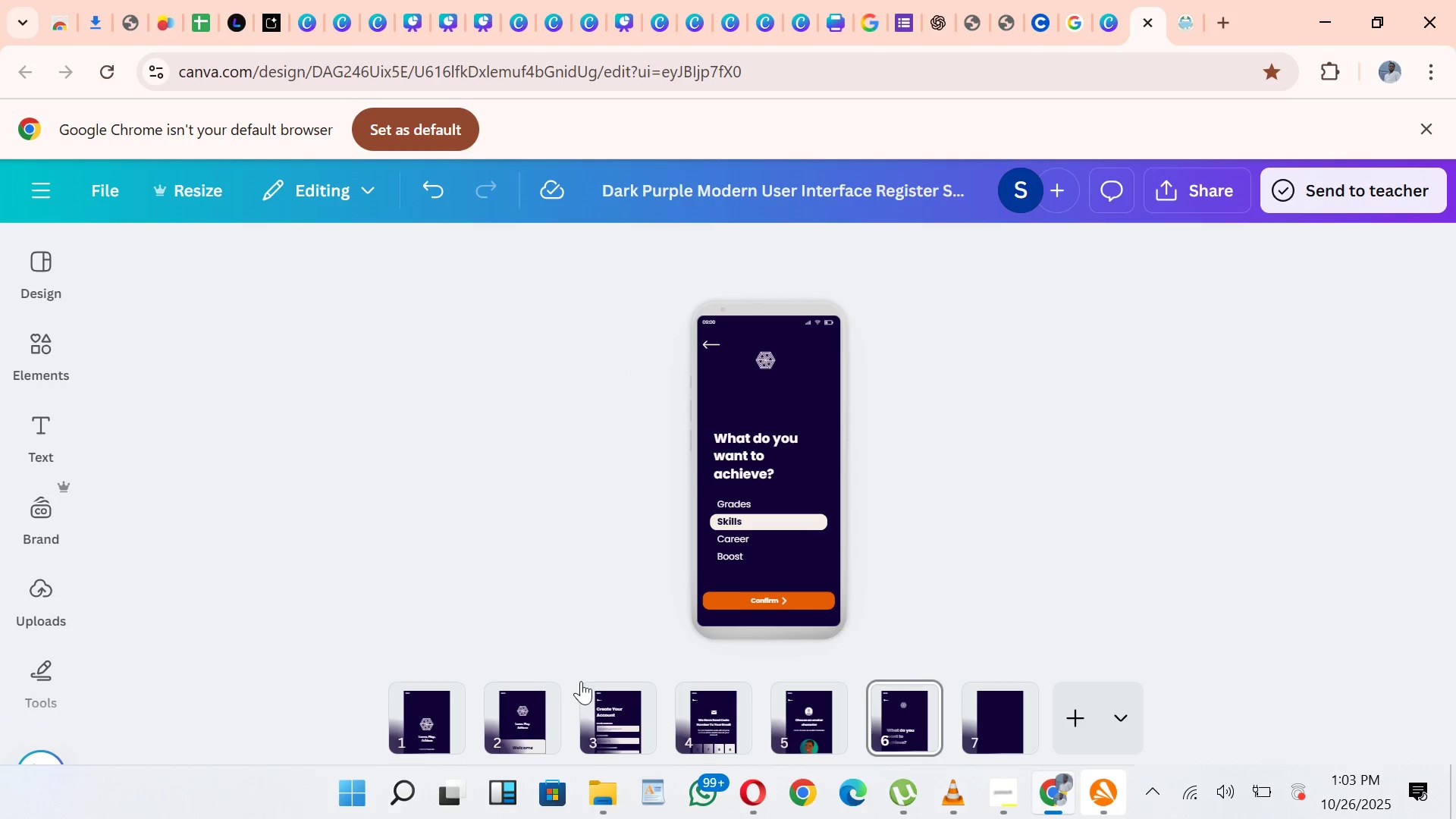 
left_click([529, 731])
 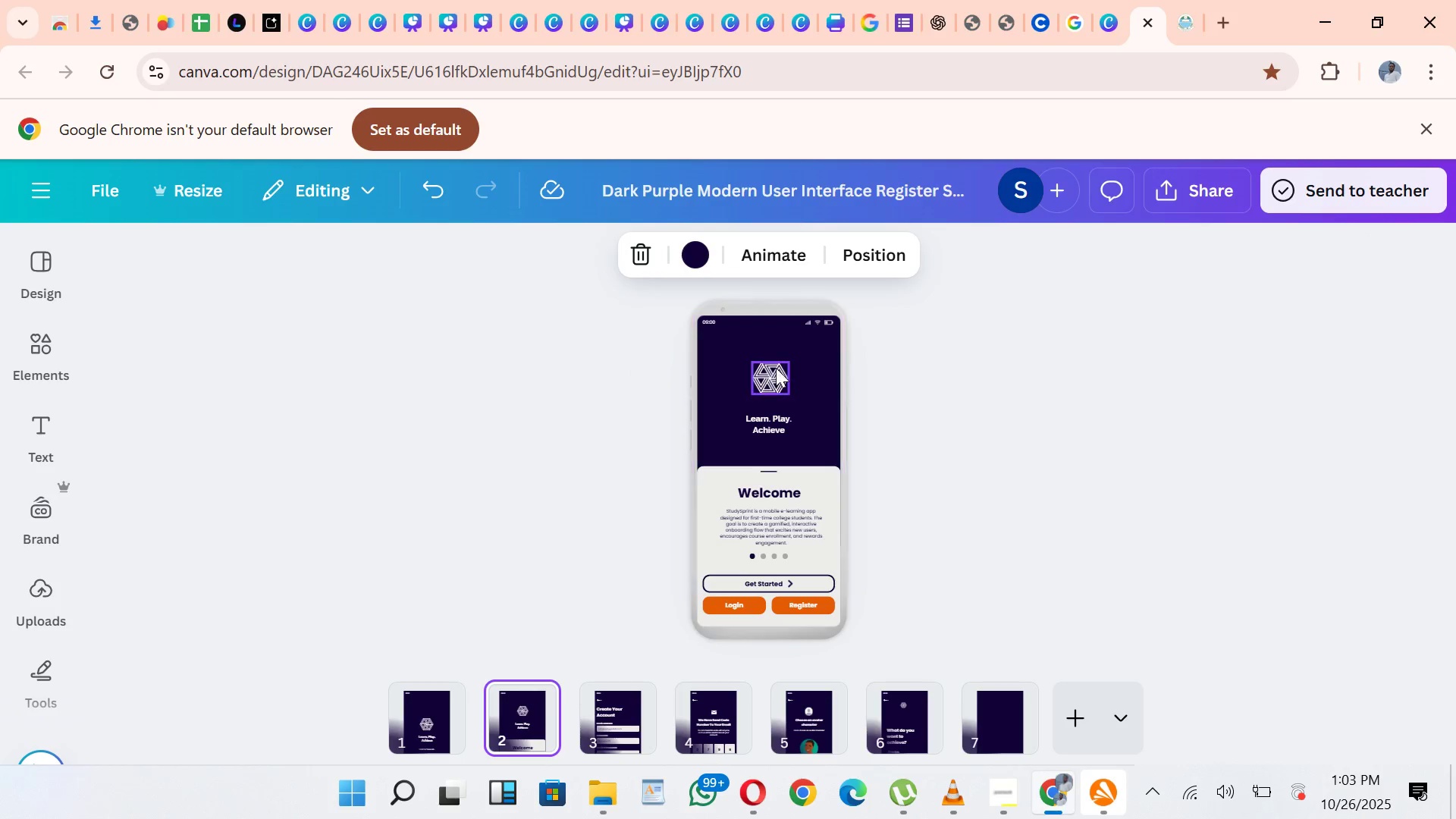 
left_click([776, 367])
 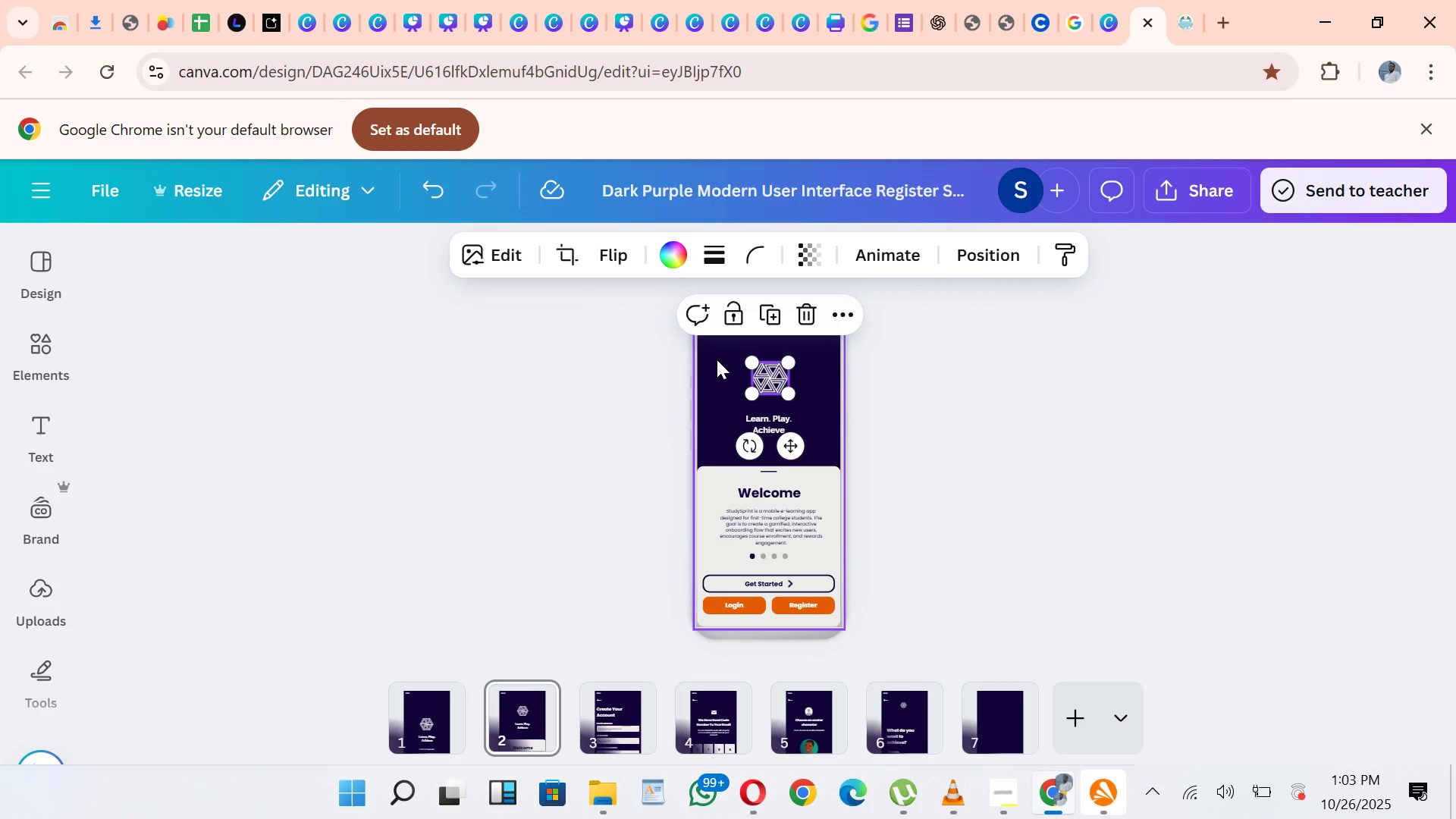 
key(Control+C)
 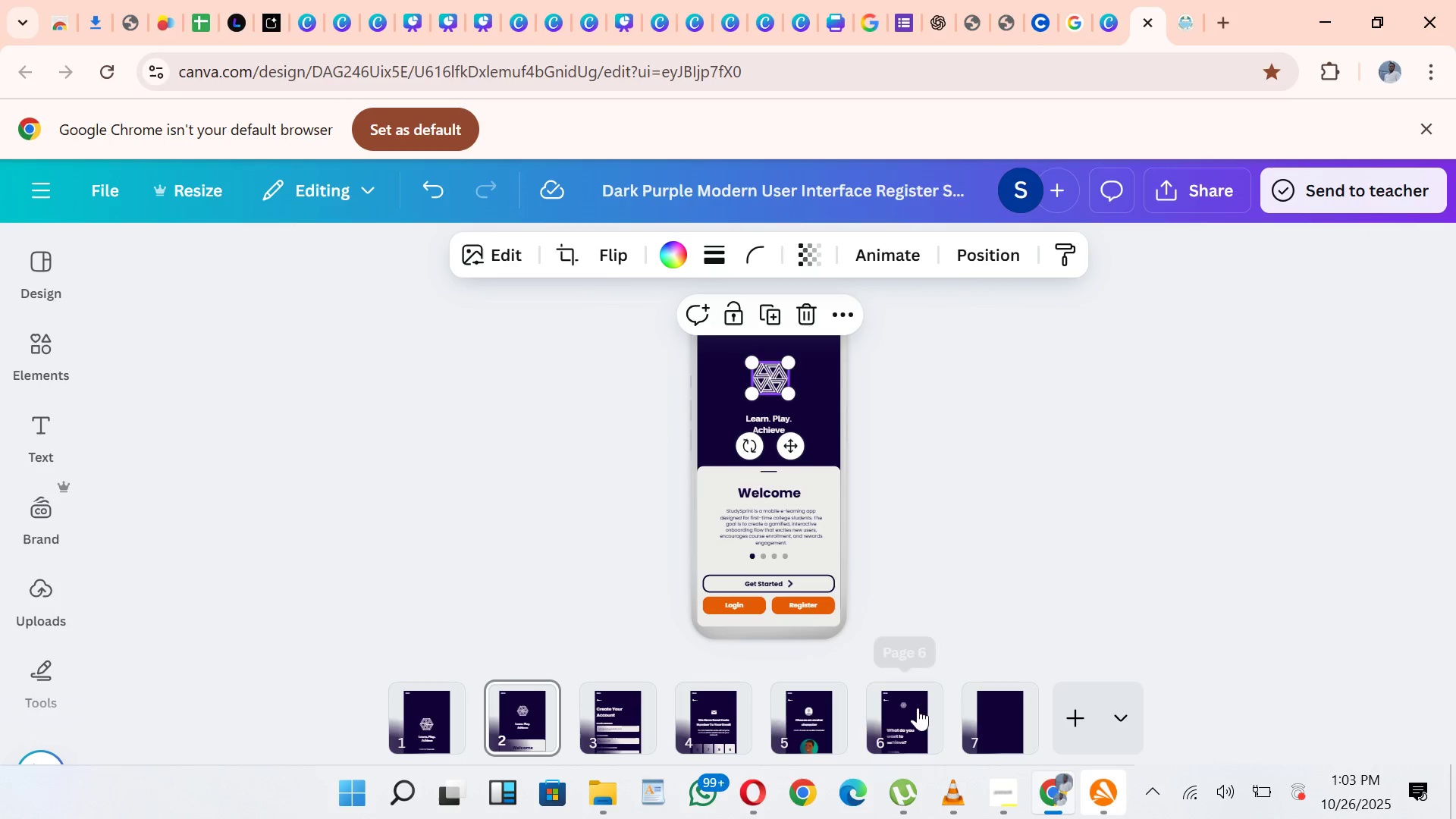 
left_click([918, 708])
 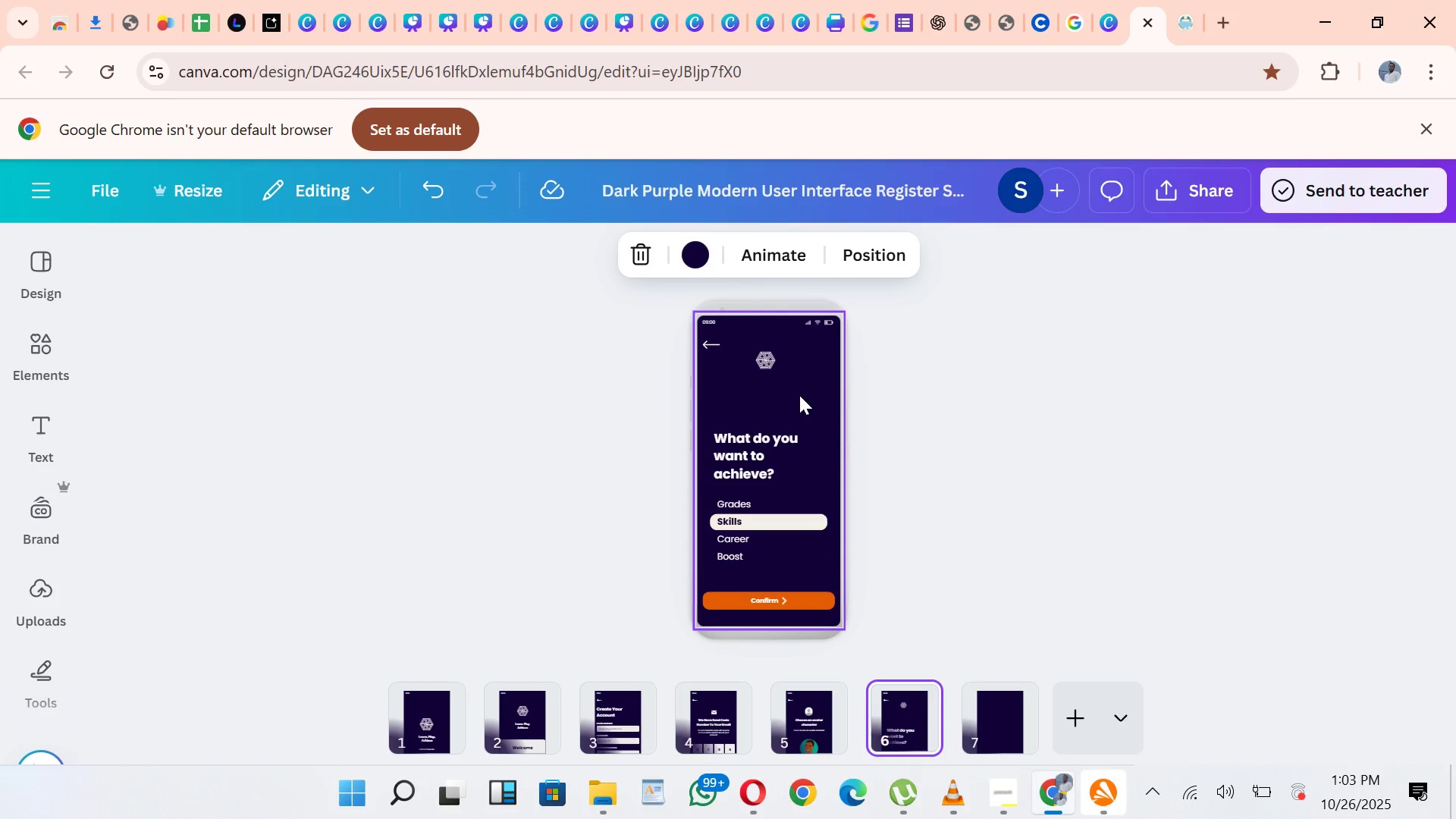 
left_click([799, 395])
 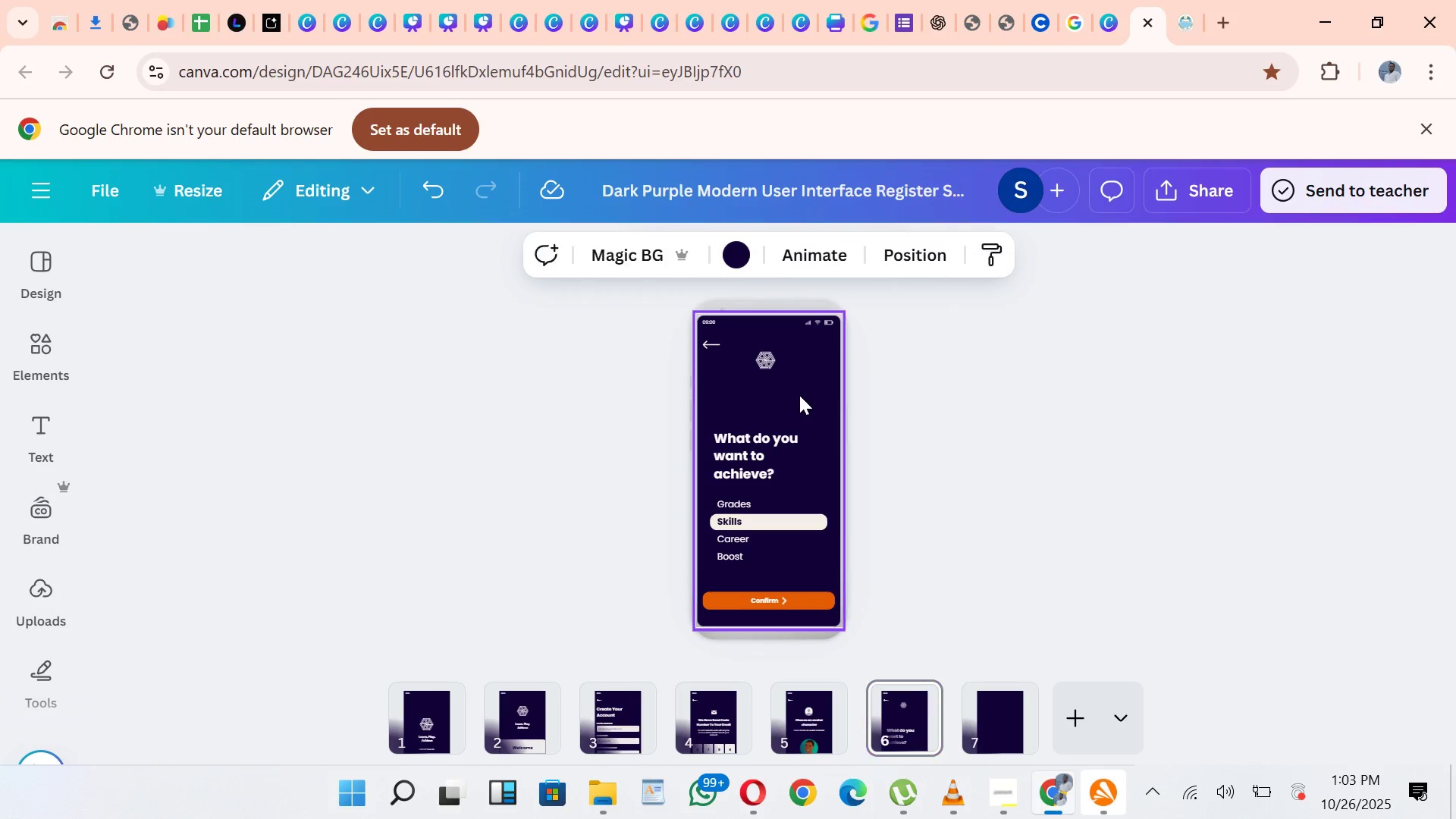 
key(Control+V)
 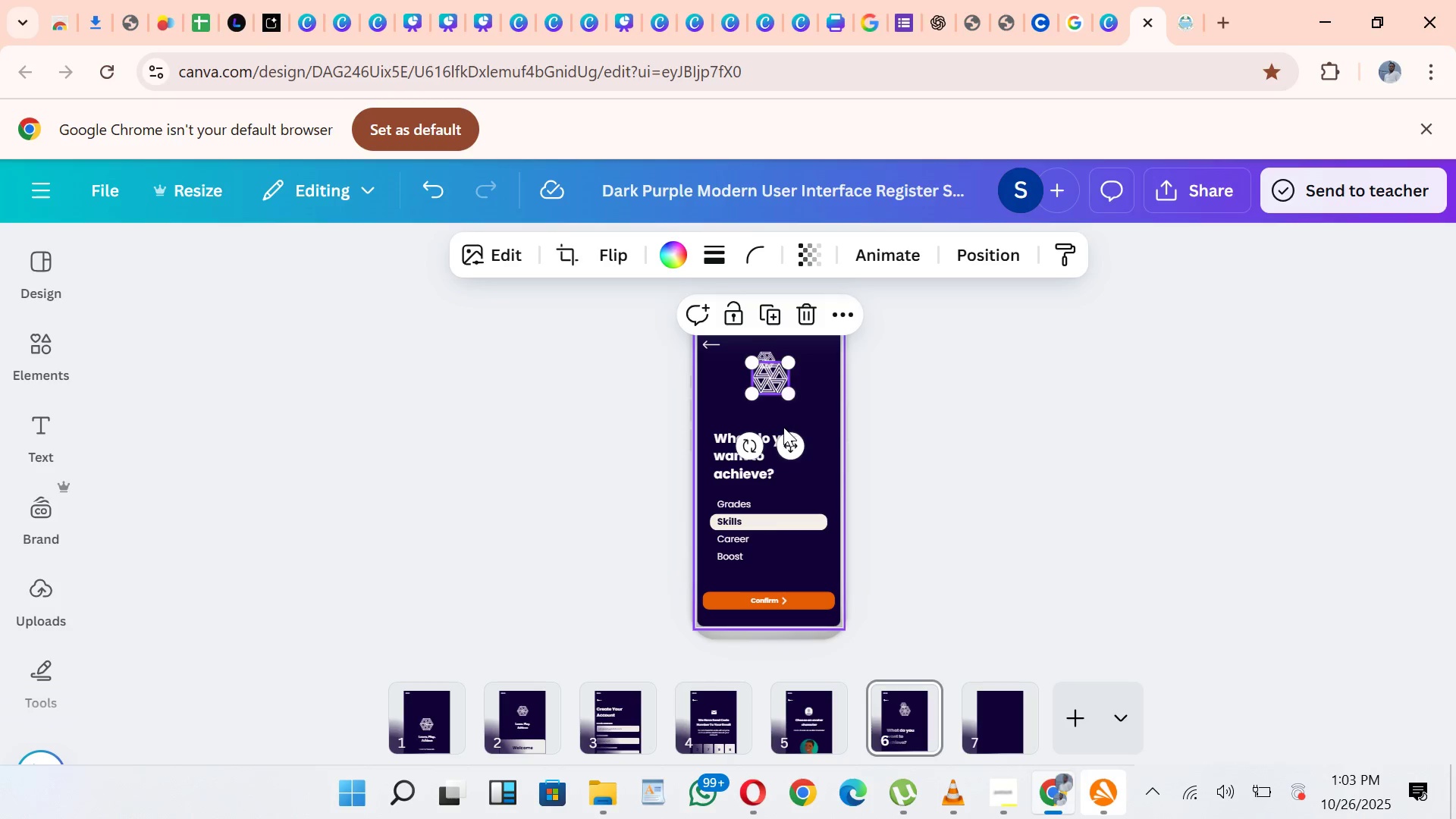 
left_click_drag(start_coordinate=[787, 430], to_coordinate=[791, 454])
 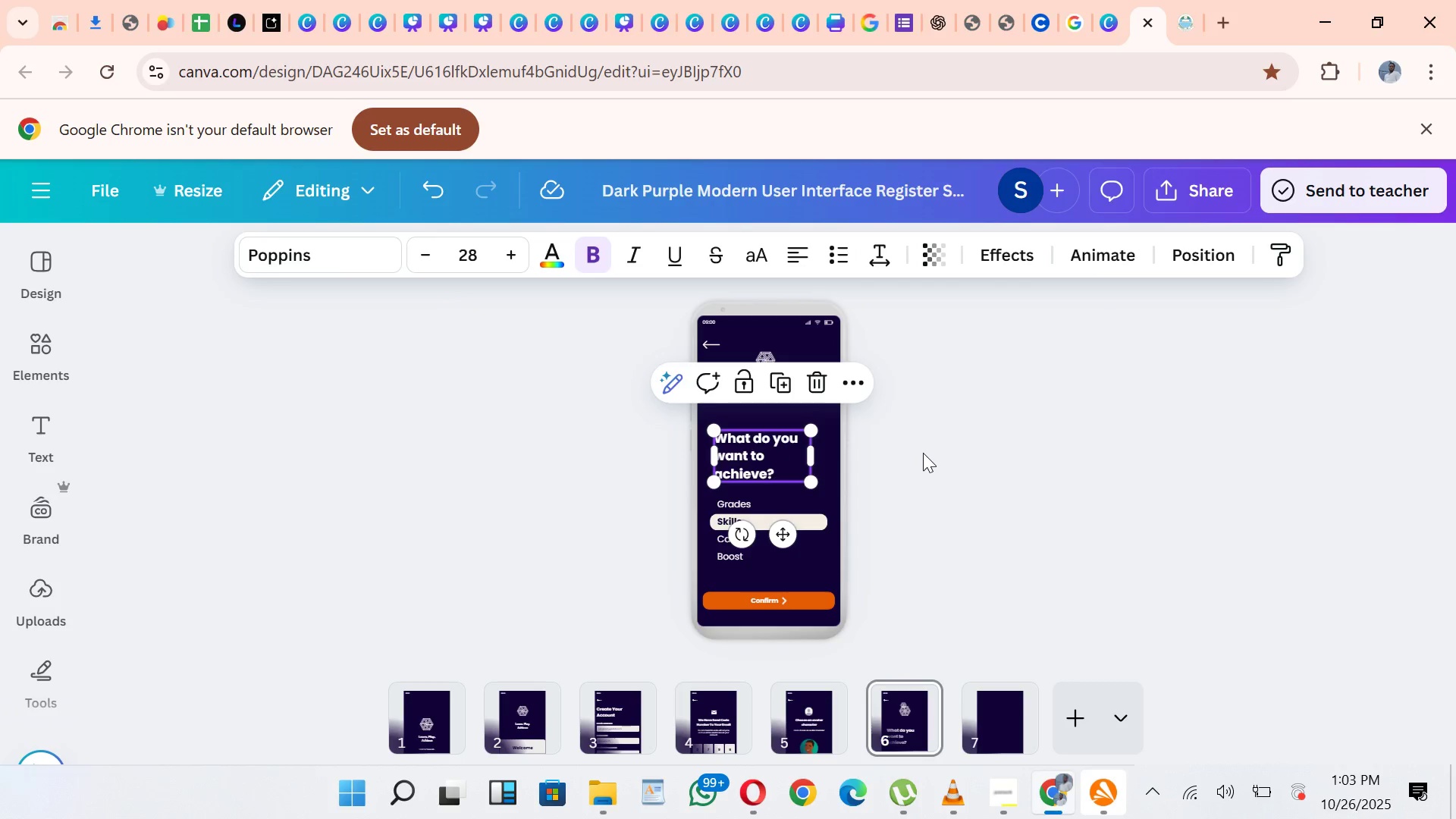 
left_click([923, 453])
 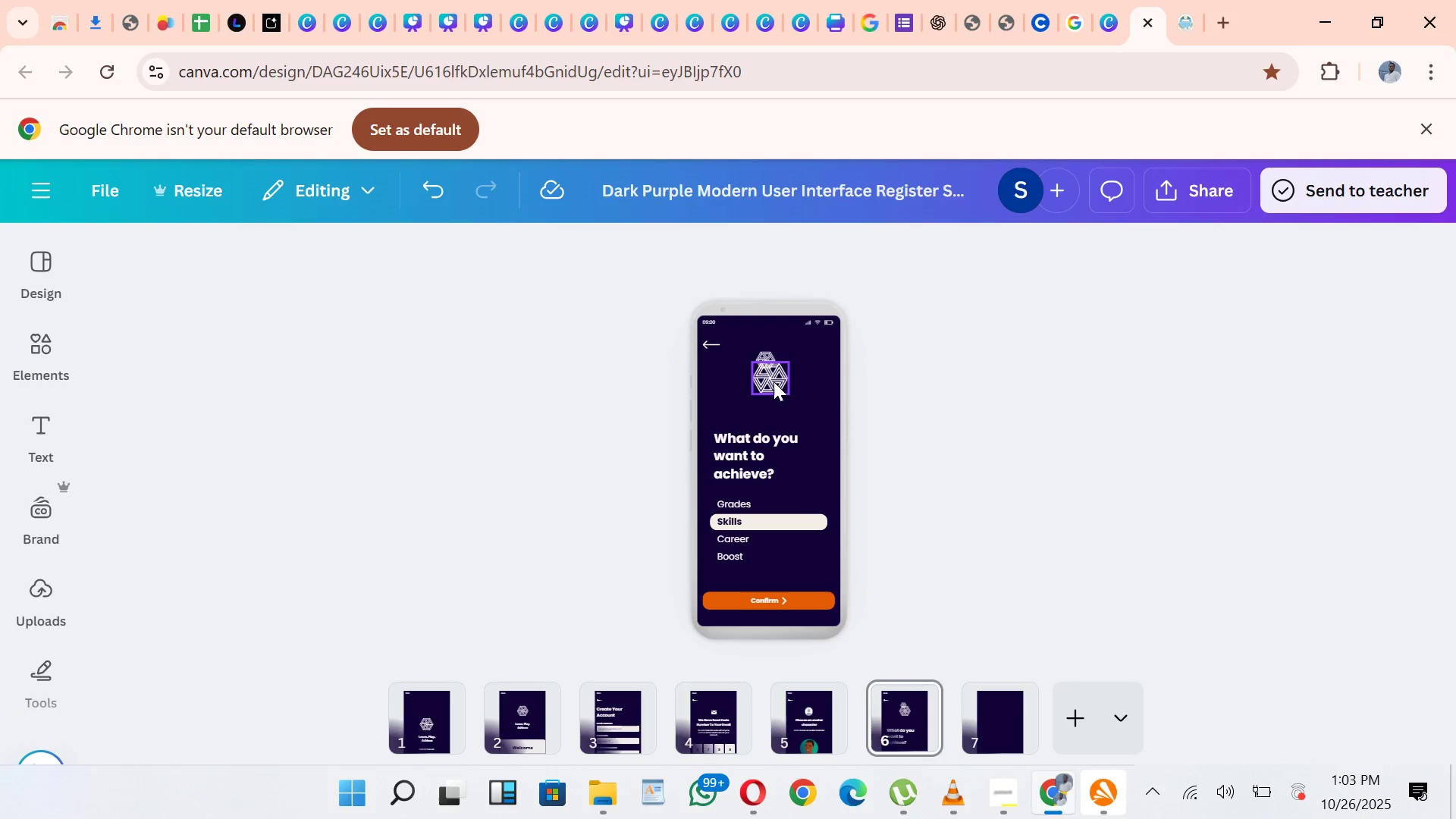 
left_click_drag(start_coordinate=[774, 381], to_coordinate=[770, 401])
 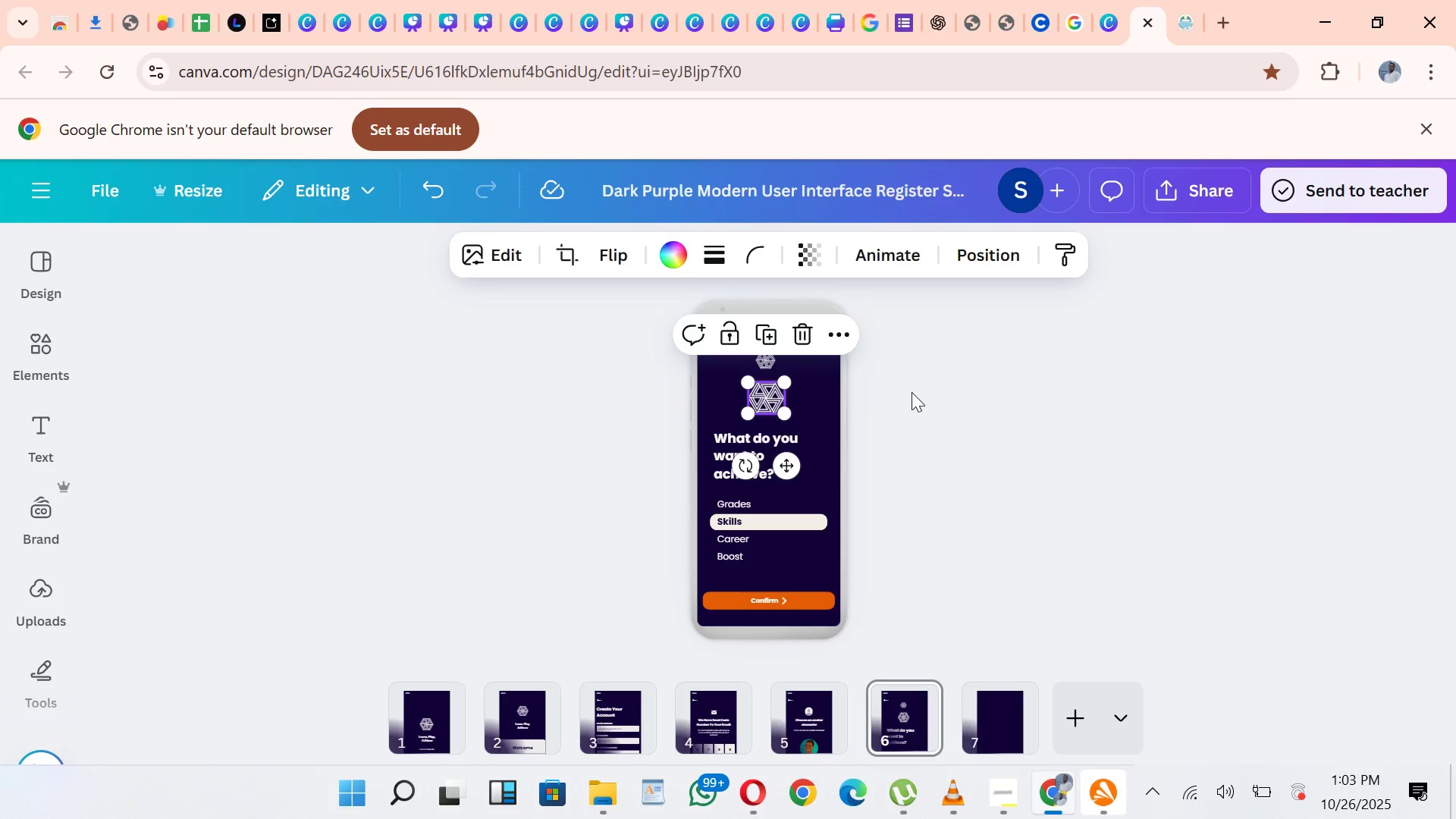 
left_click([912, 392])
 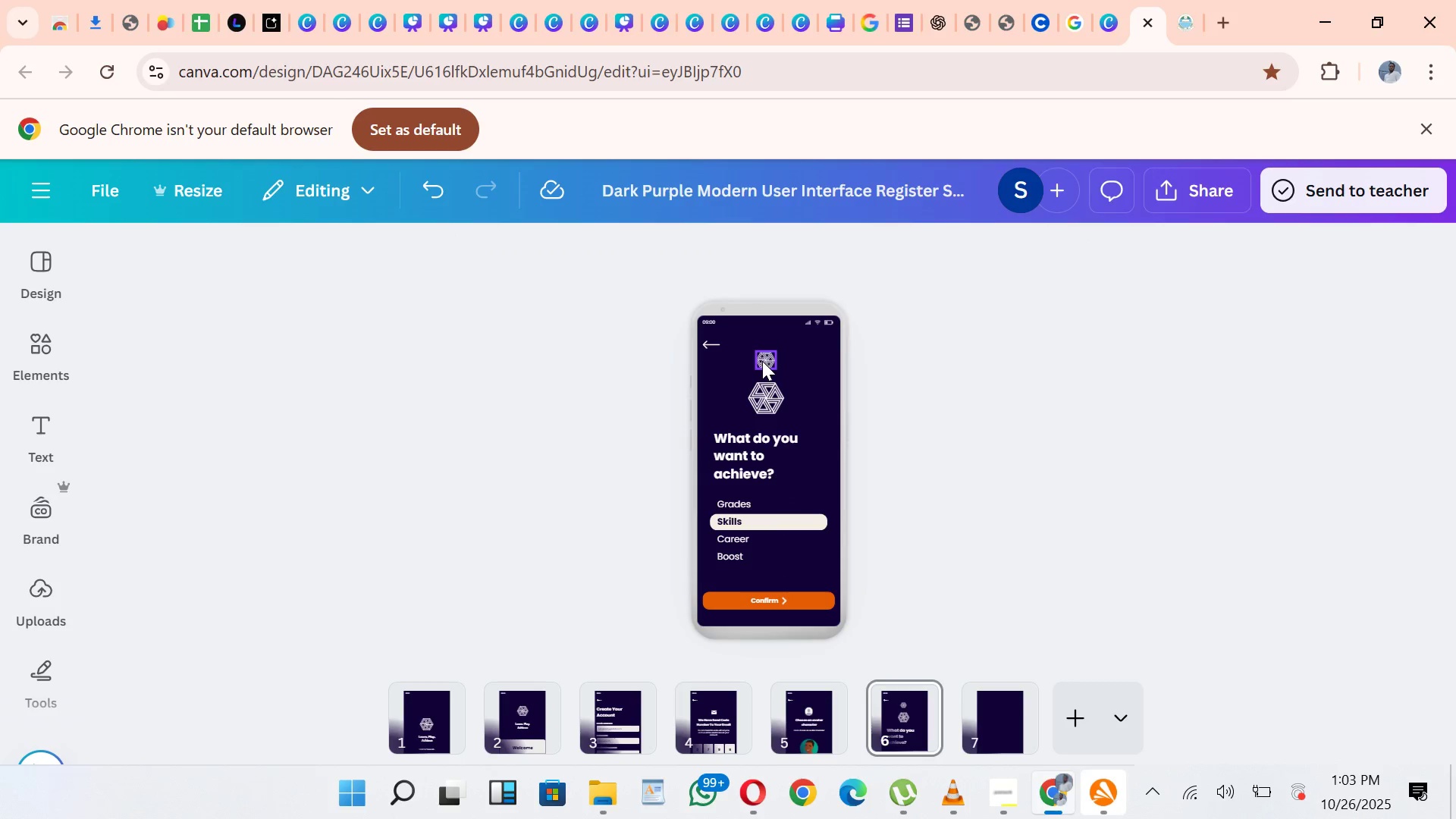 
left_click([762, 361])
 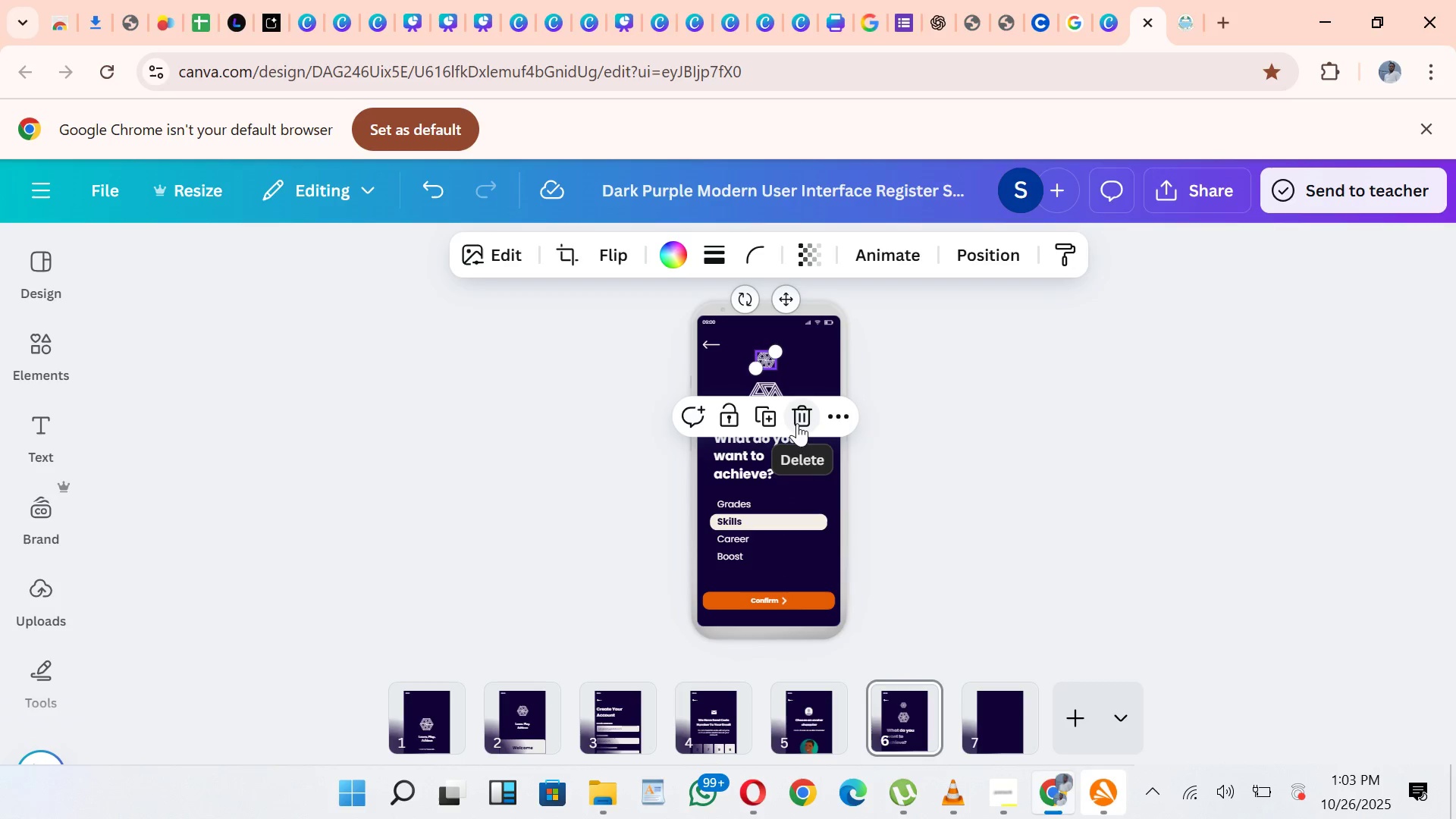 
left_click([797, 423])
 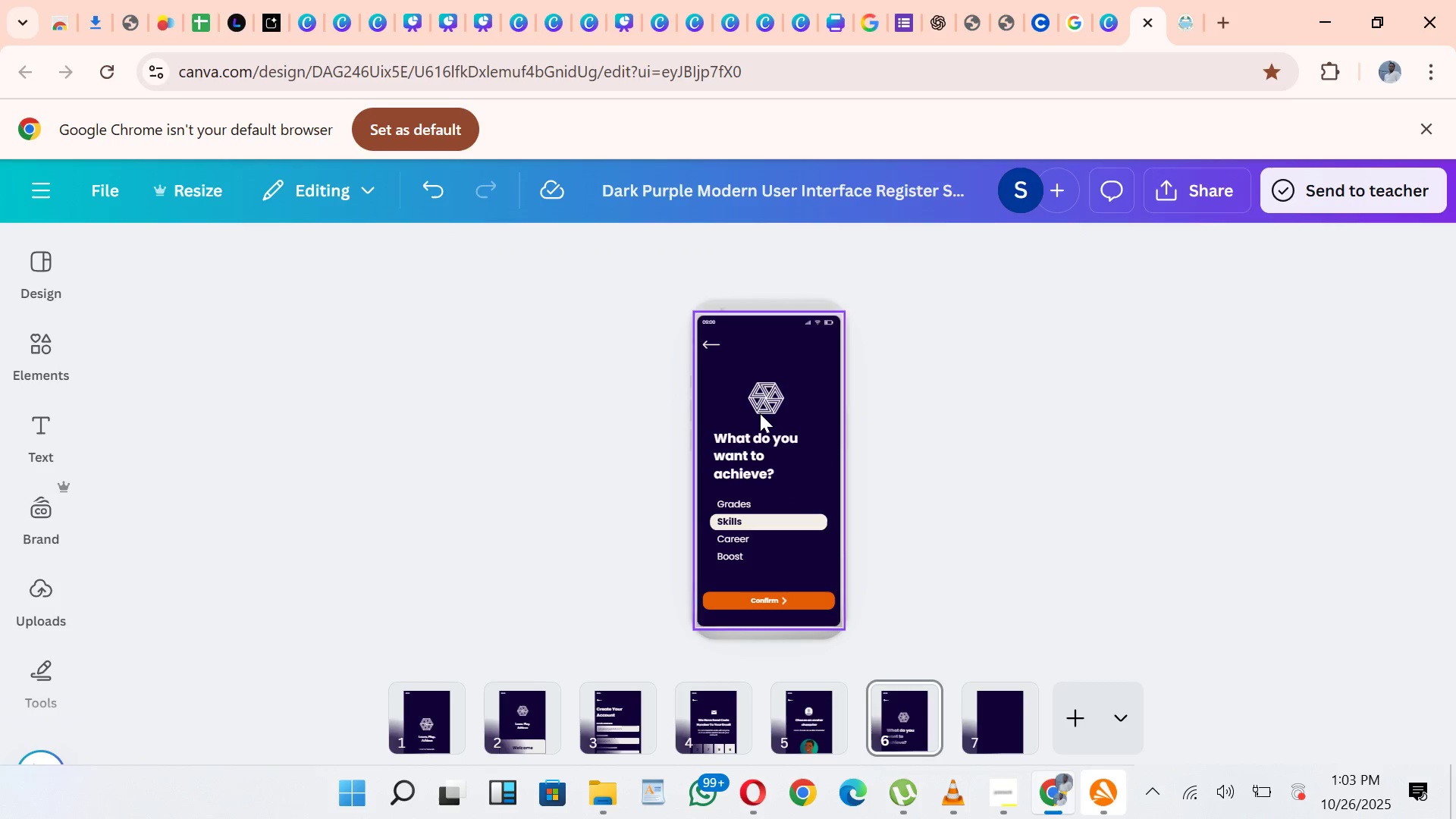 
left_click([758, 413])
 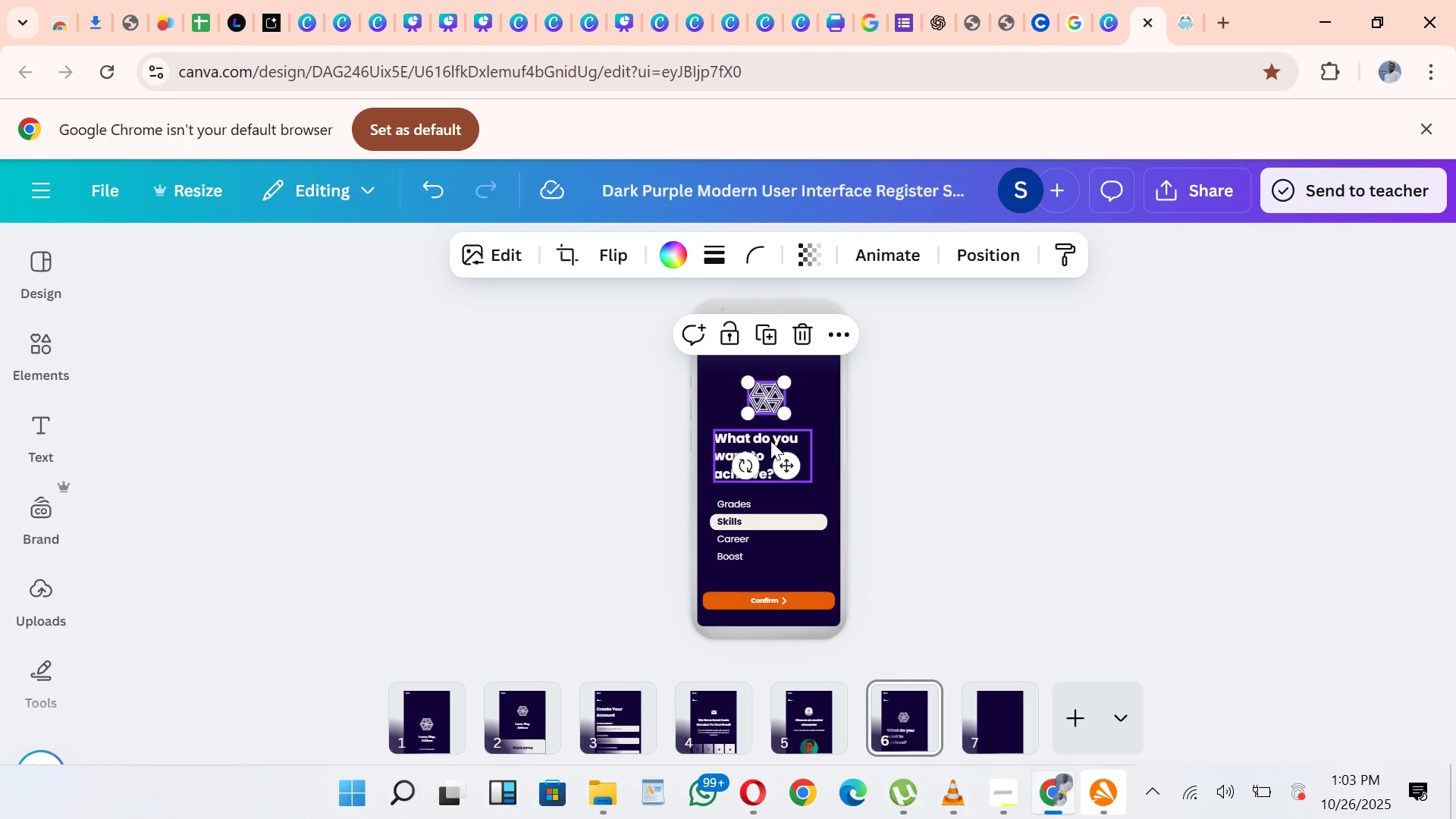 
wait(8.62)
 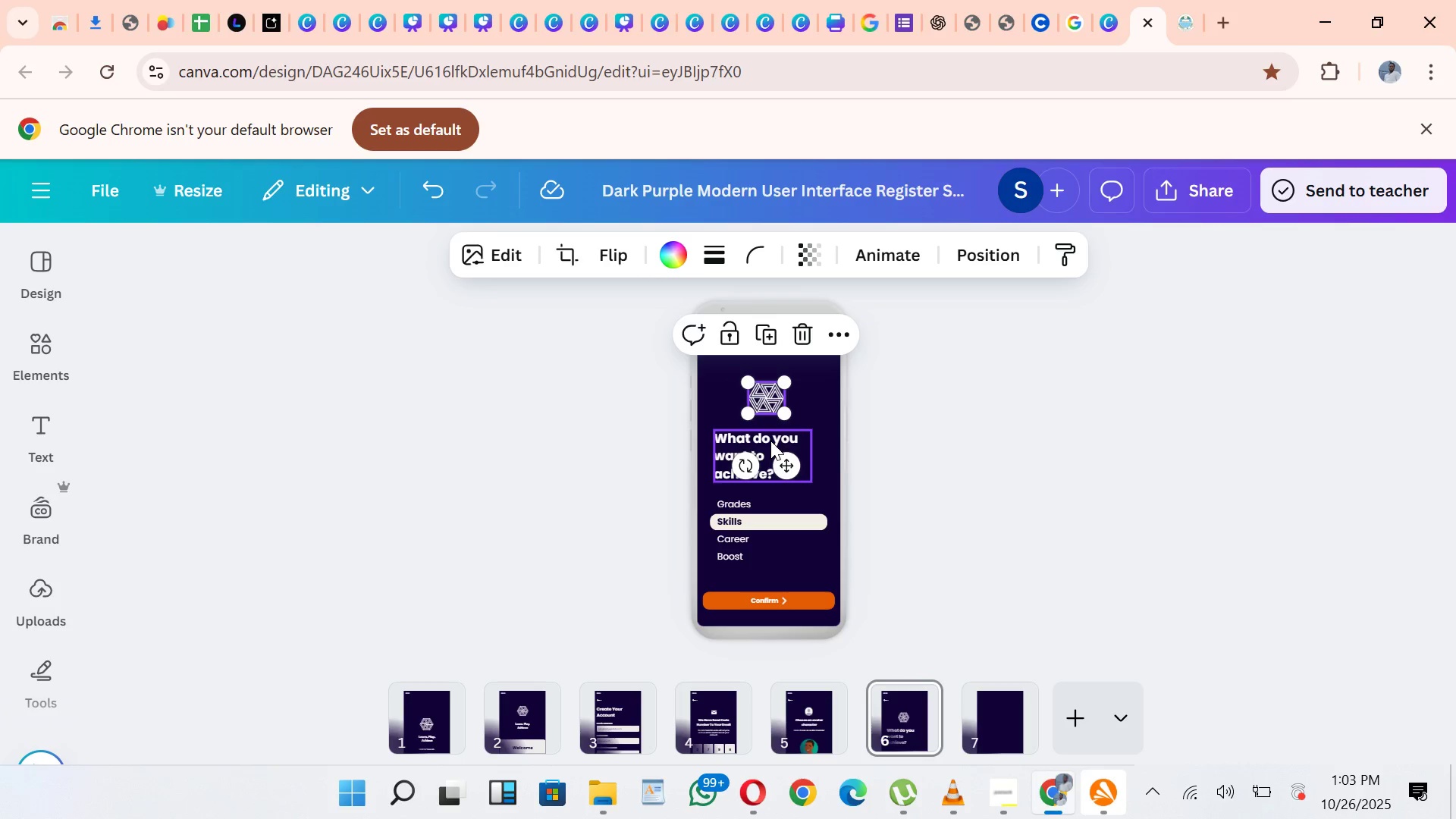 
left_click([1031, 436])
 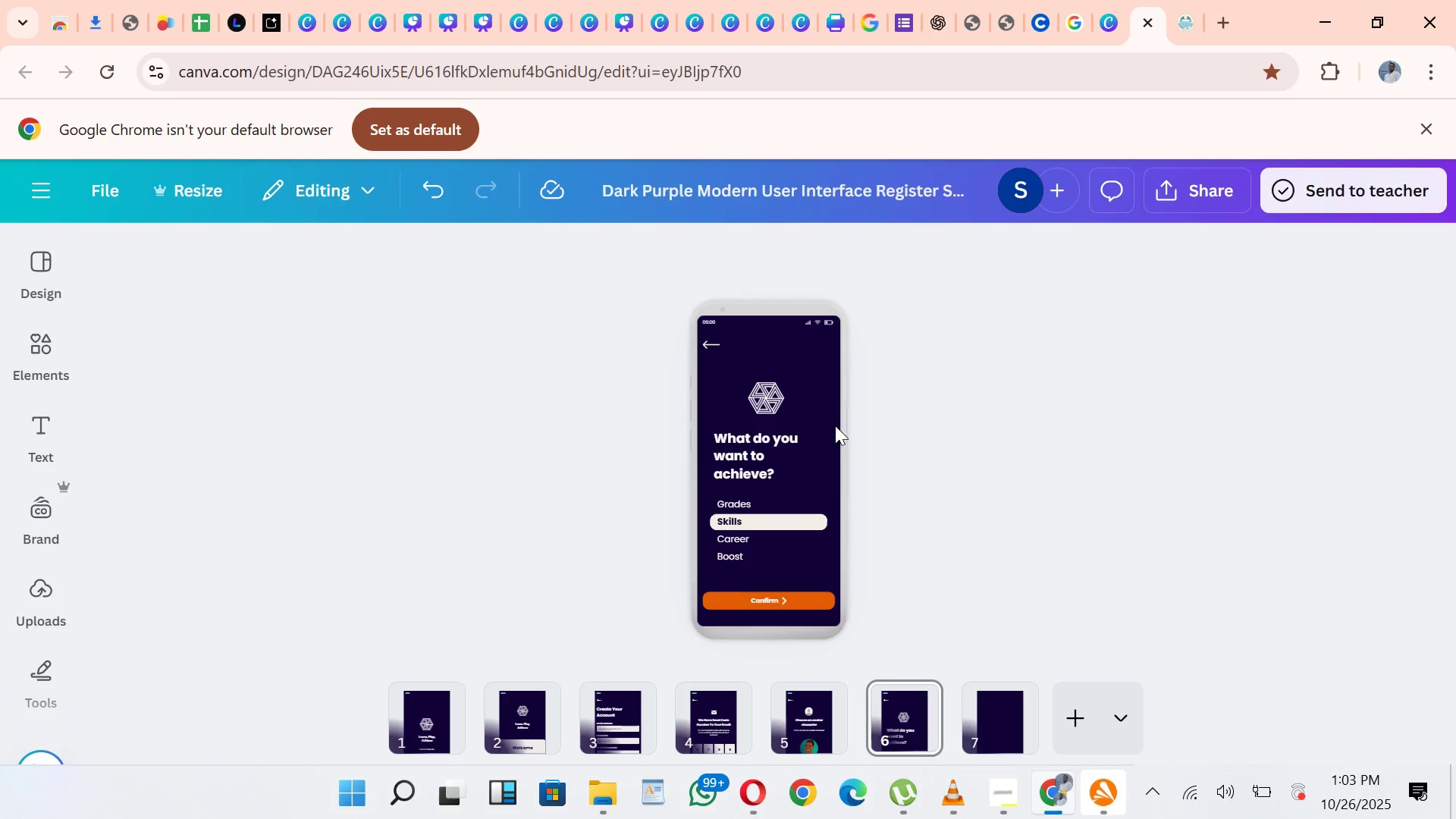 
left_click_drag(start_coordinate=[764, 399], to_coordinate=[764, 391])
 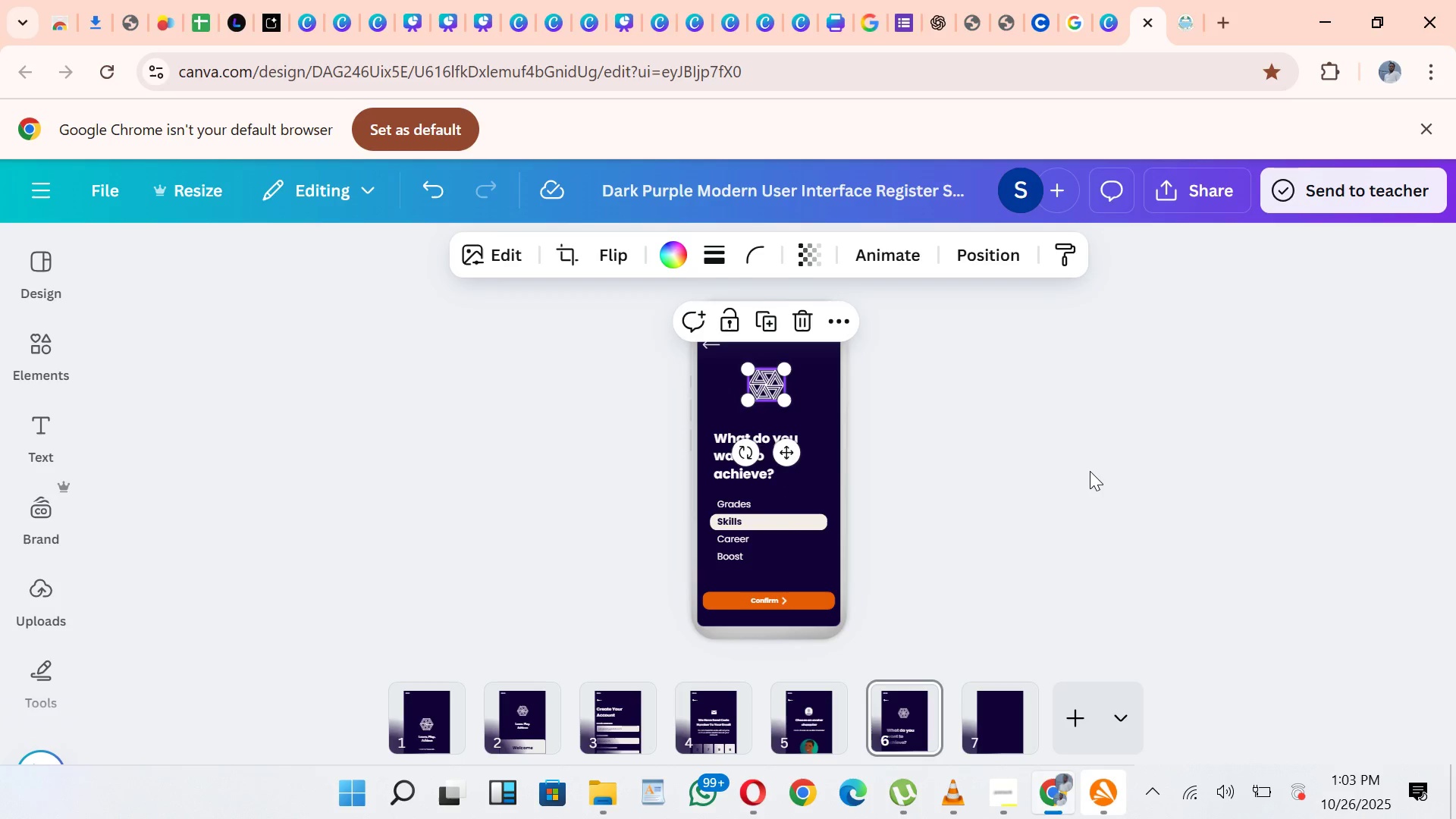 
left_click([1090, 471])
 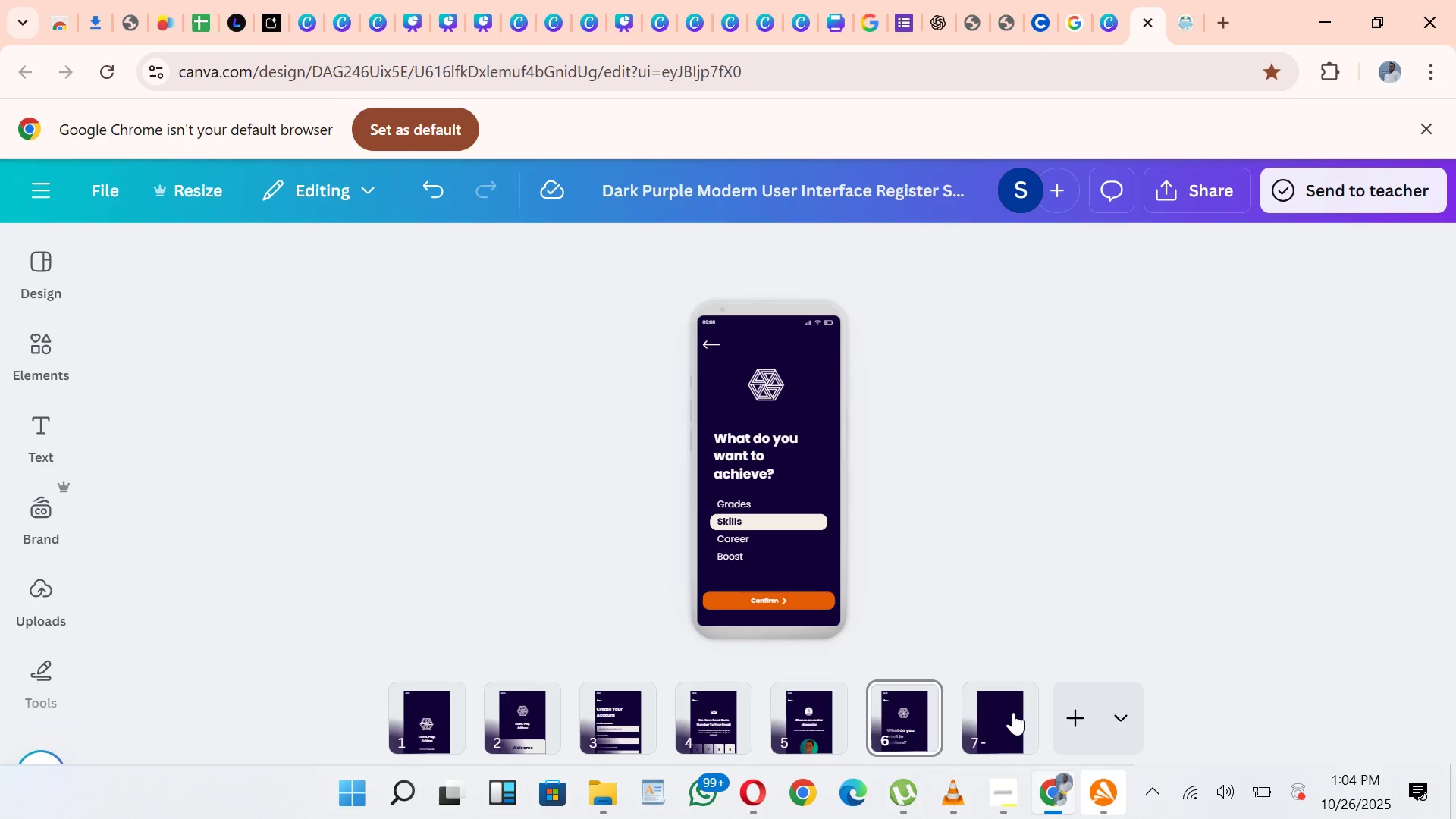 
wait(43.1)
 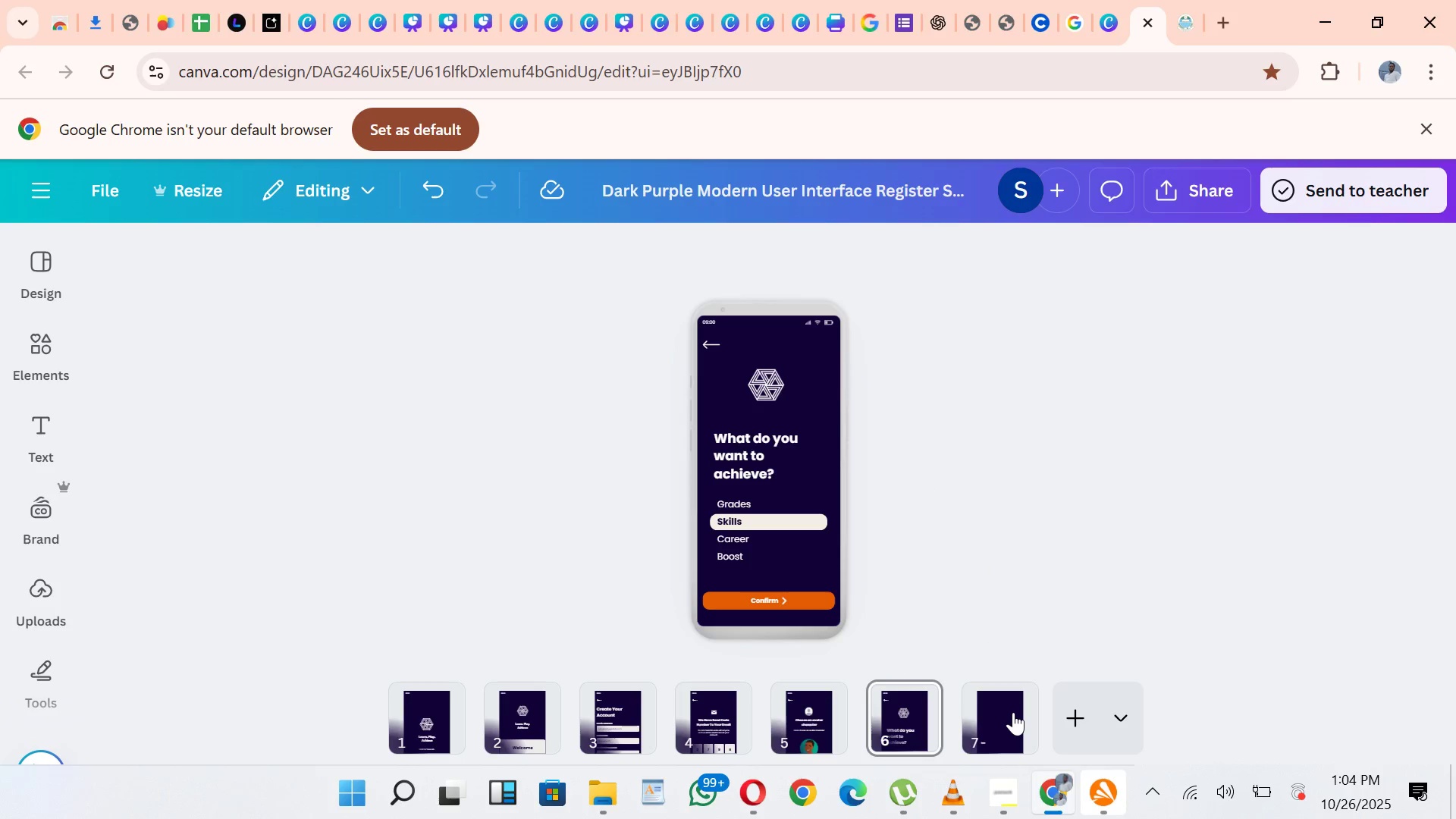 
left_click([902, 727])
 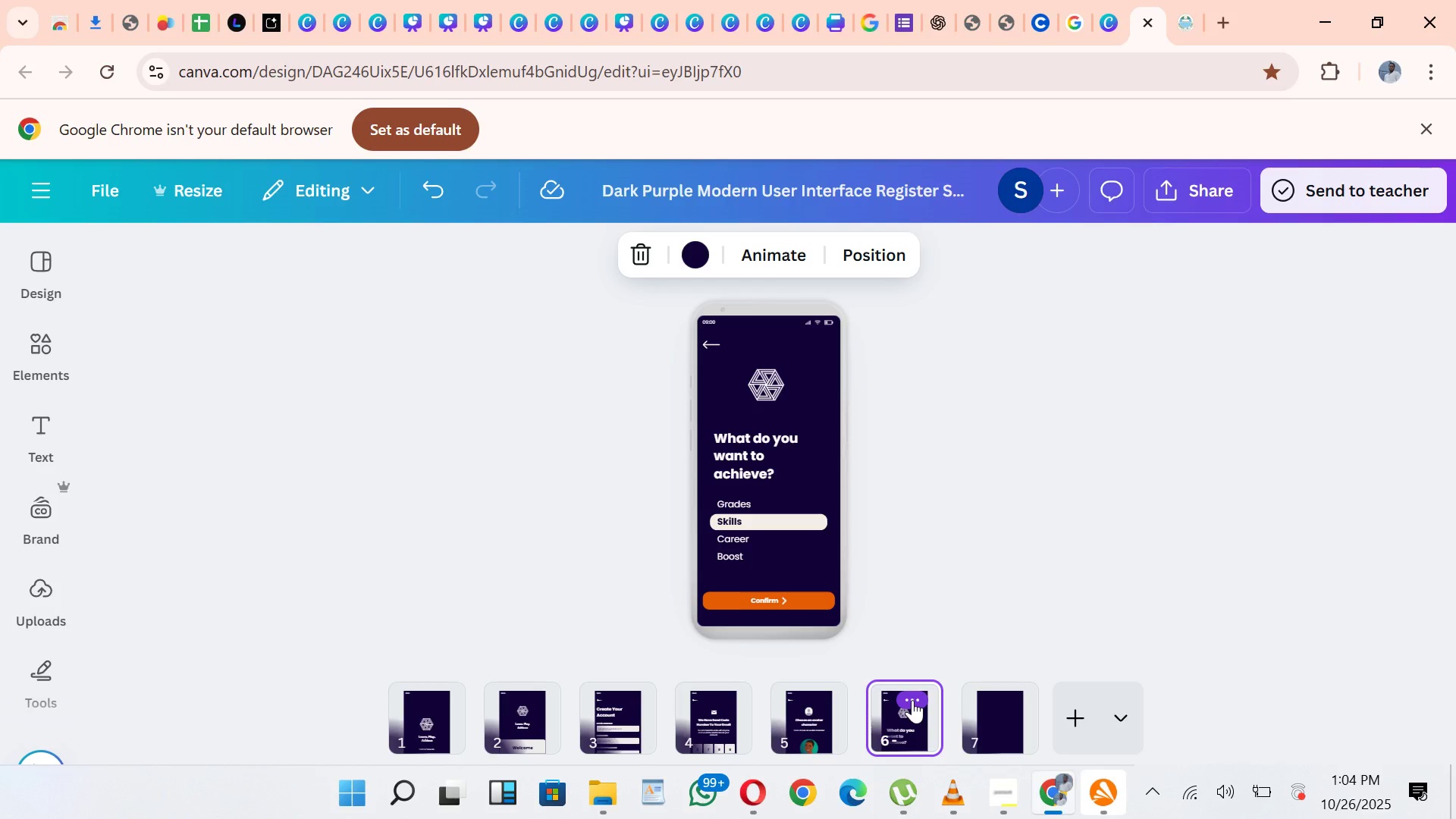 
left_click([912, 700])
 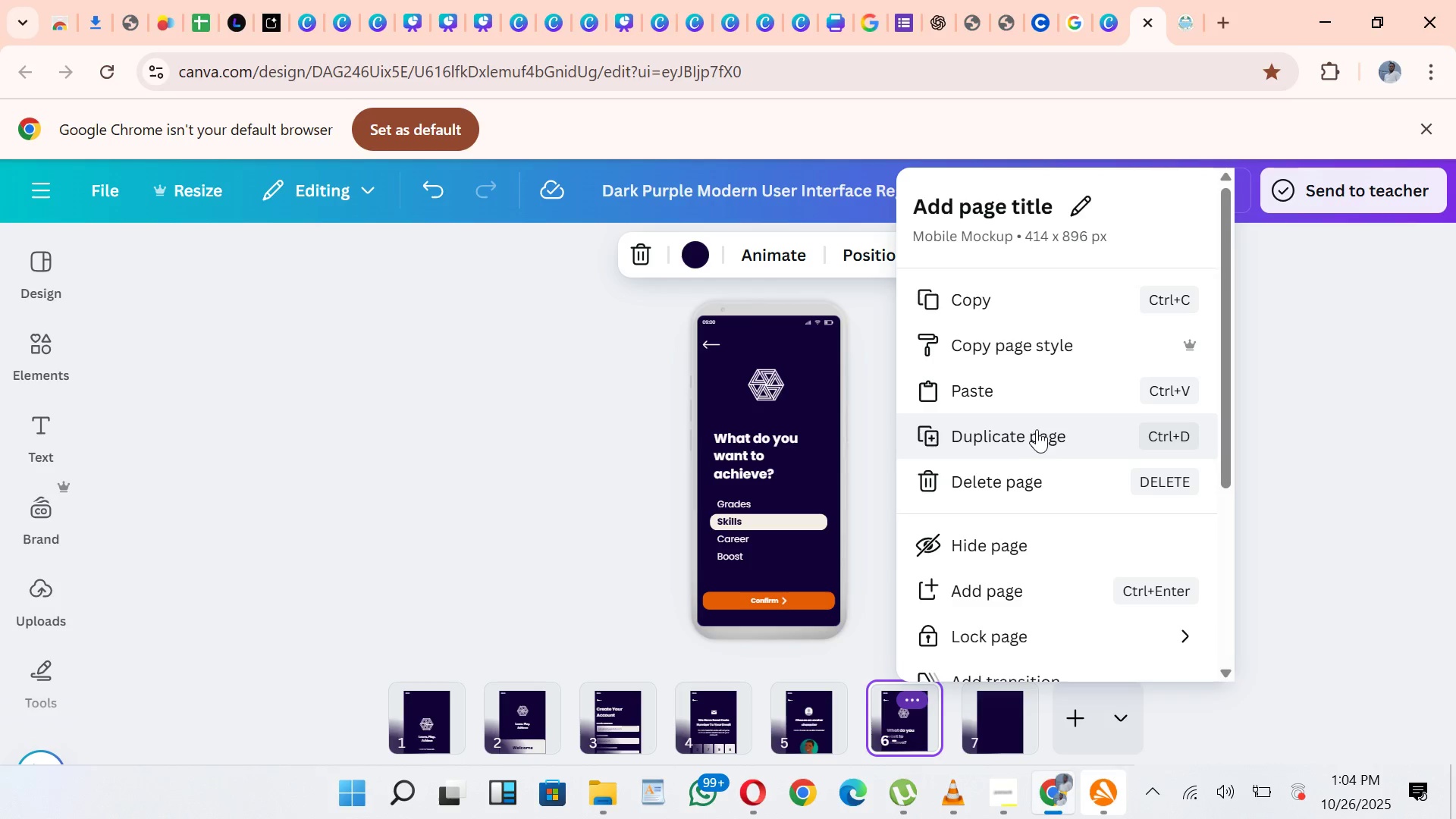 
left_click([1040, 436])
 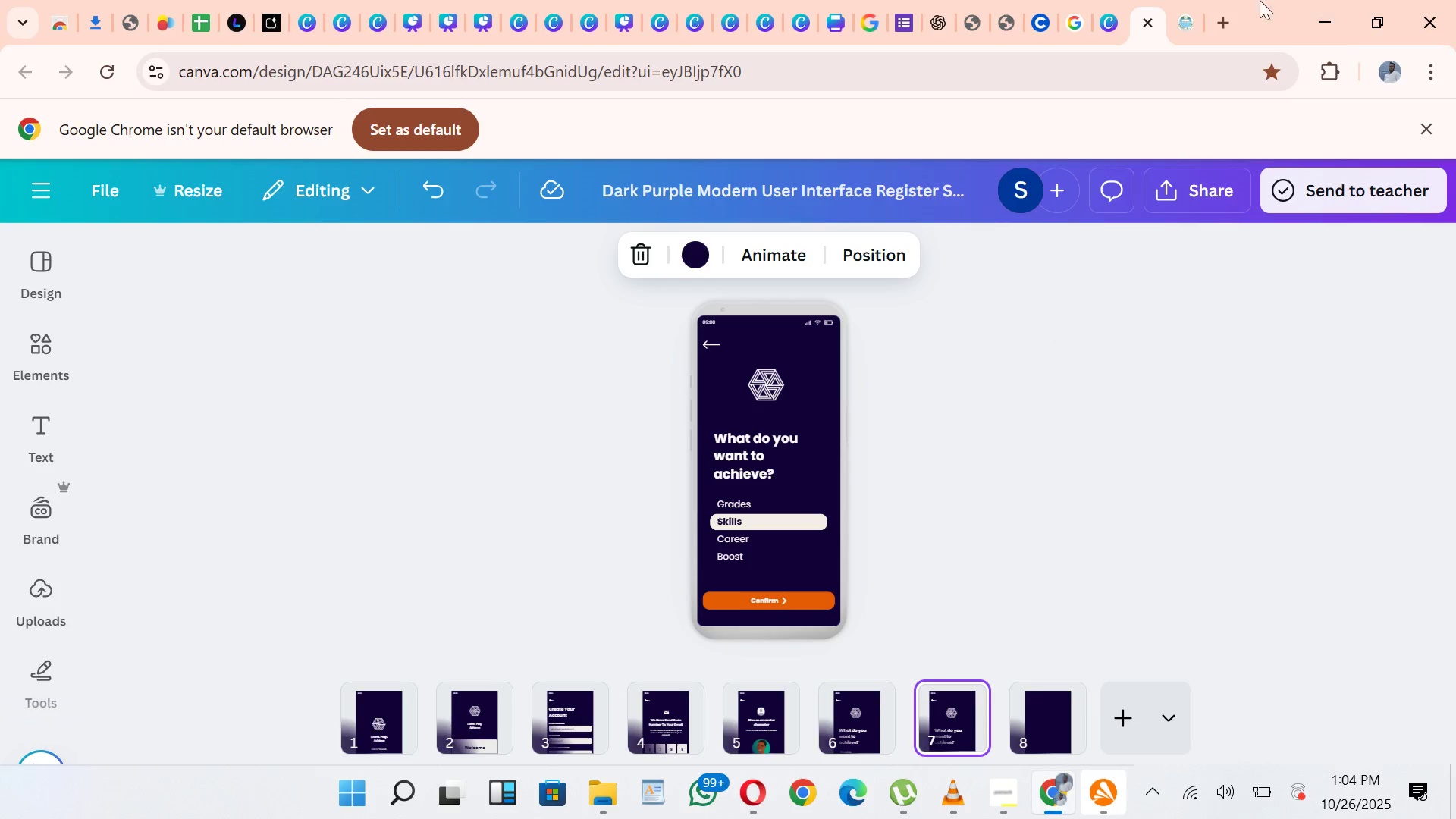 
mouse_move([929, 24])
 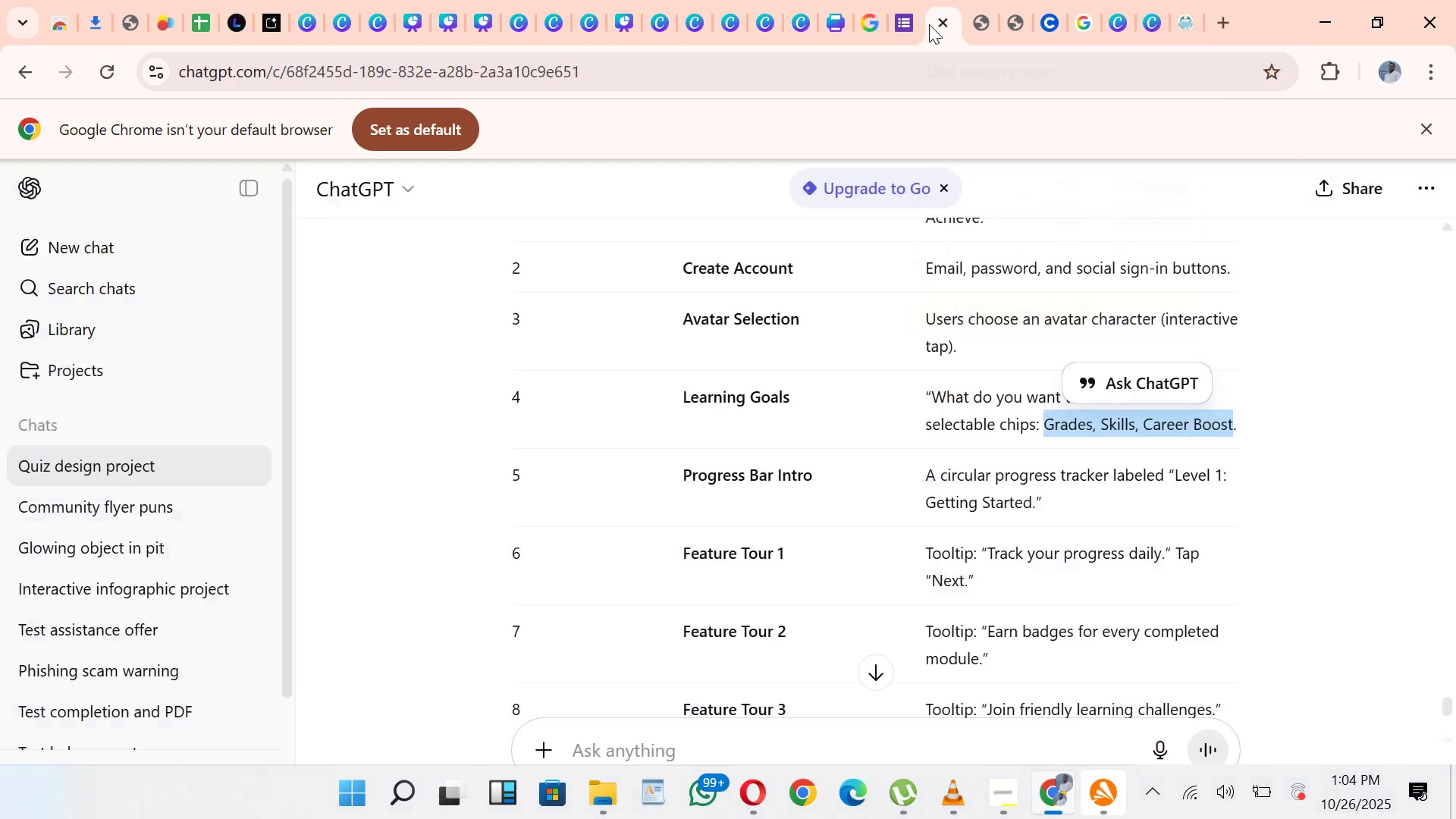 
left_click([929, 24])
 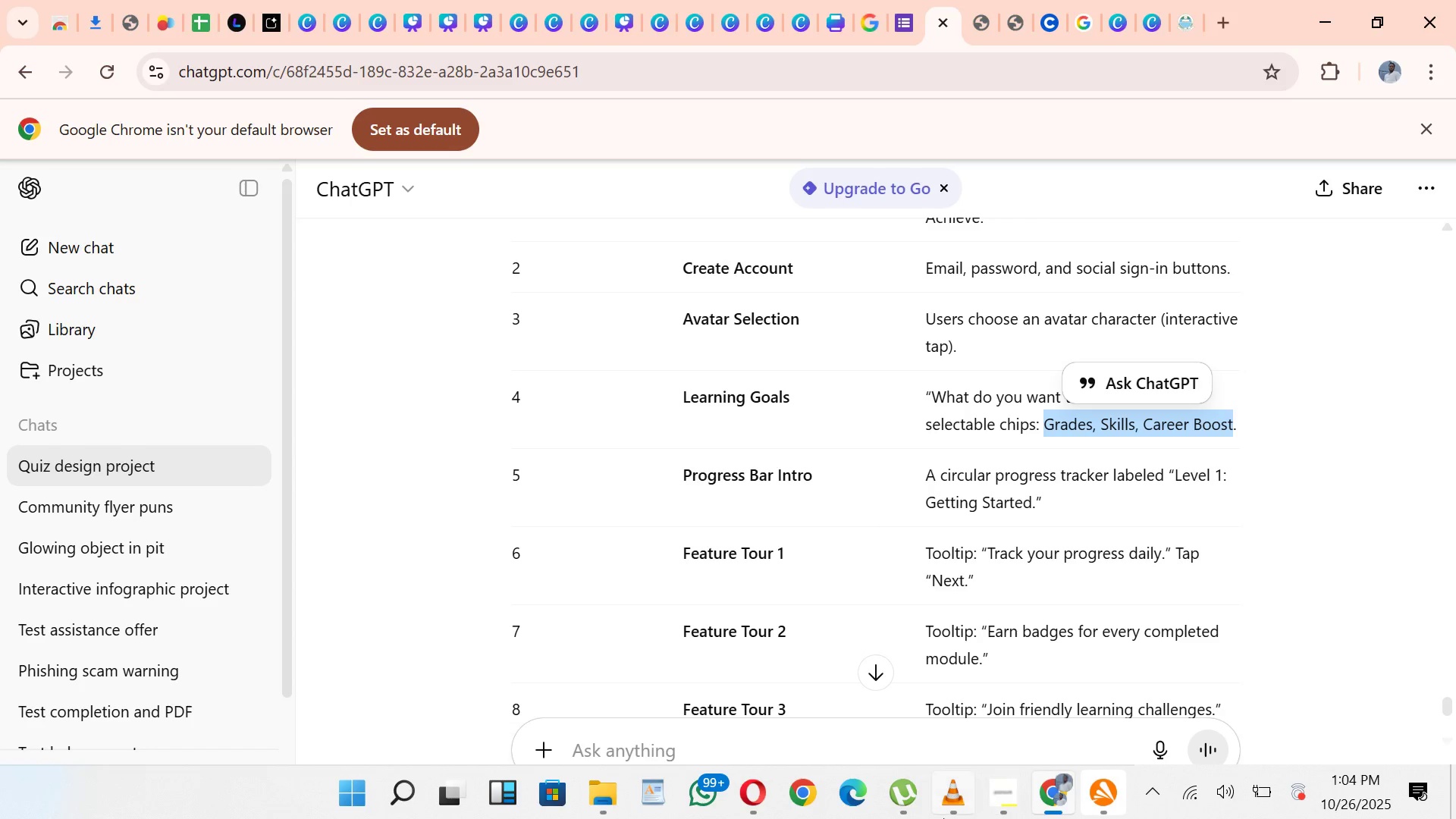 
wait(17.12)
 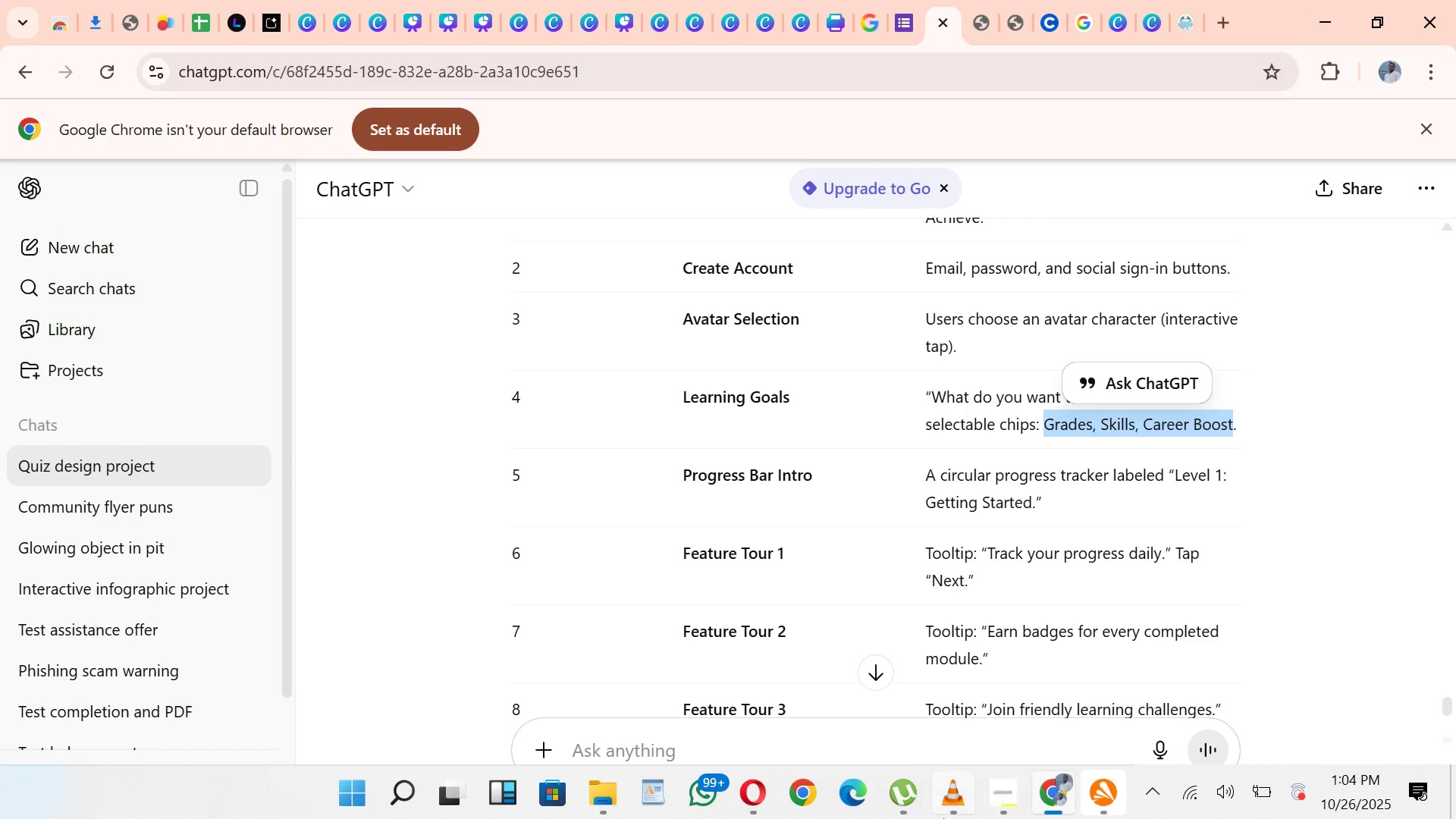 
left_click([1123, 17])
 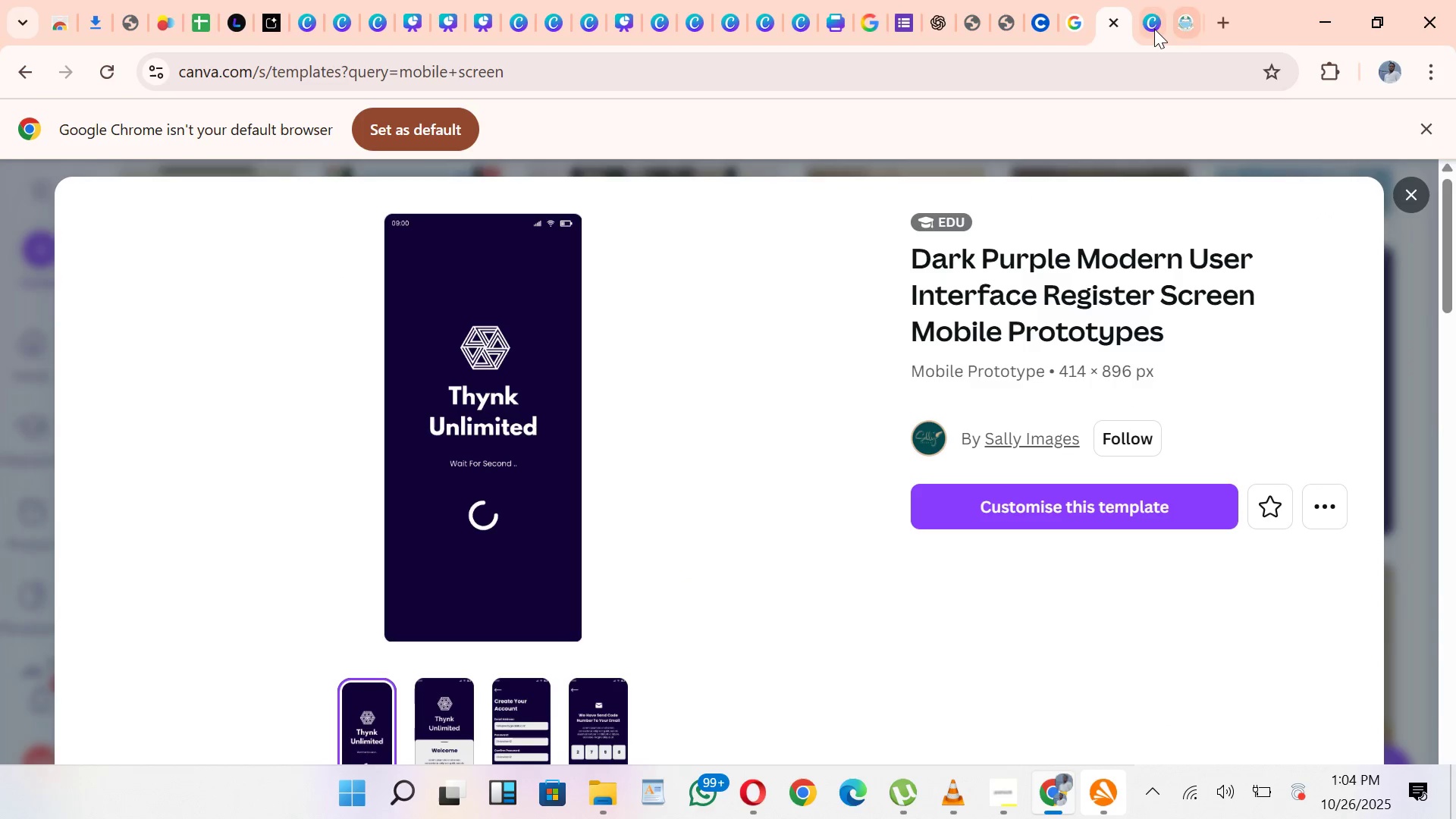 
left_click([1149, 29])
 